 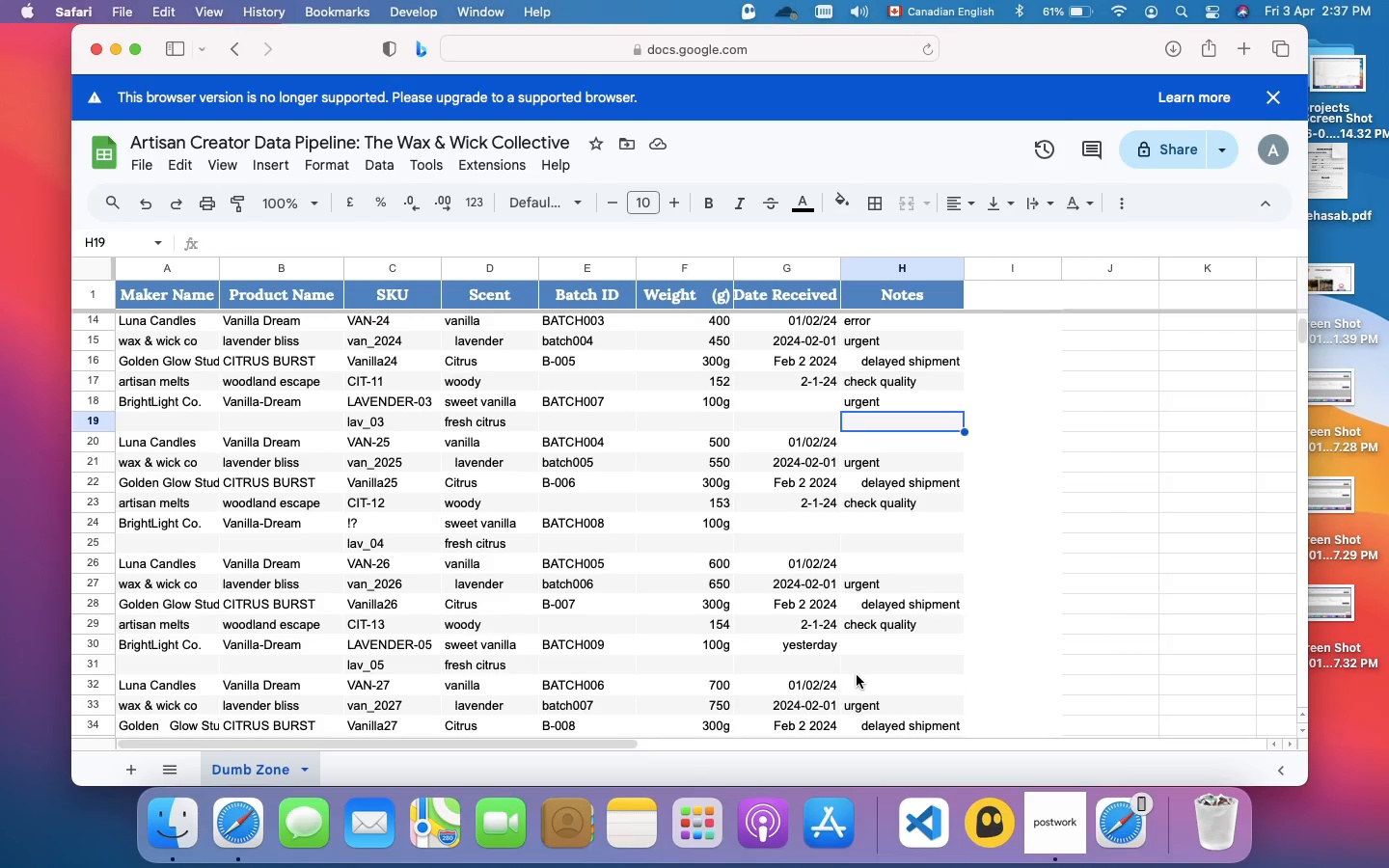 
left_click([877, 540])
 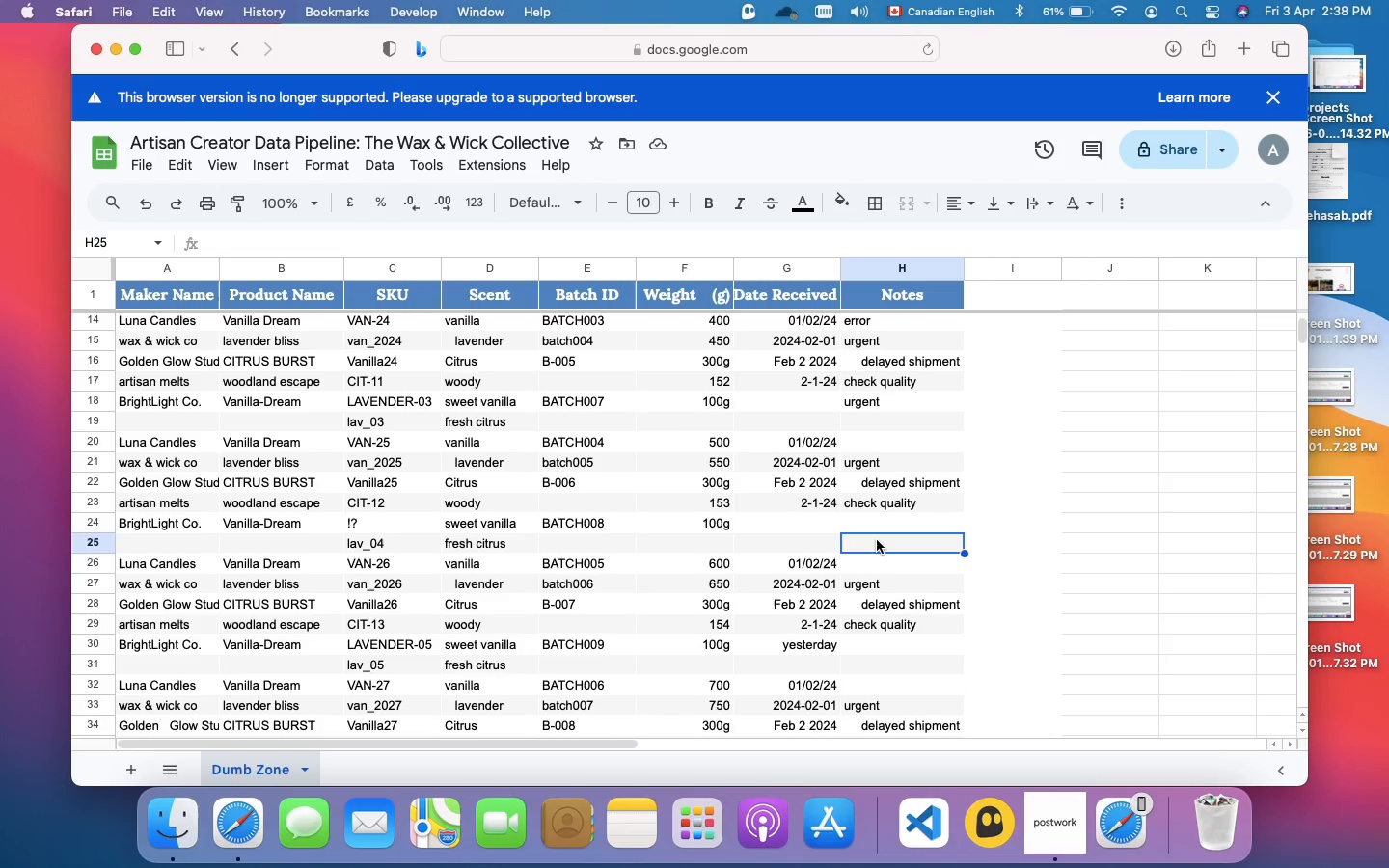 
type(none)
 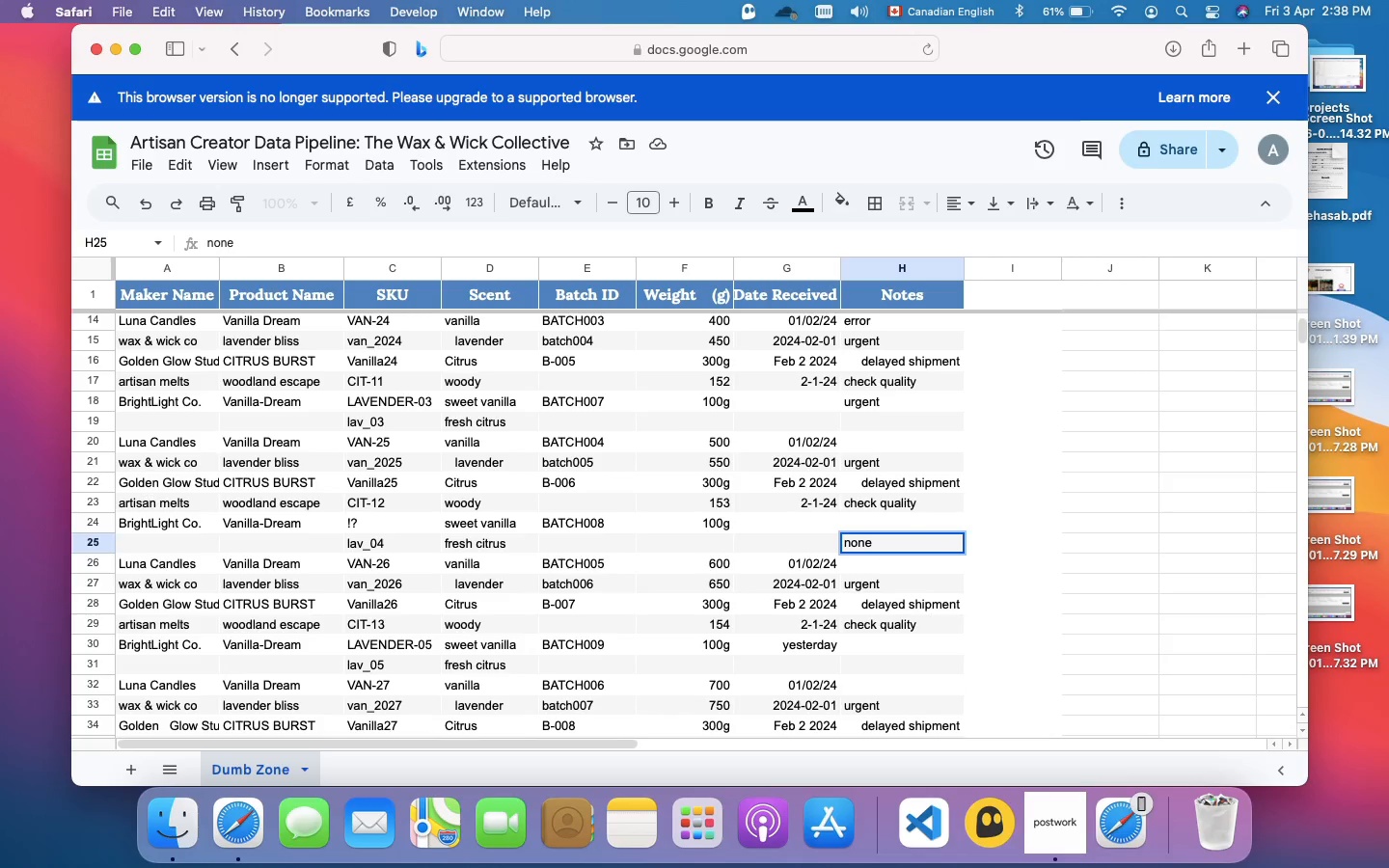 
key(Enter)
 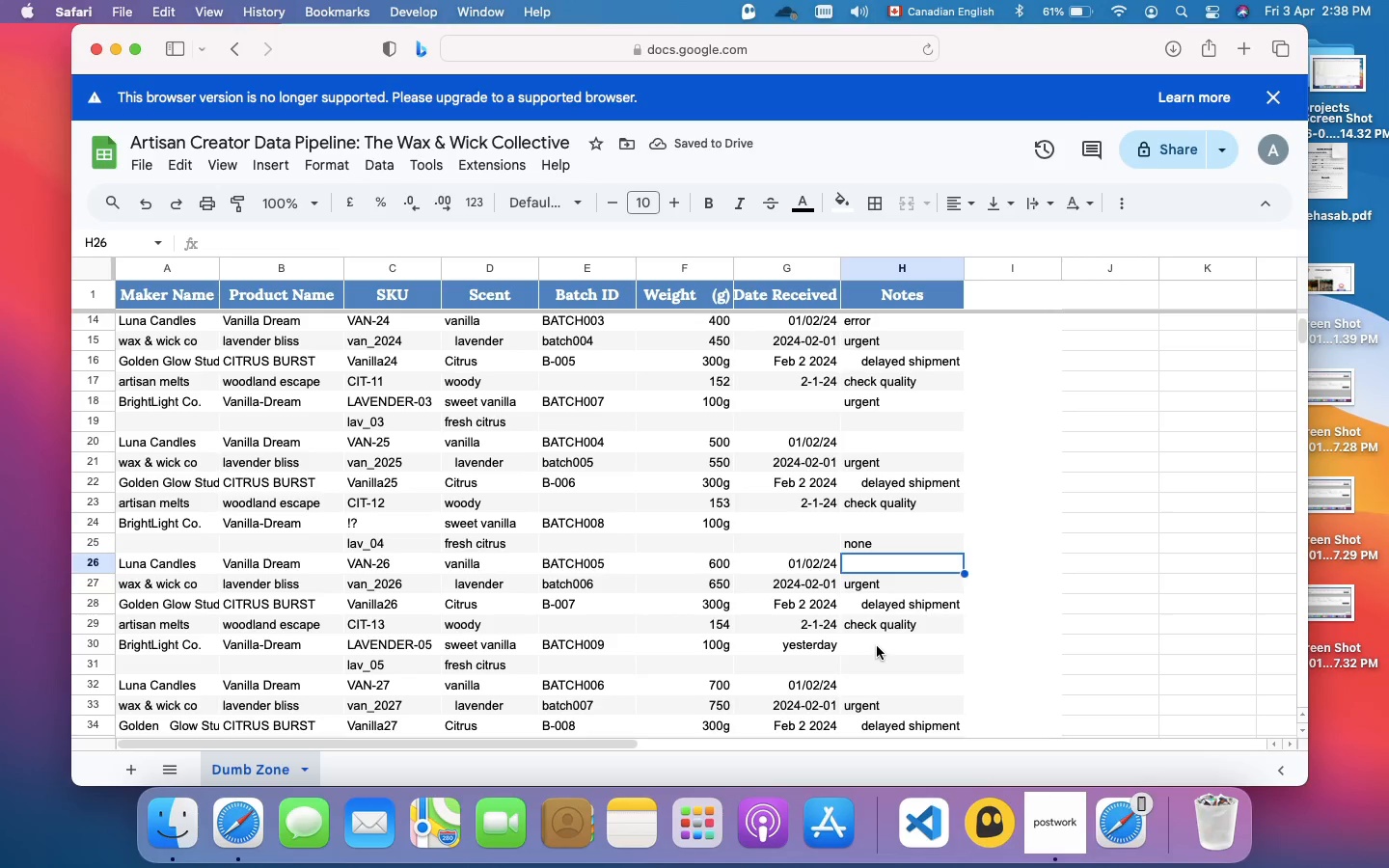 
left_click([877, 646])
 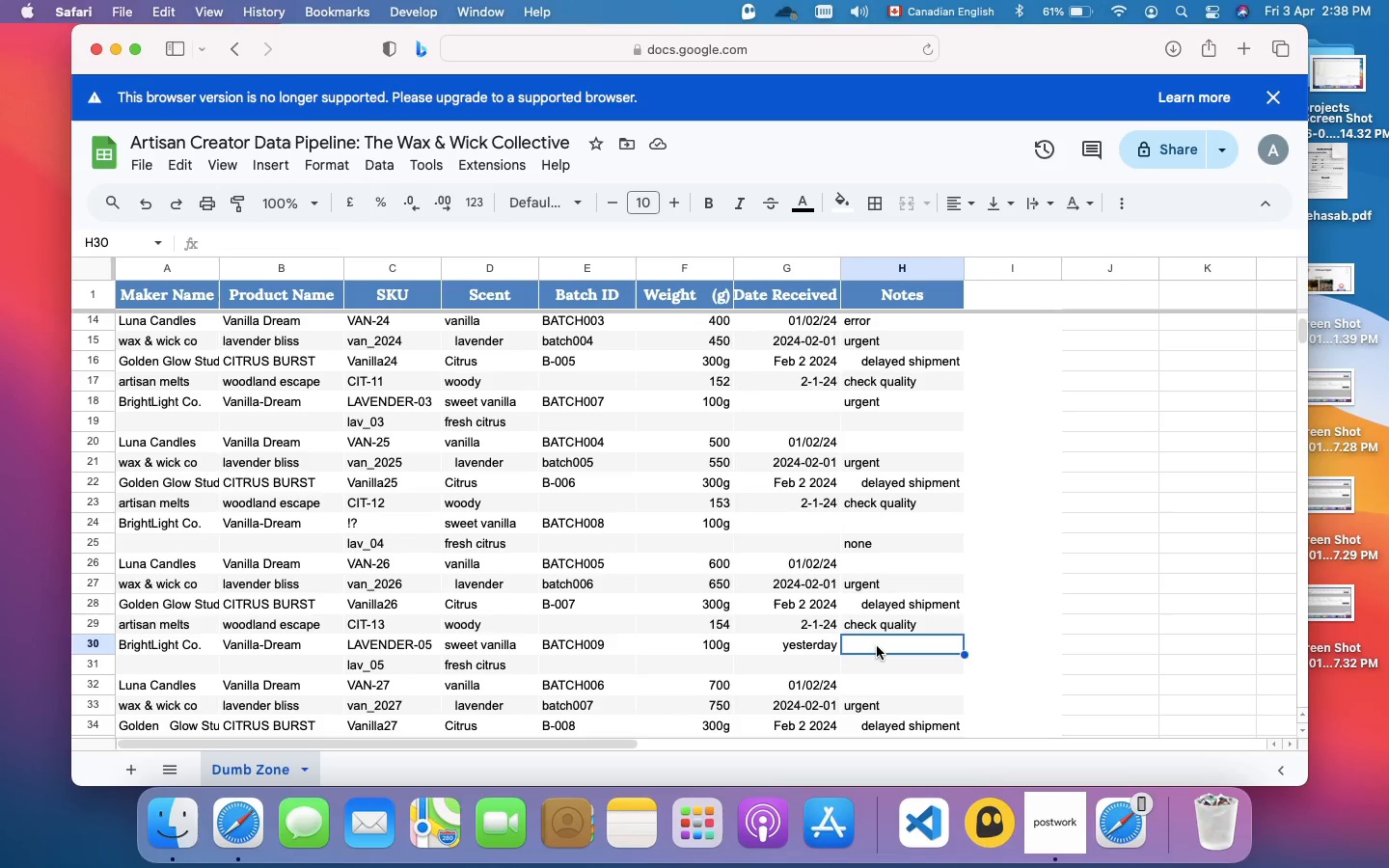 
type(now)
 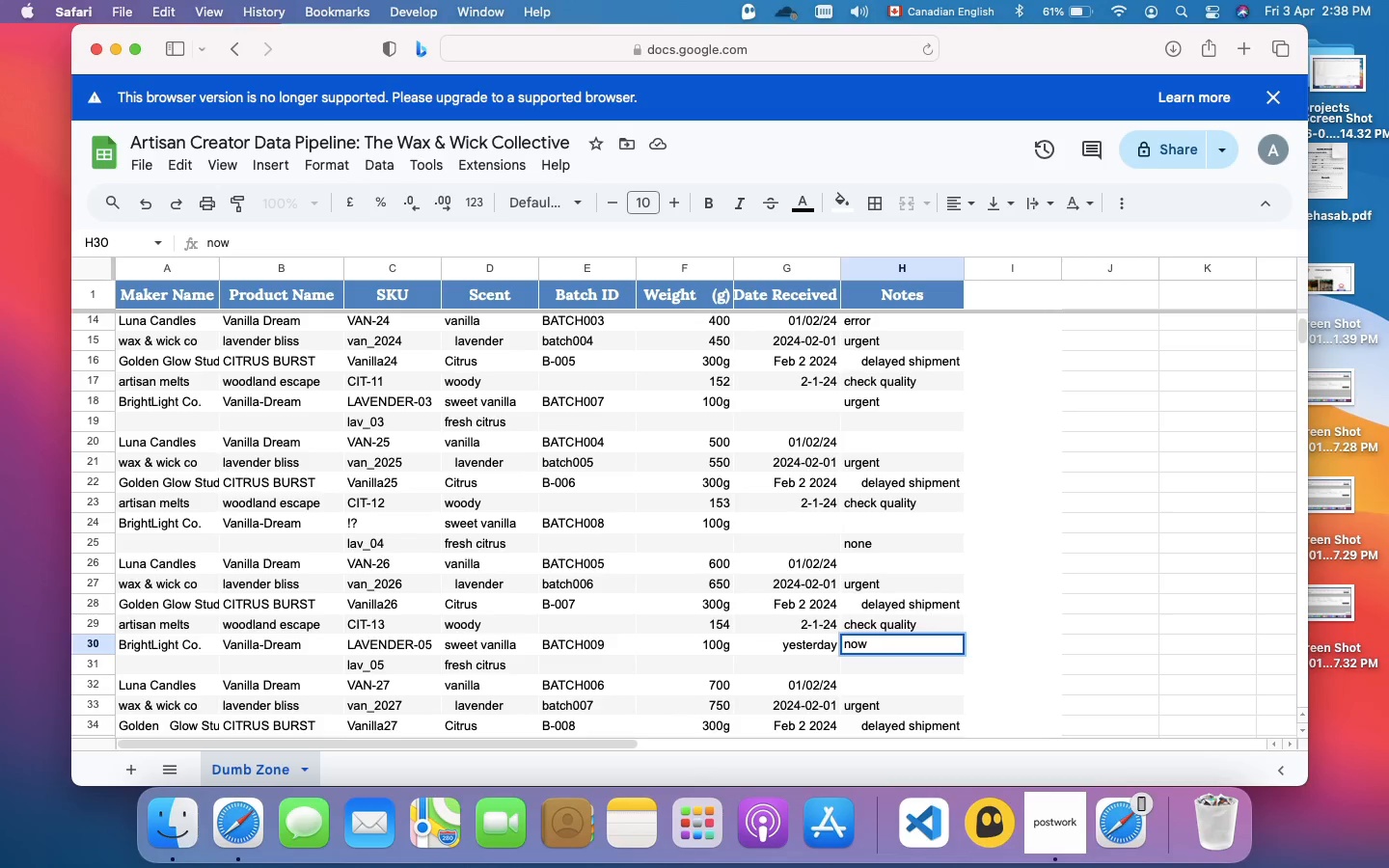 
key(Enter)
 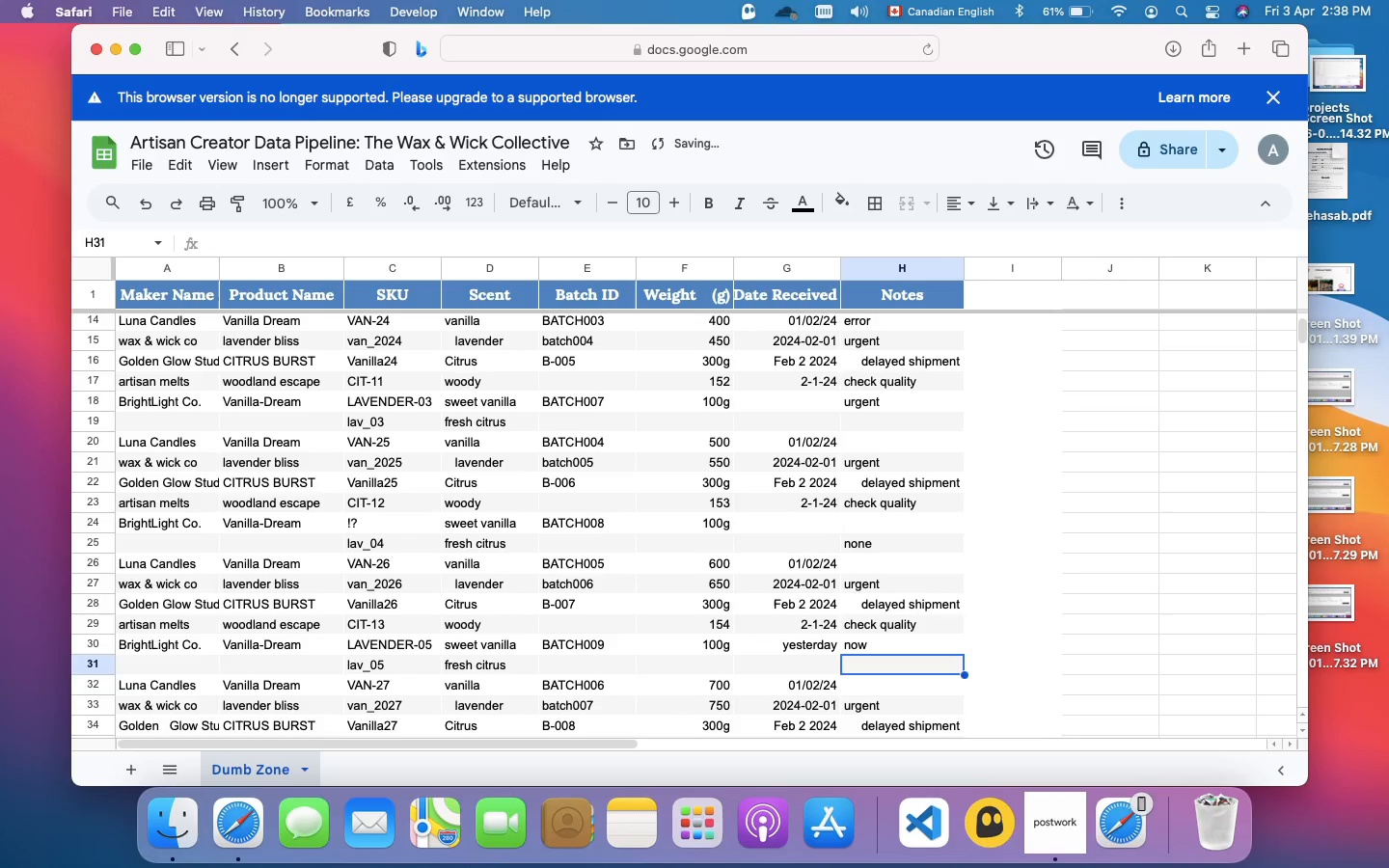 
scroll: coordinate [877, 646], scroll_direction: down, amount: 4.0
 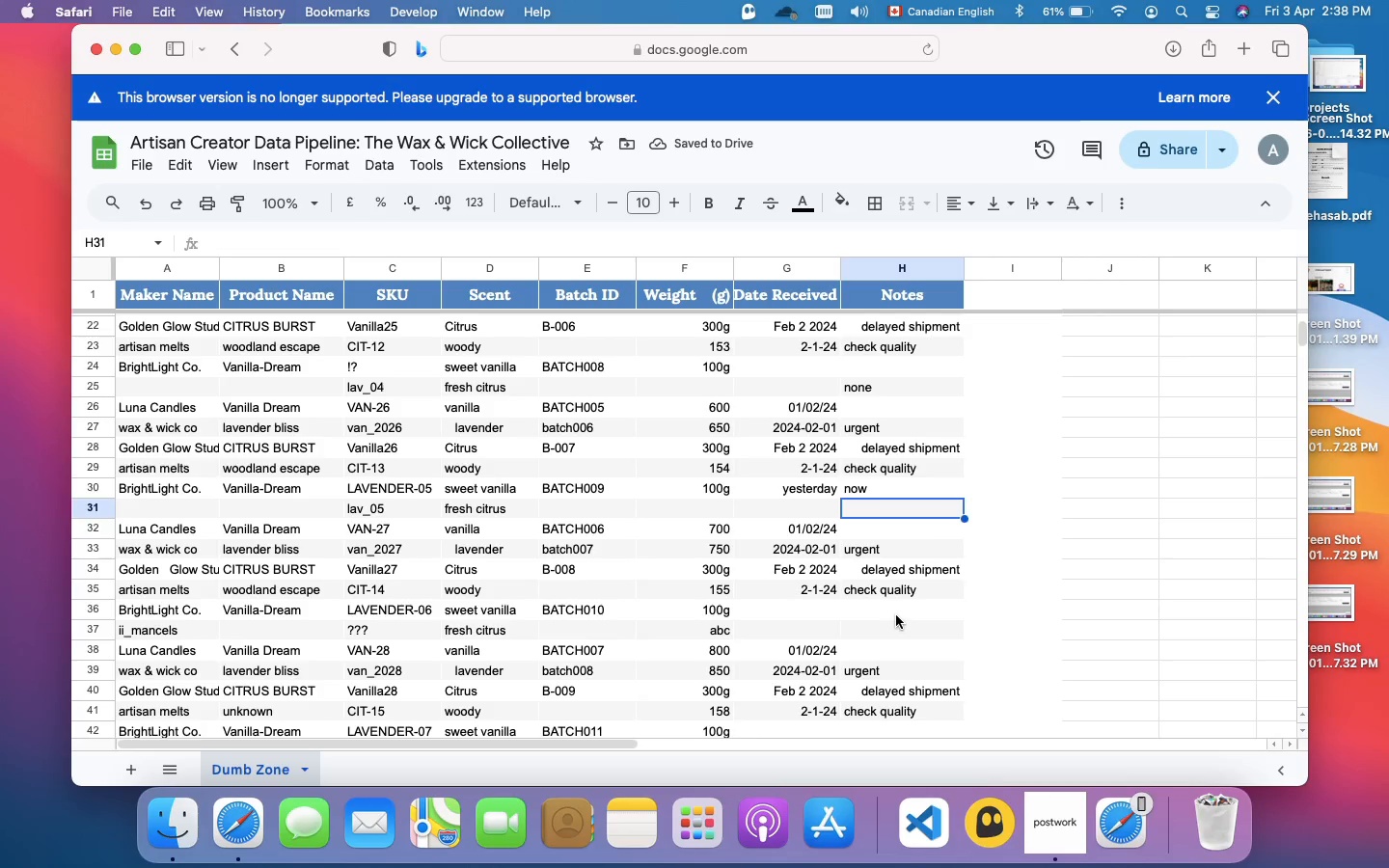 
left_click([896, 615])
 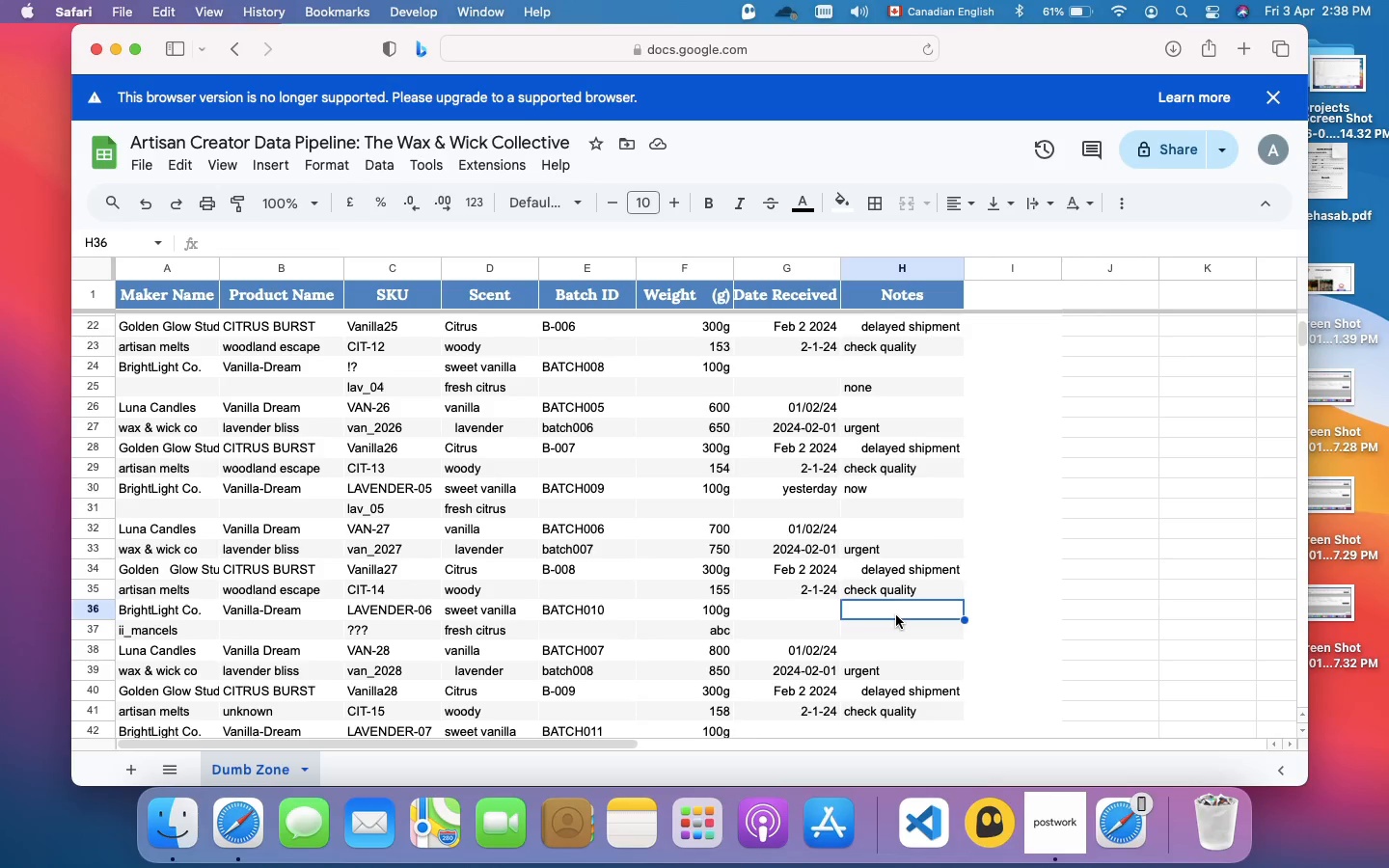 
type(issues)
 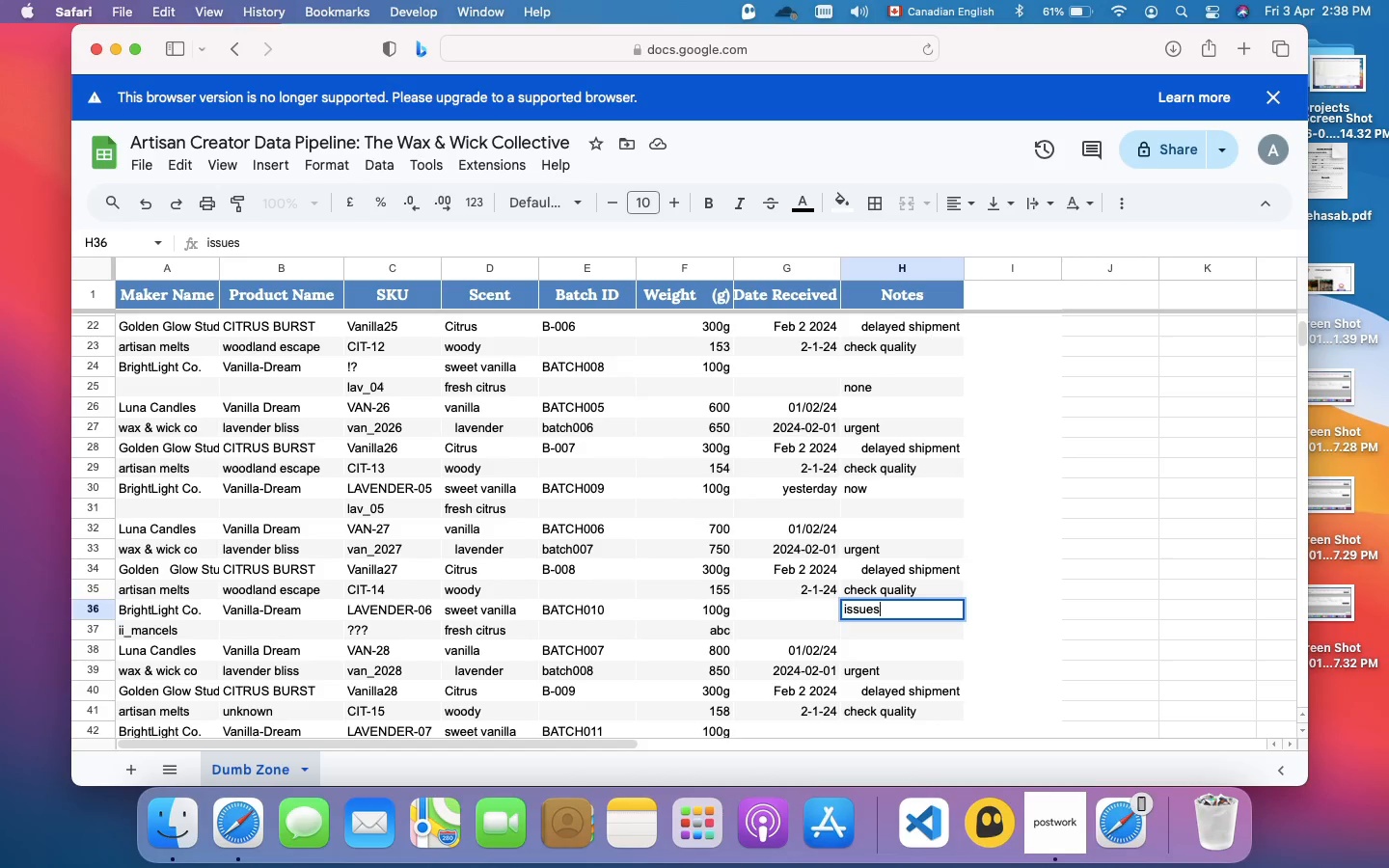 
key(Enter)
 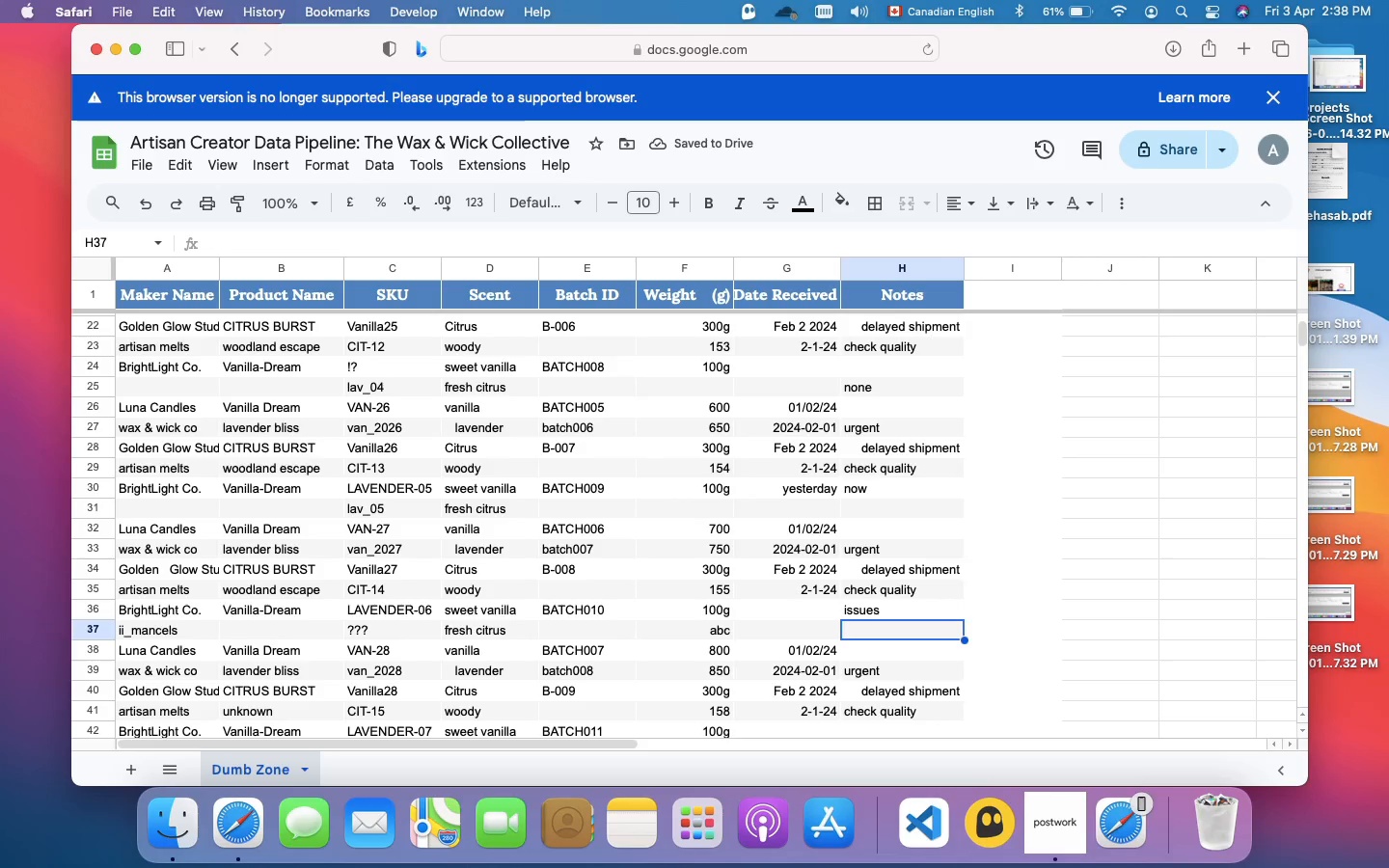 
wait(6.33)
 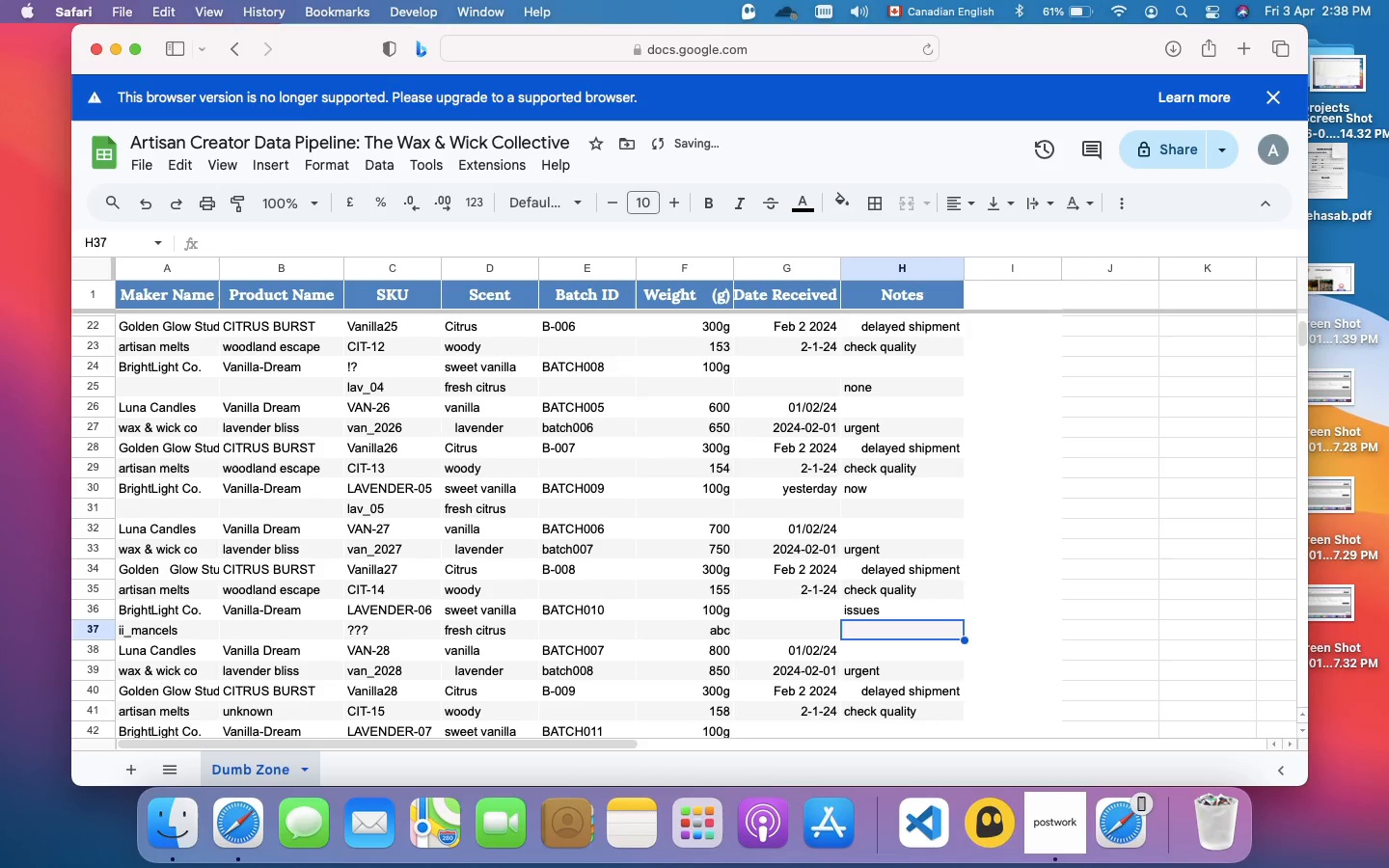 
type(fragile)
 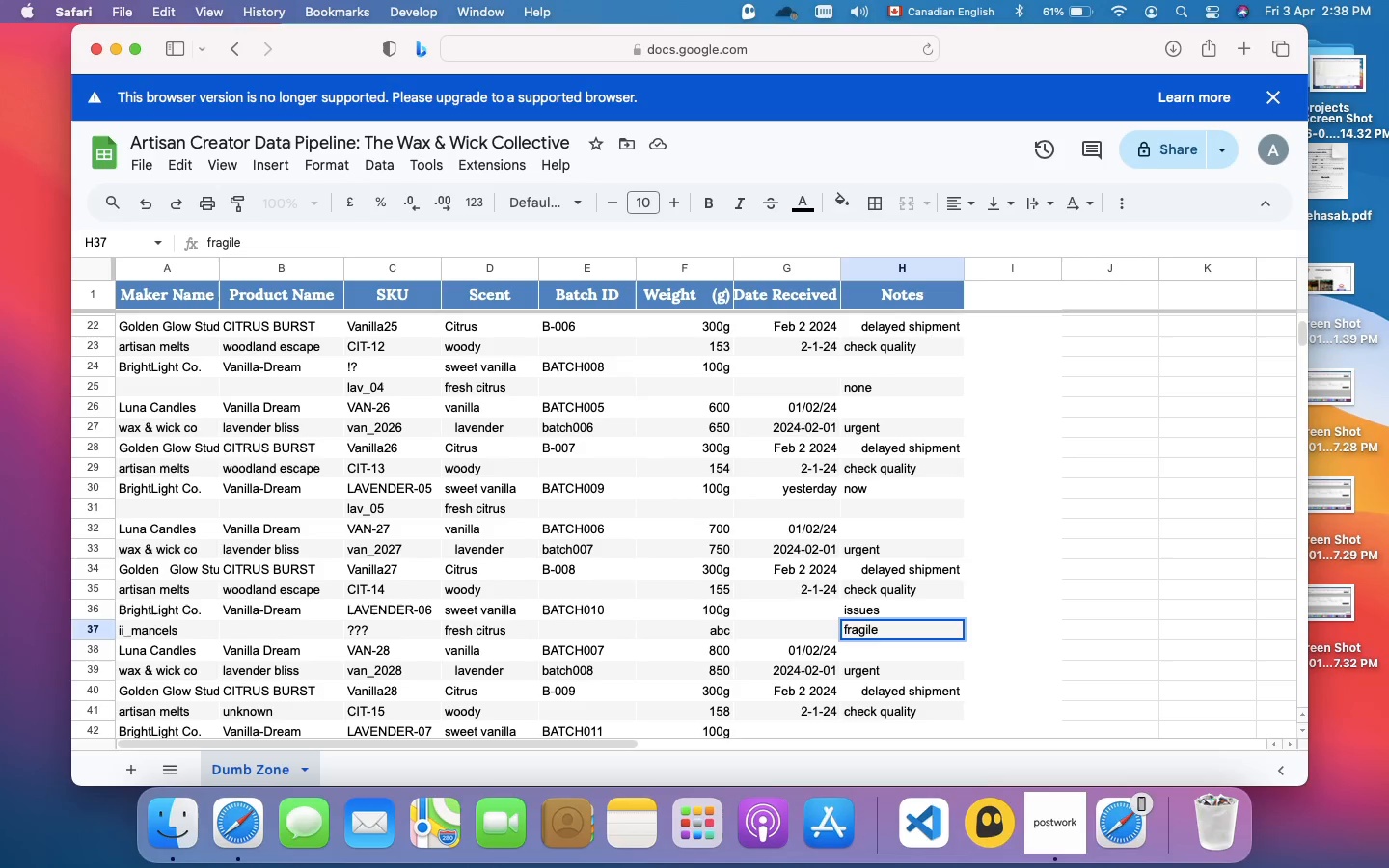 
key(Enter)
 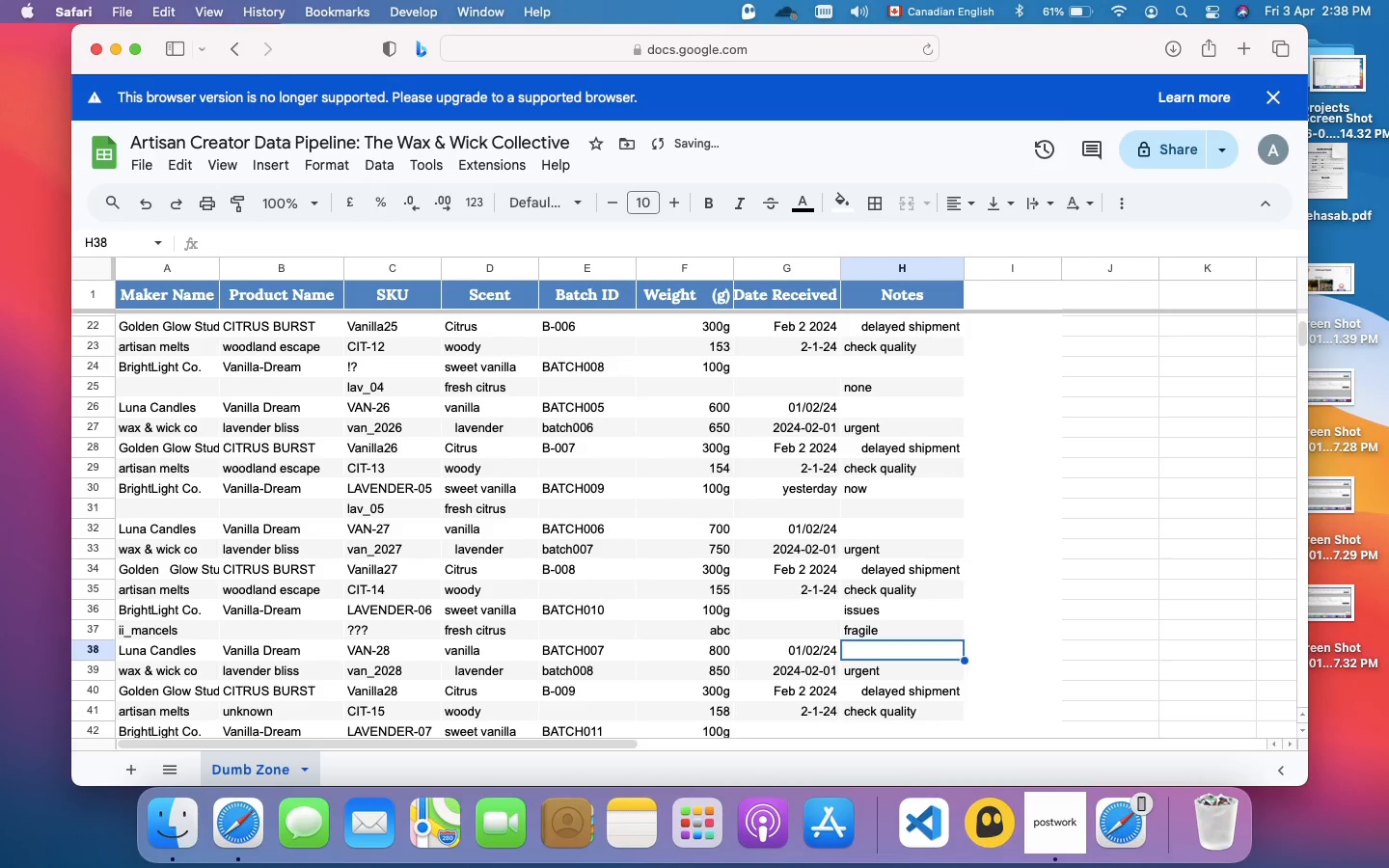 
scroll: coordinate [896, 615], scroll_direction: down, amount: 4.0
 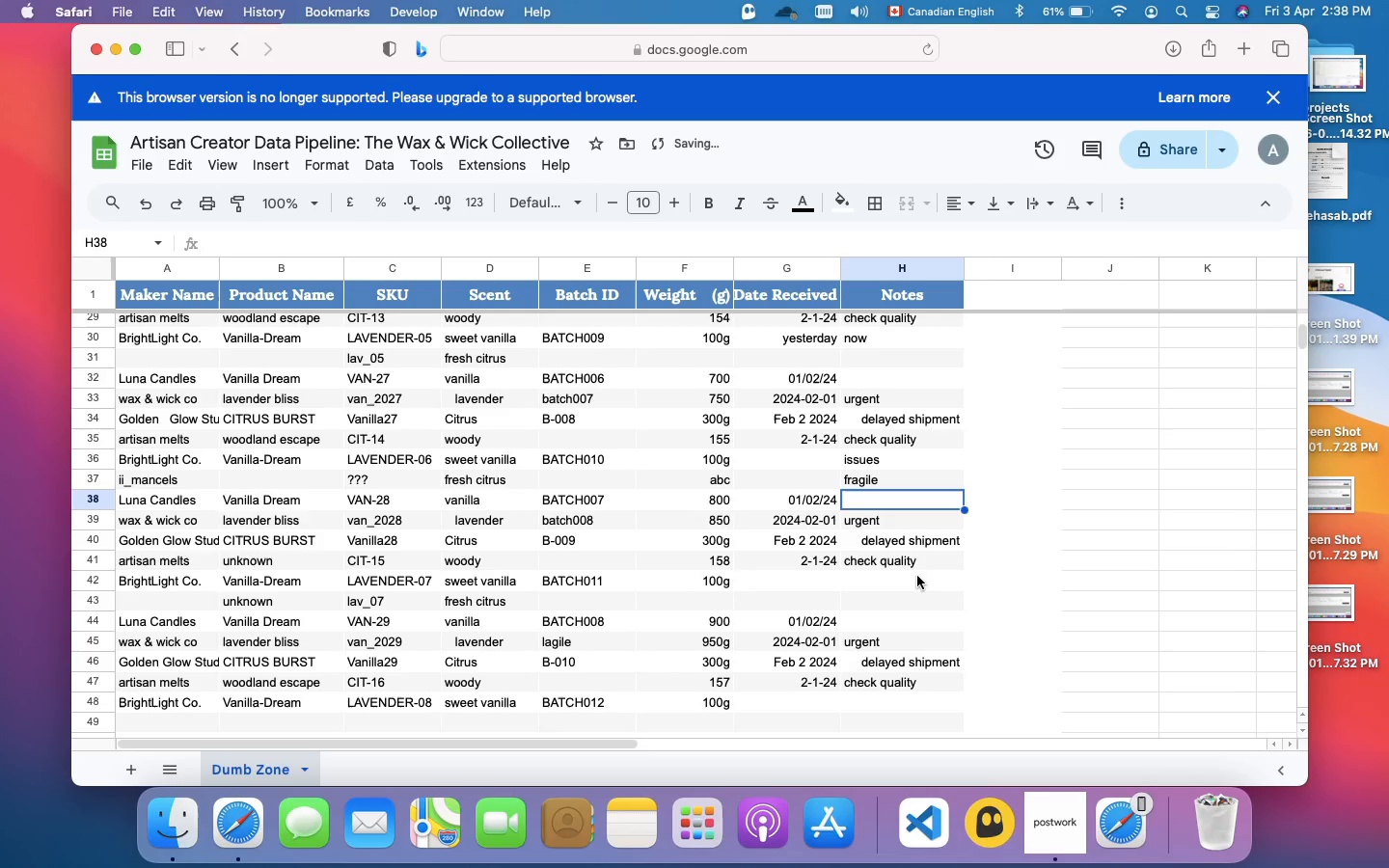 
left_click([903, 576])
 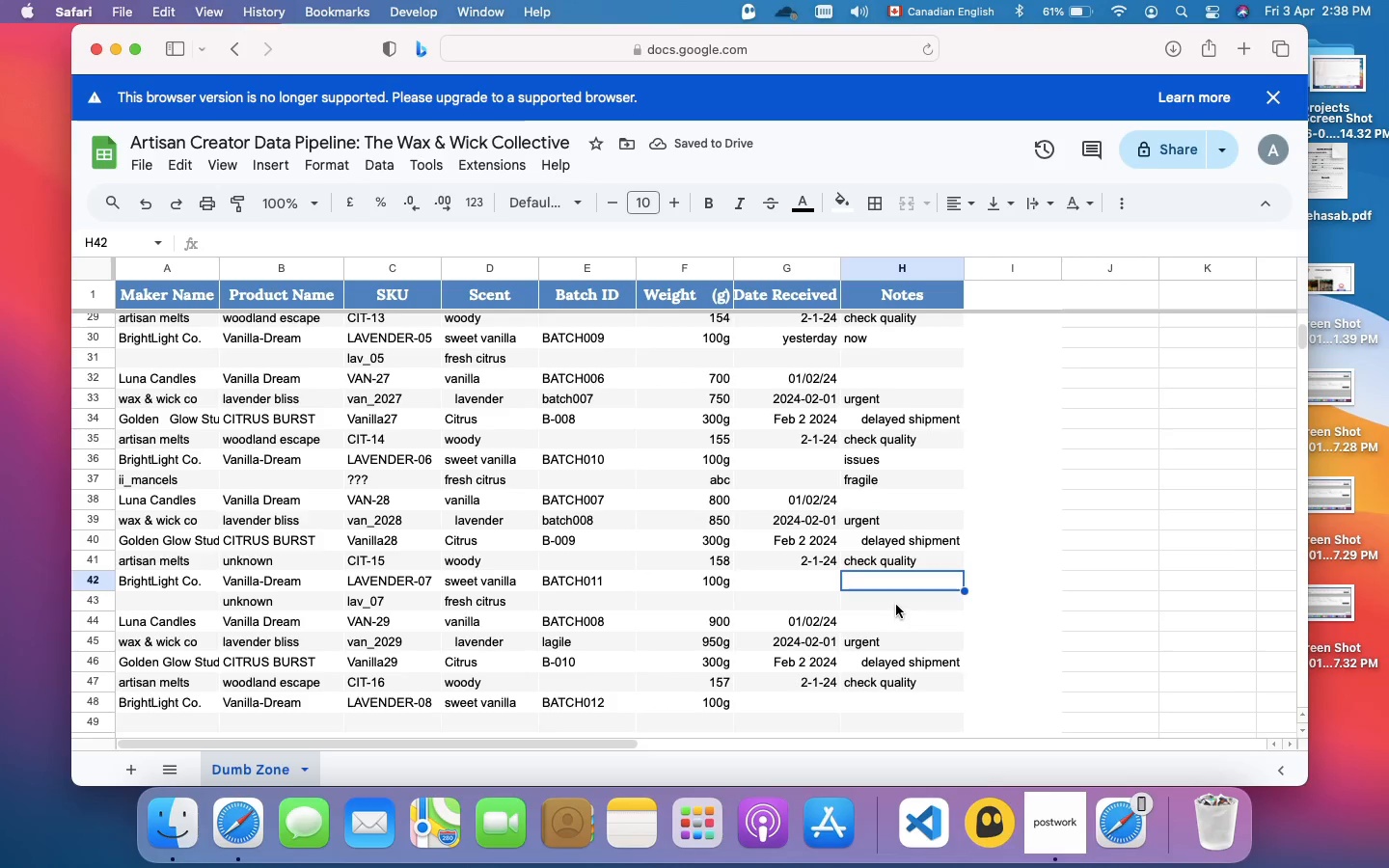 
left_click([896, 601])
 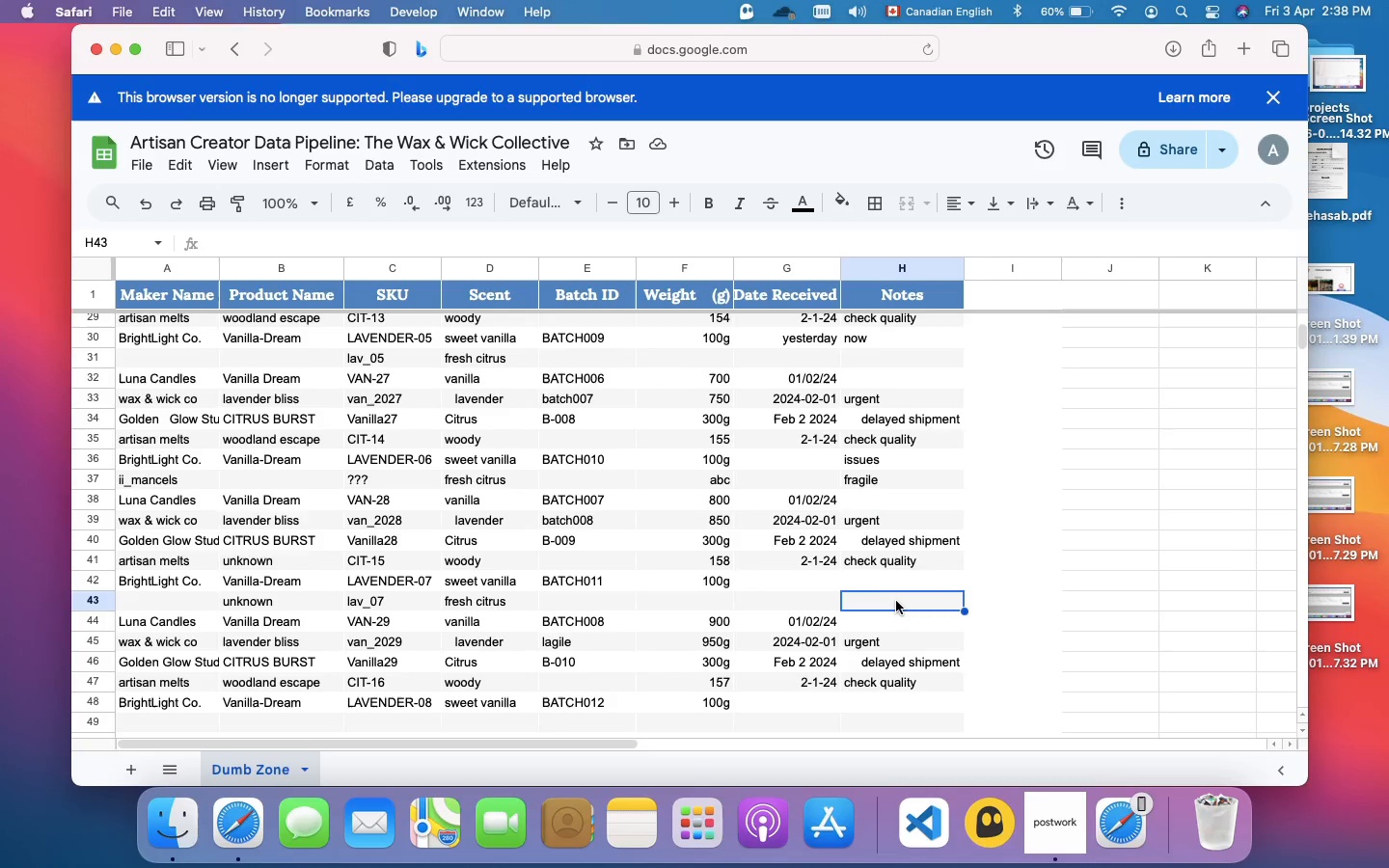 
type(err)
 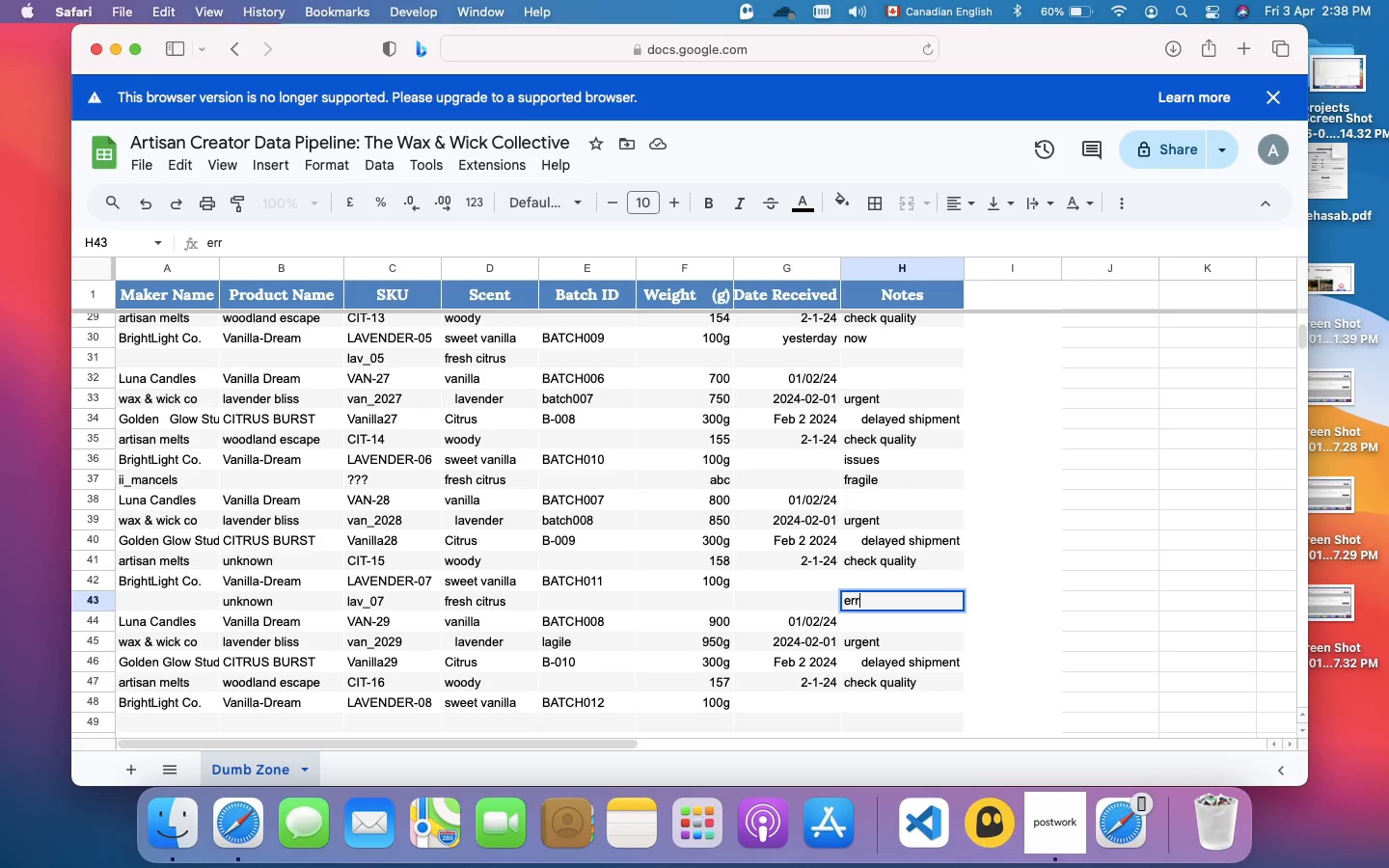 
key(Enter)
 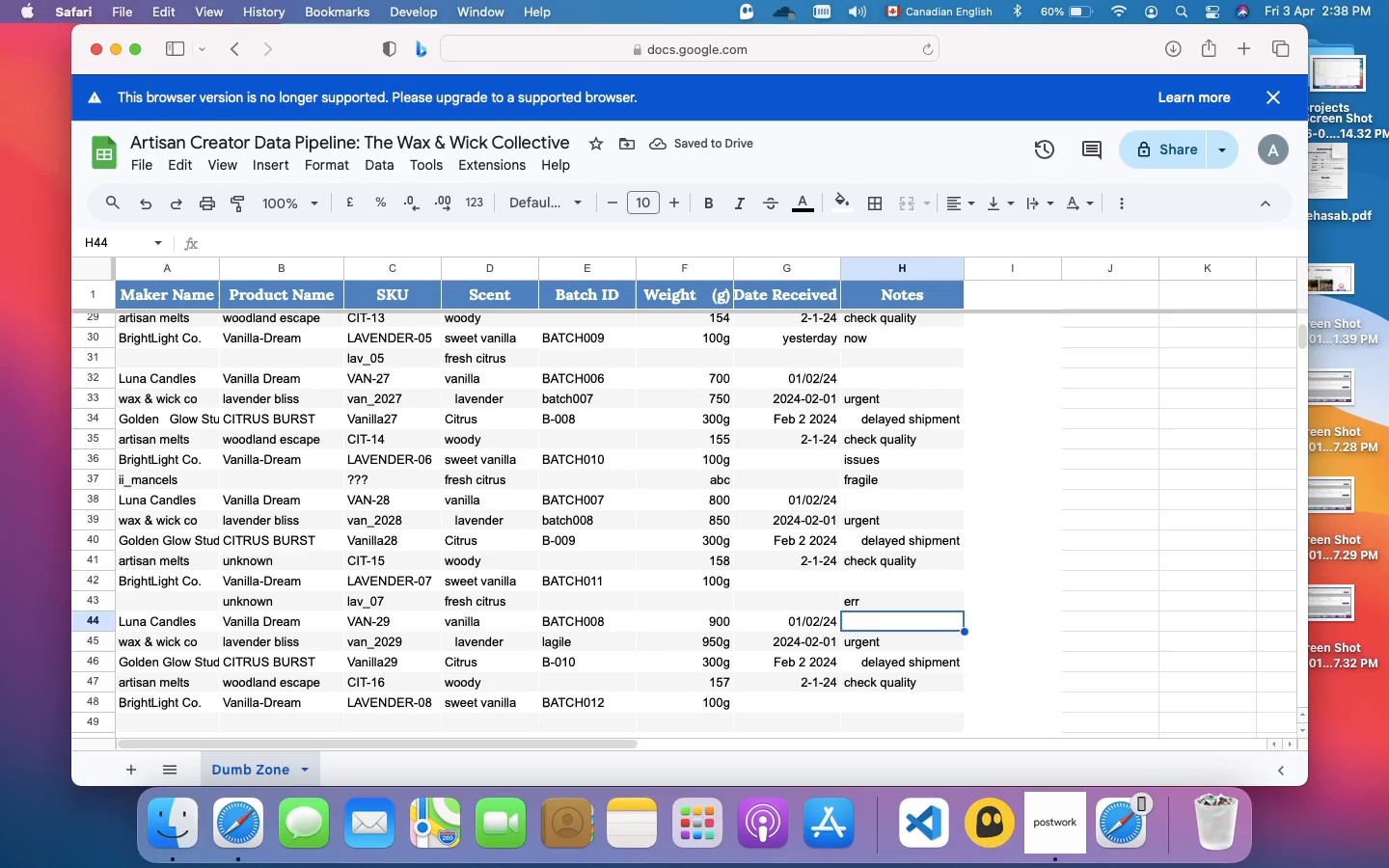 
type(un)
key(Backspace)
key(Backspace)
type(unknown)
 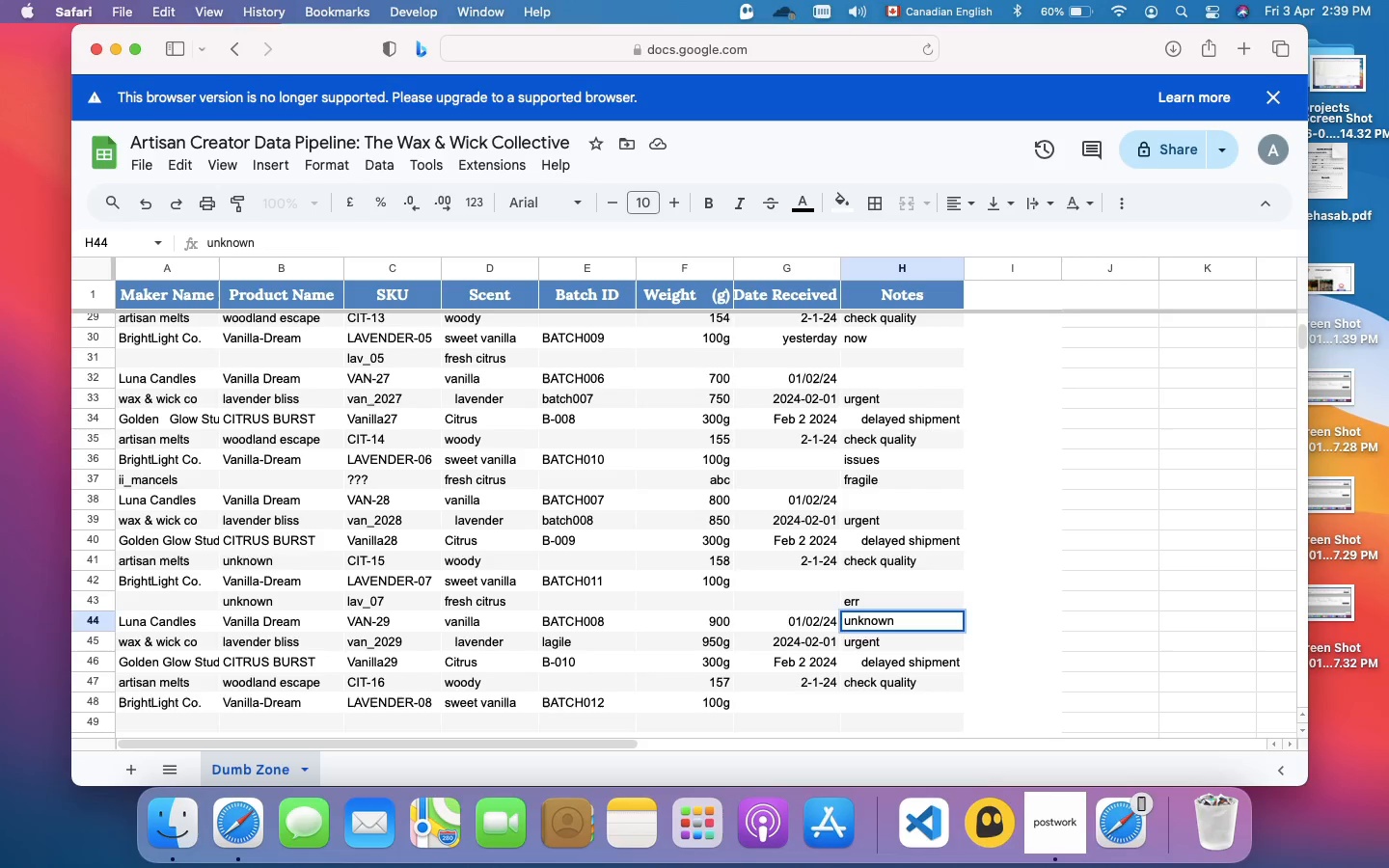 
key(Enter)
 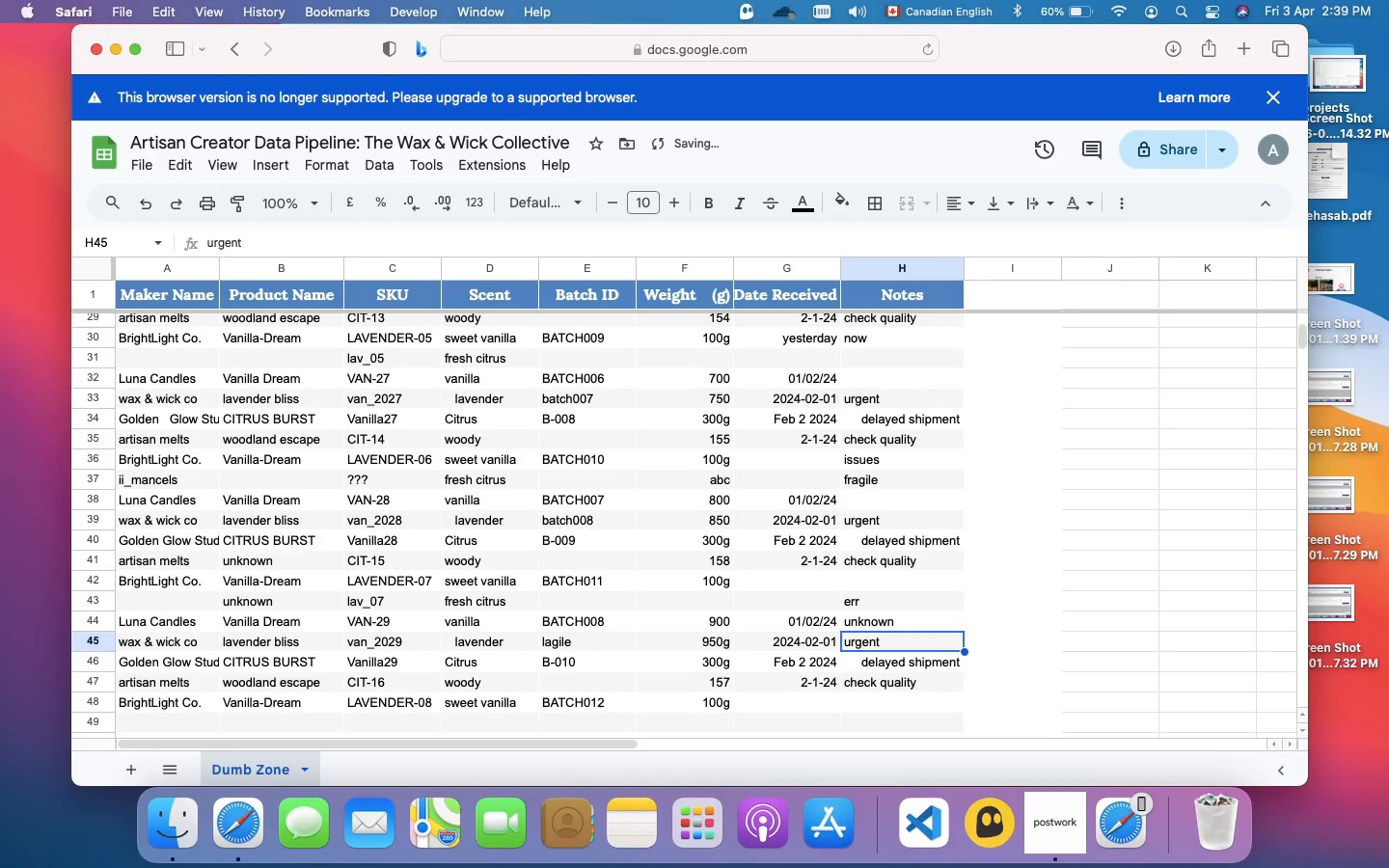 
scroll: coordinate [896, 601], scroll_direction: down, amount: 4.0
 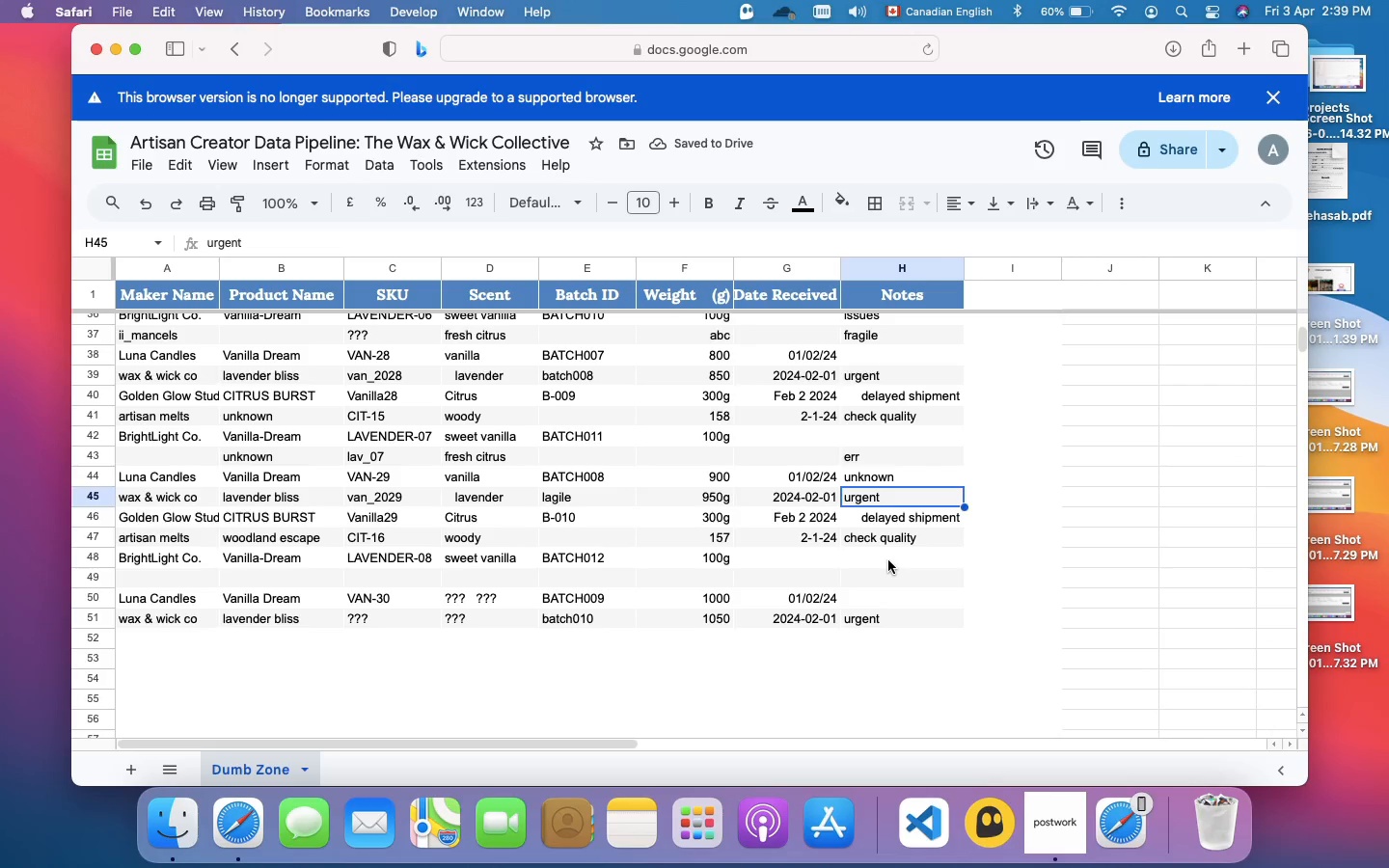 
left_click([888, 560])
 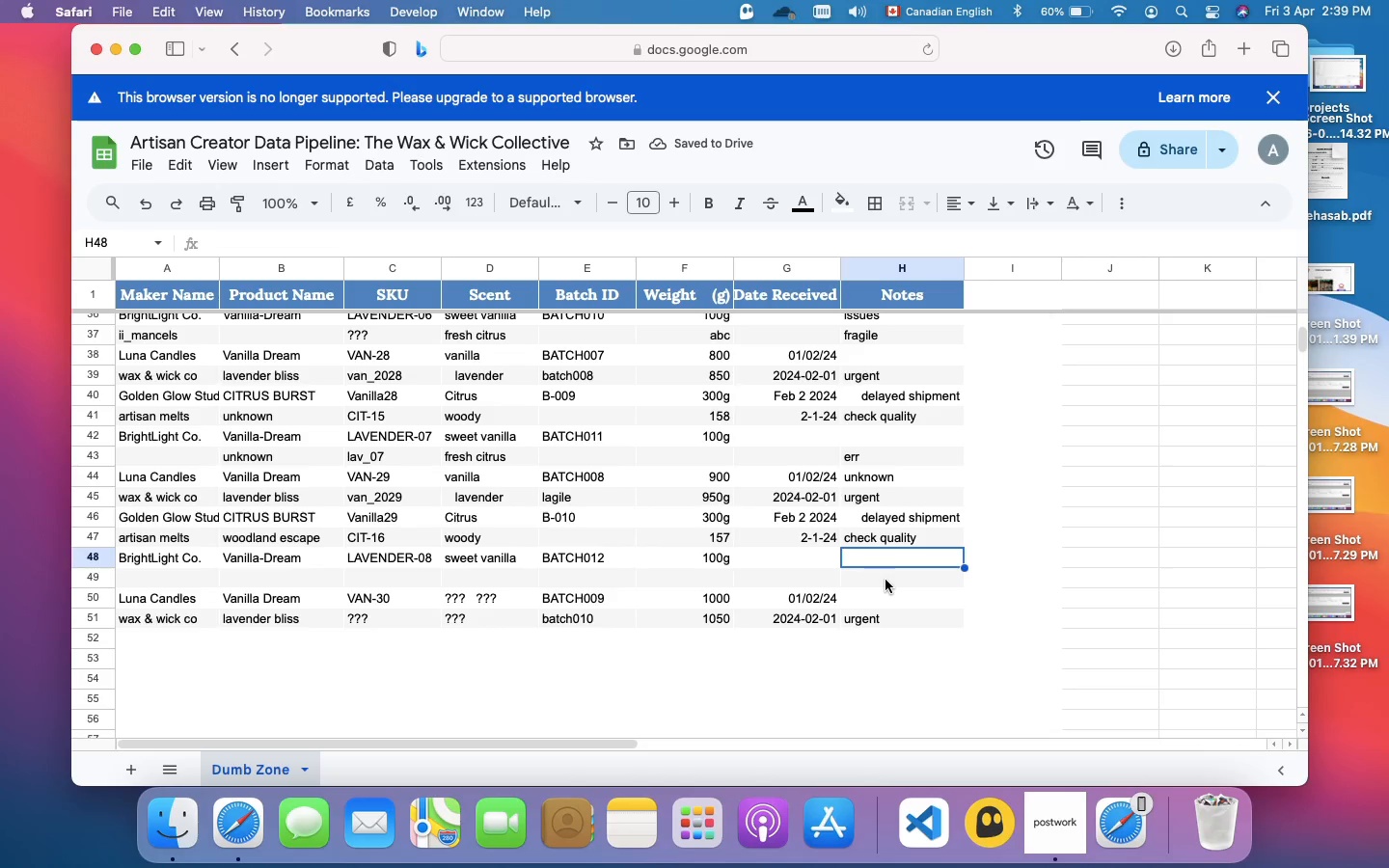 
left_click([885, 580])
 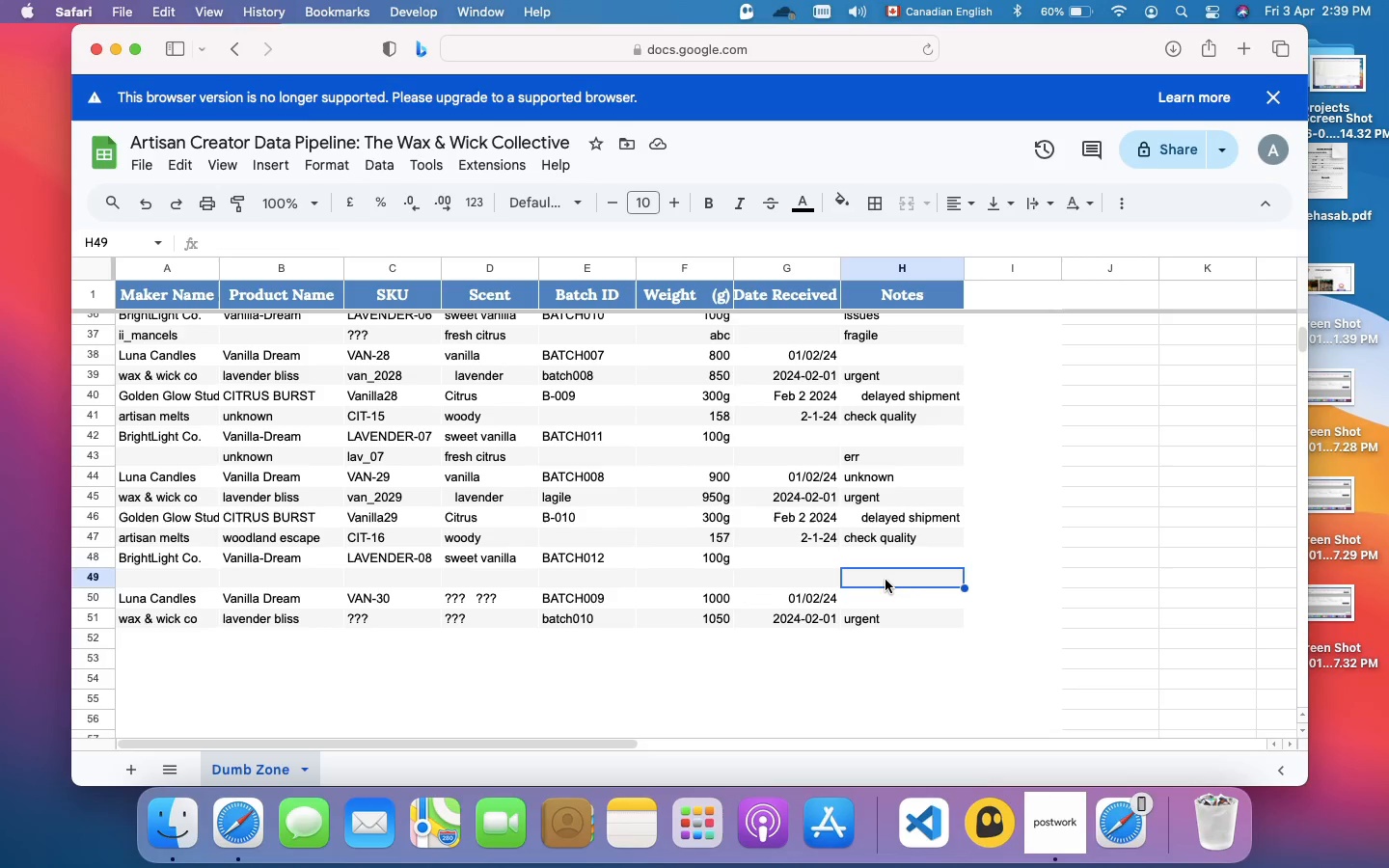 
type(wai)
 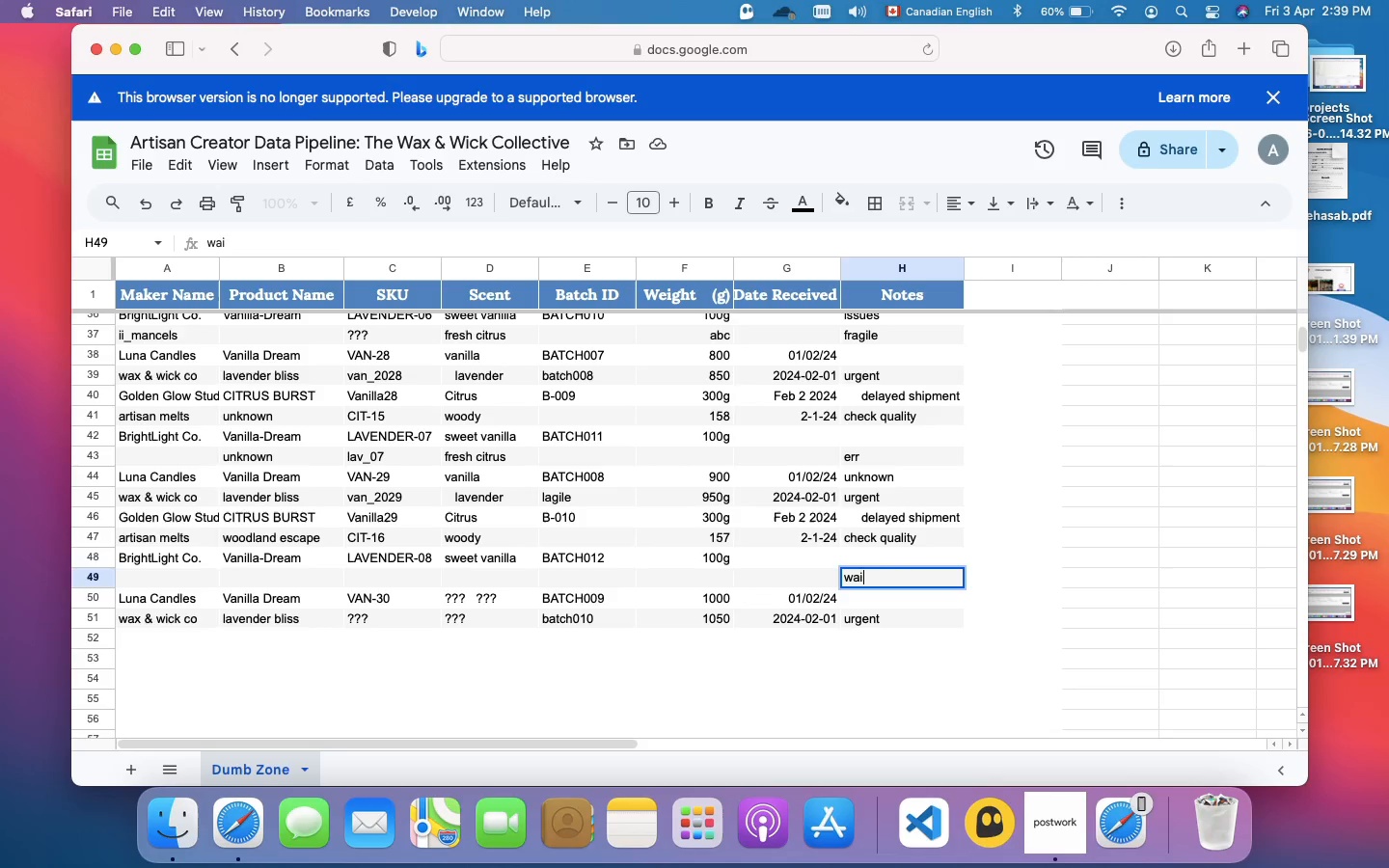 
type(ting)
 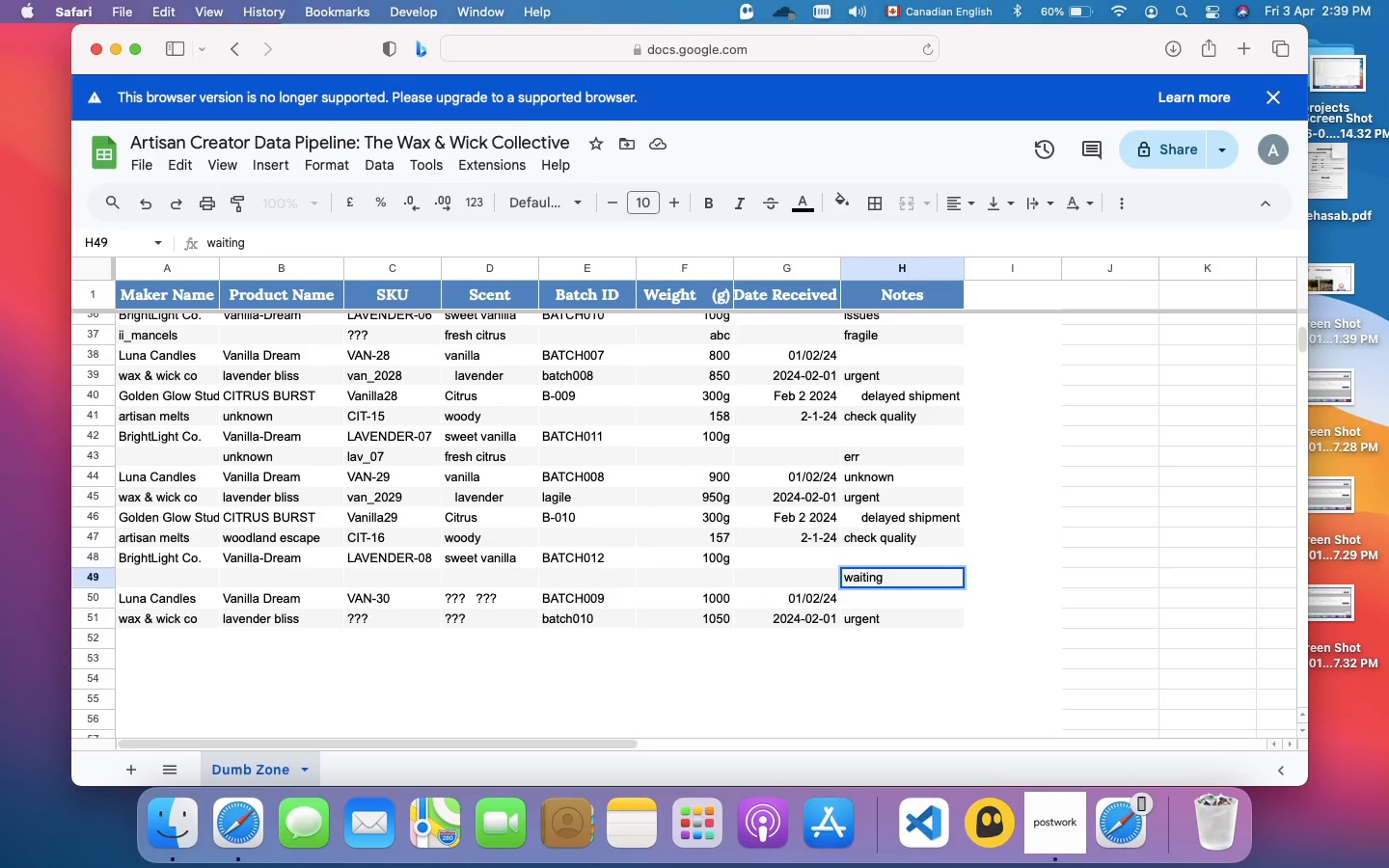 
key(Enter)
 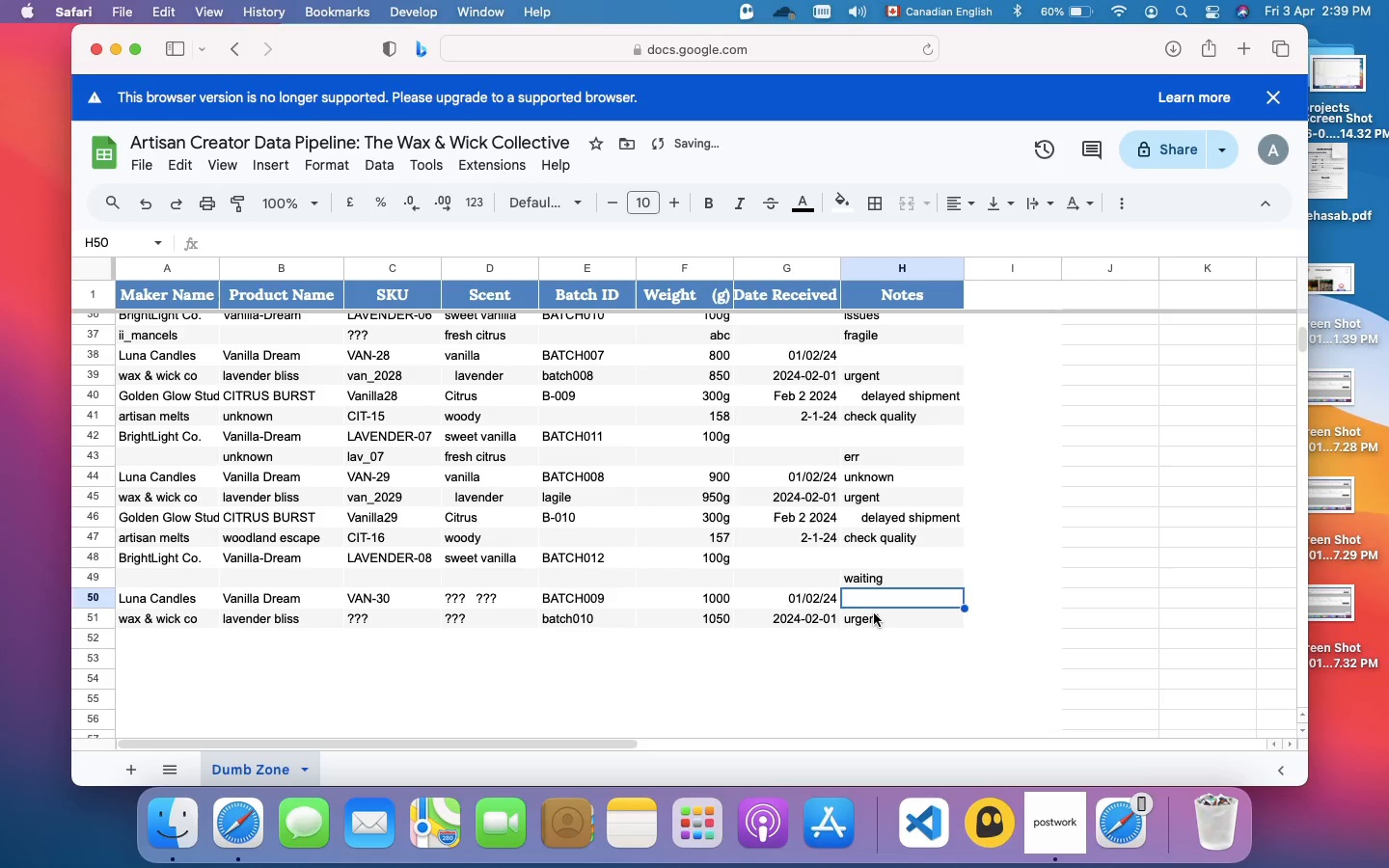 
double_click([872, 616])
 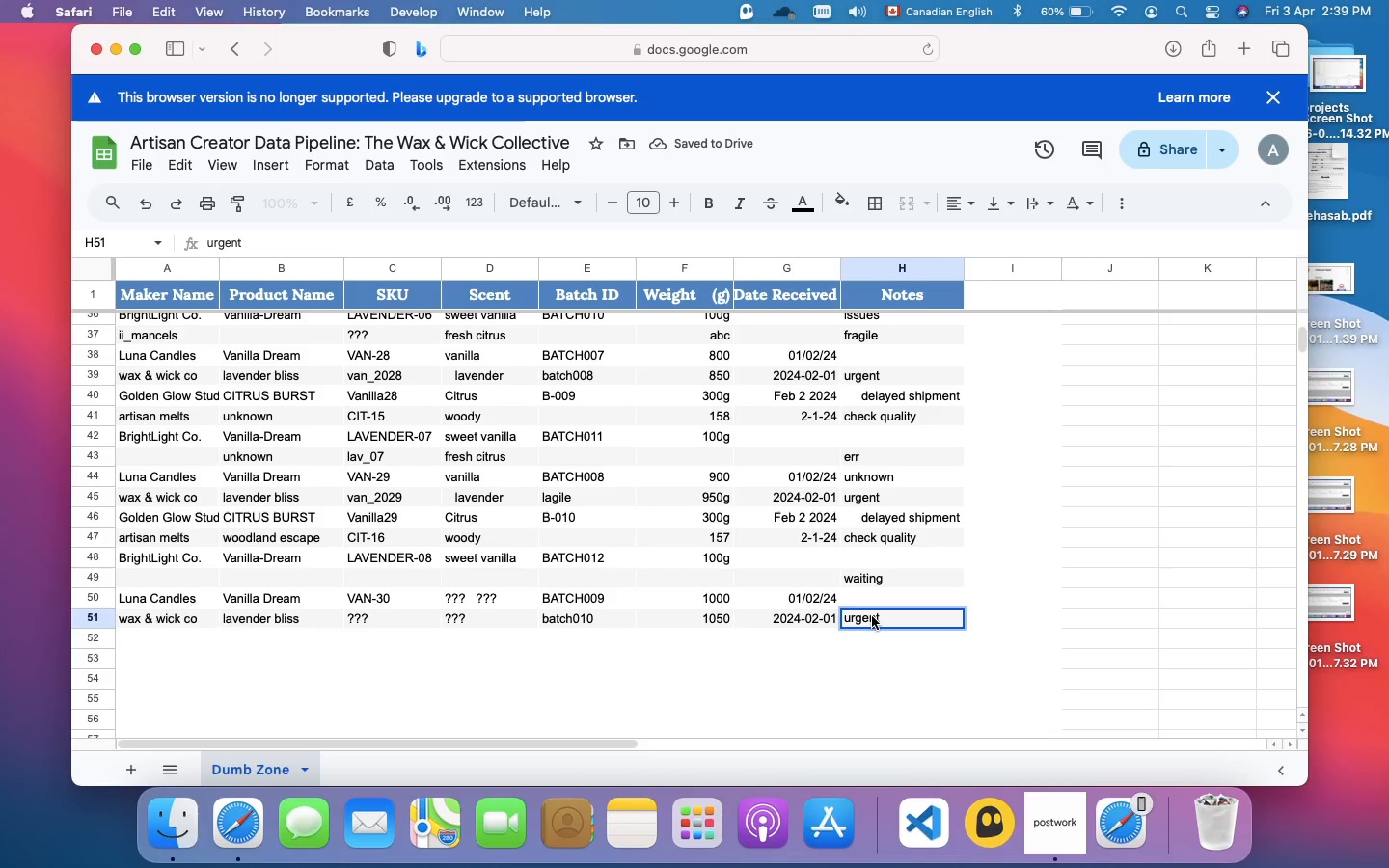 
key(Meta+A)
 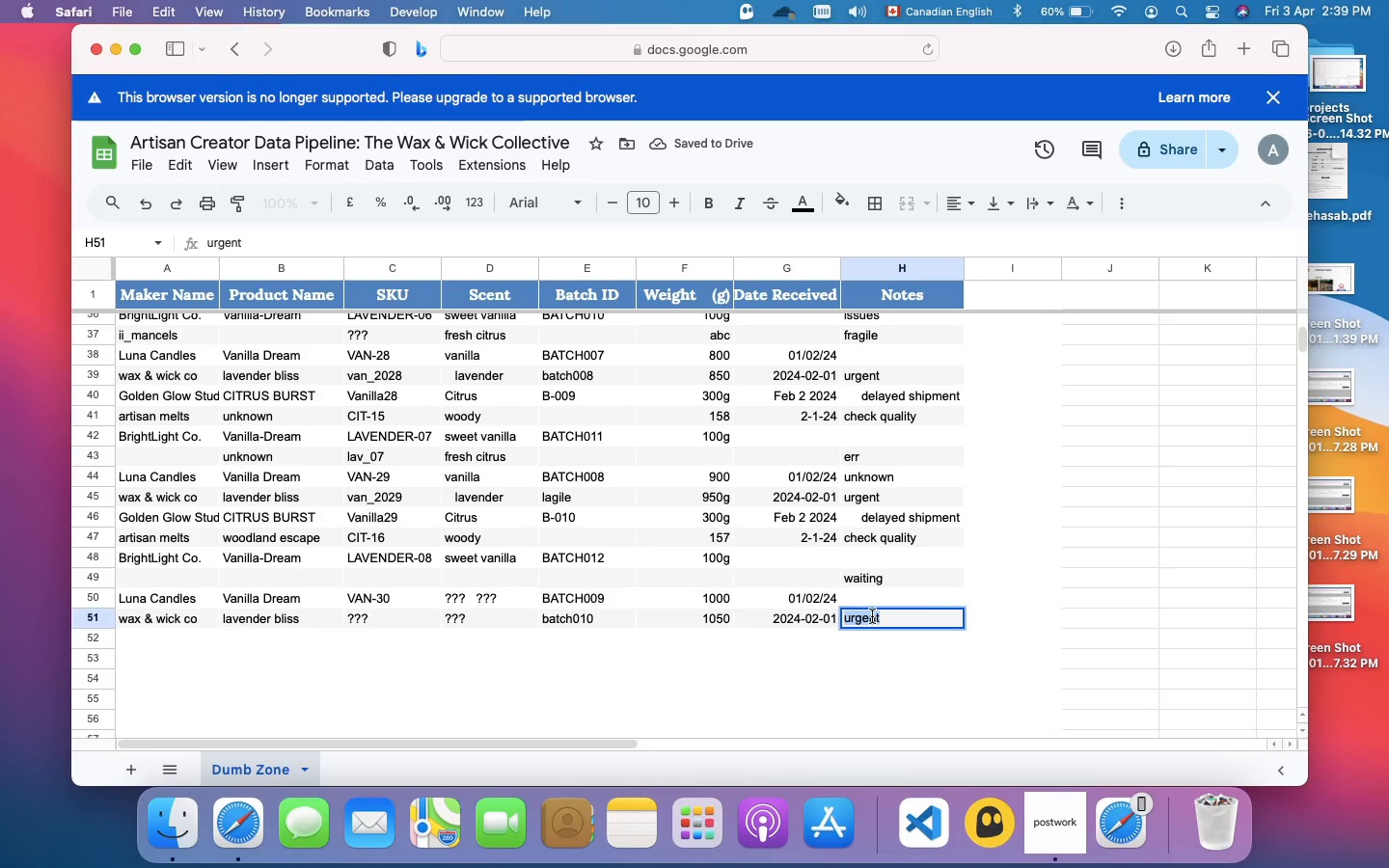 
type(error)
 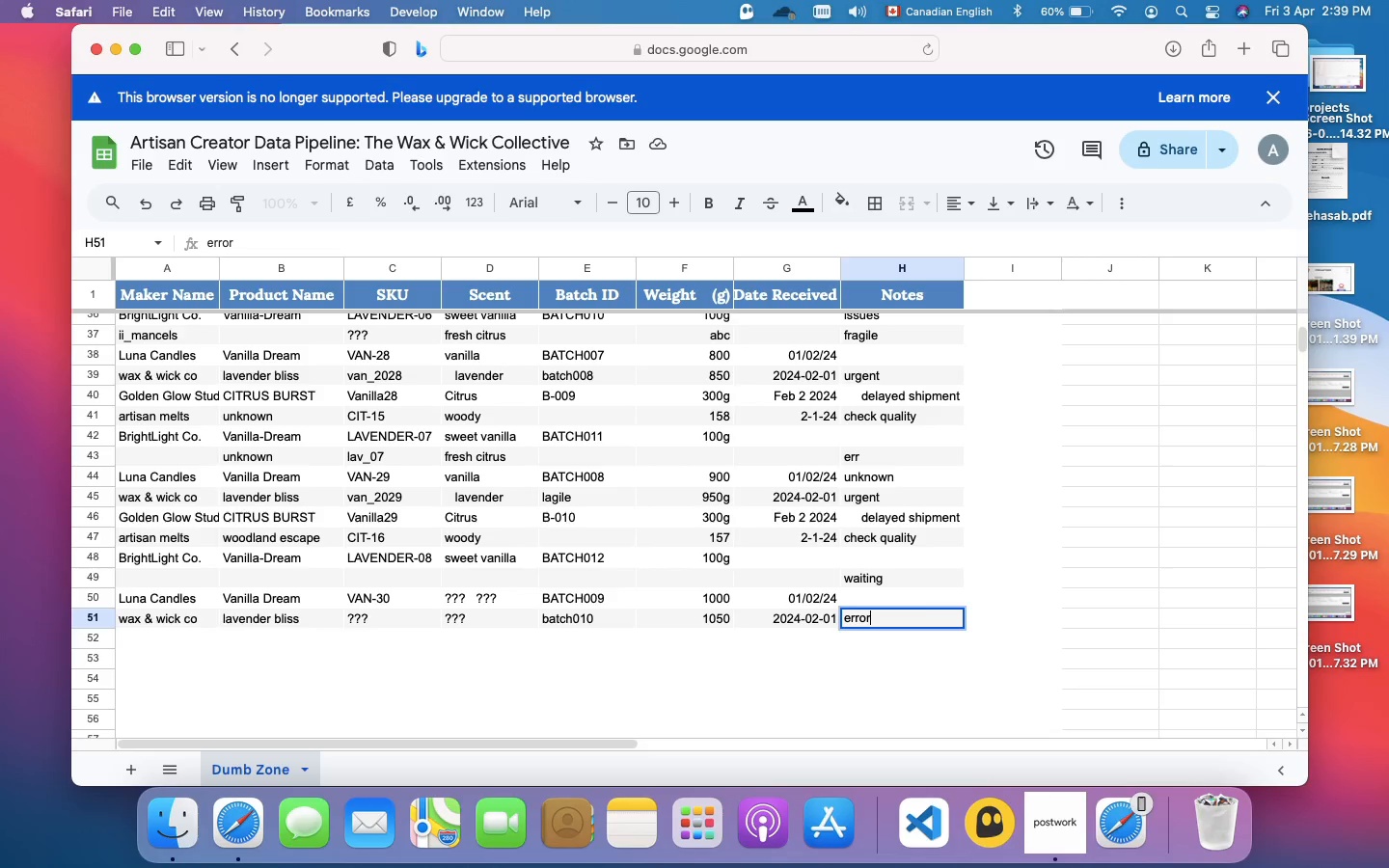 
key(Enter)
 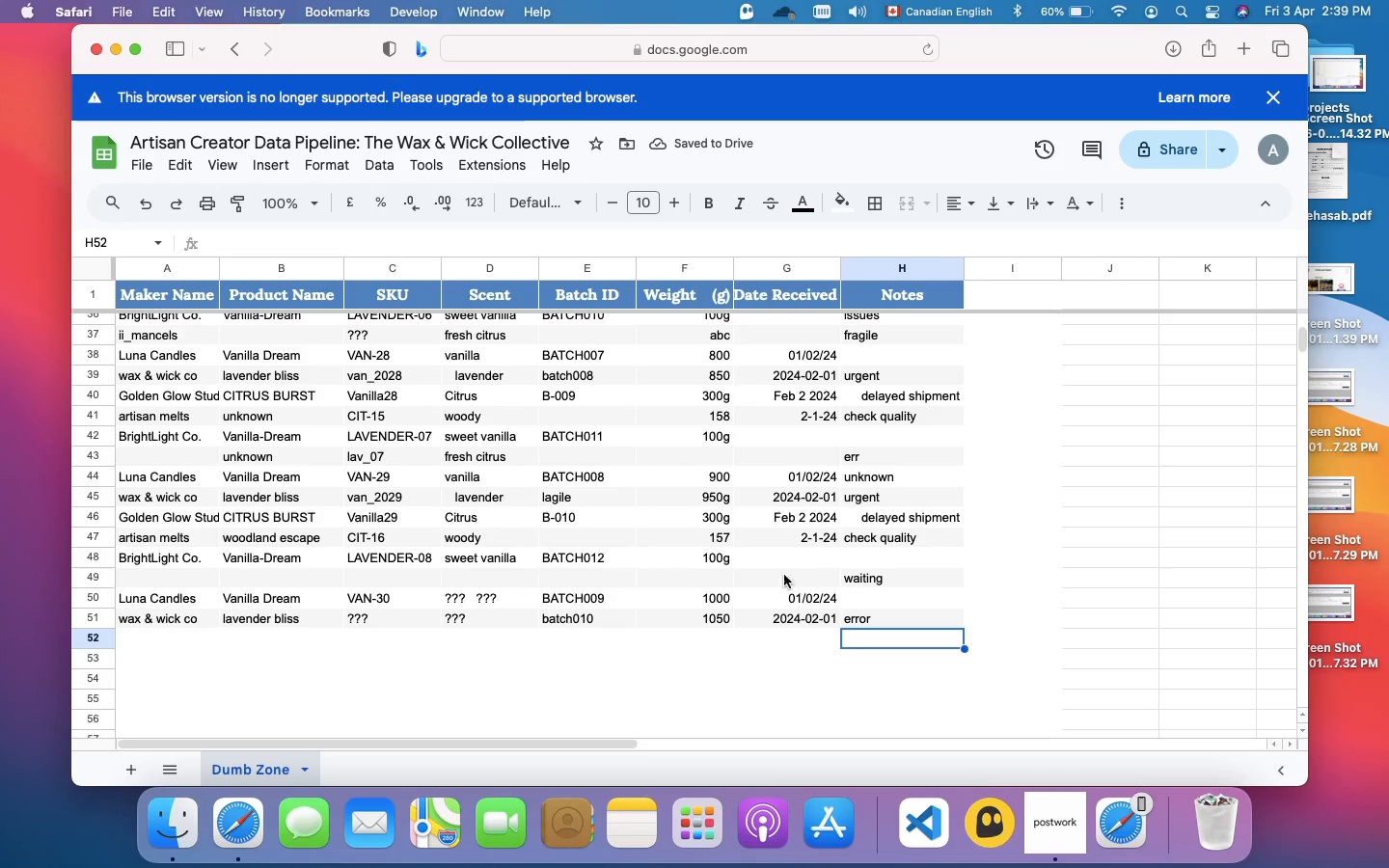 
wait(5.26)
 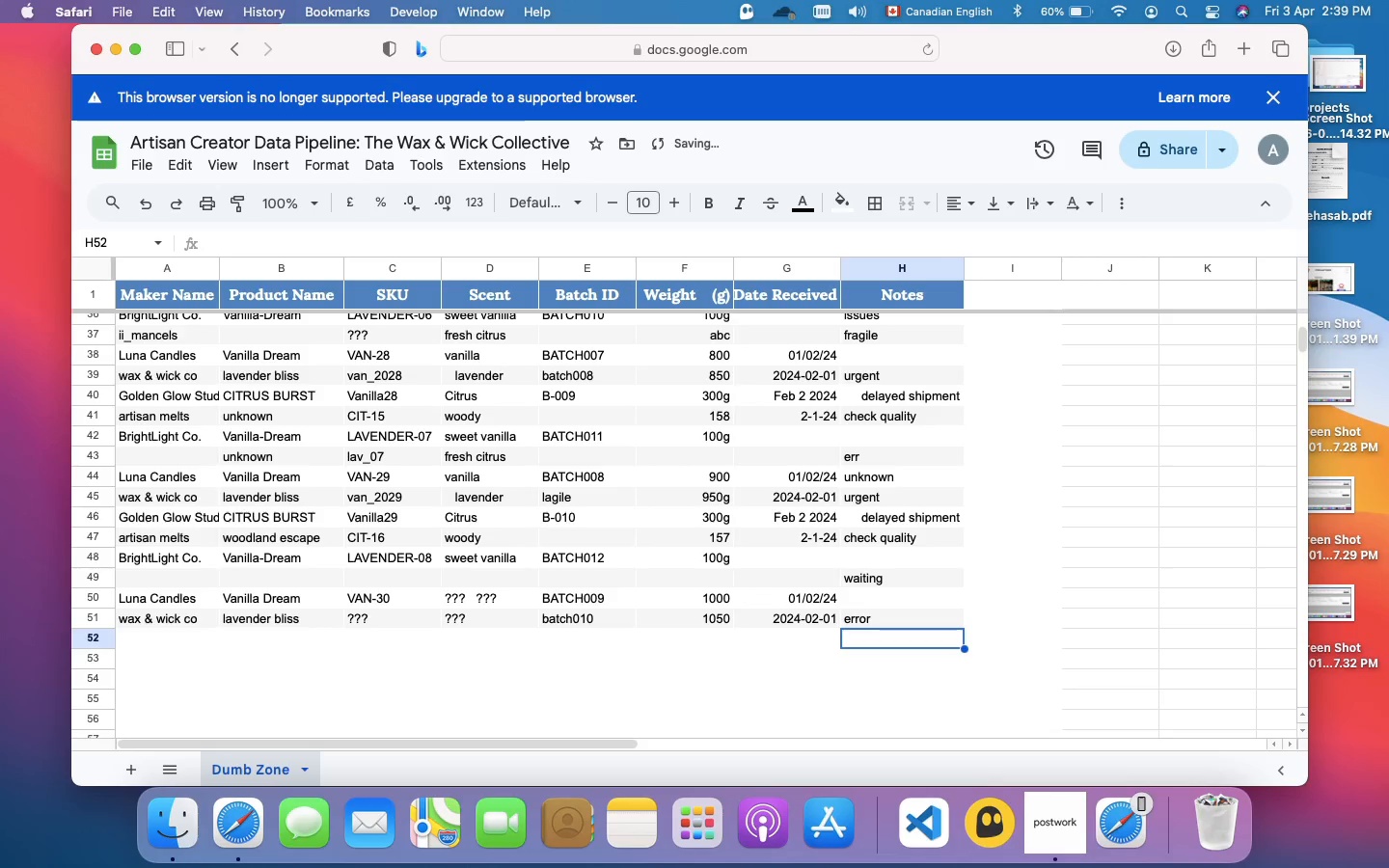 
left_click([793, 556])
 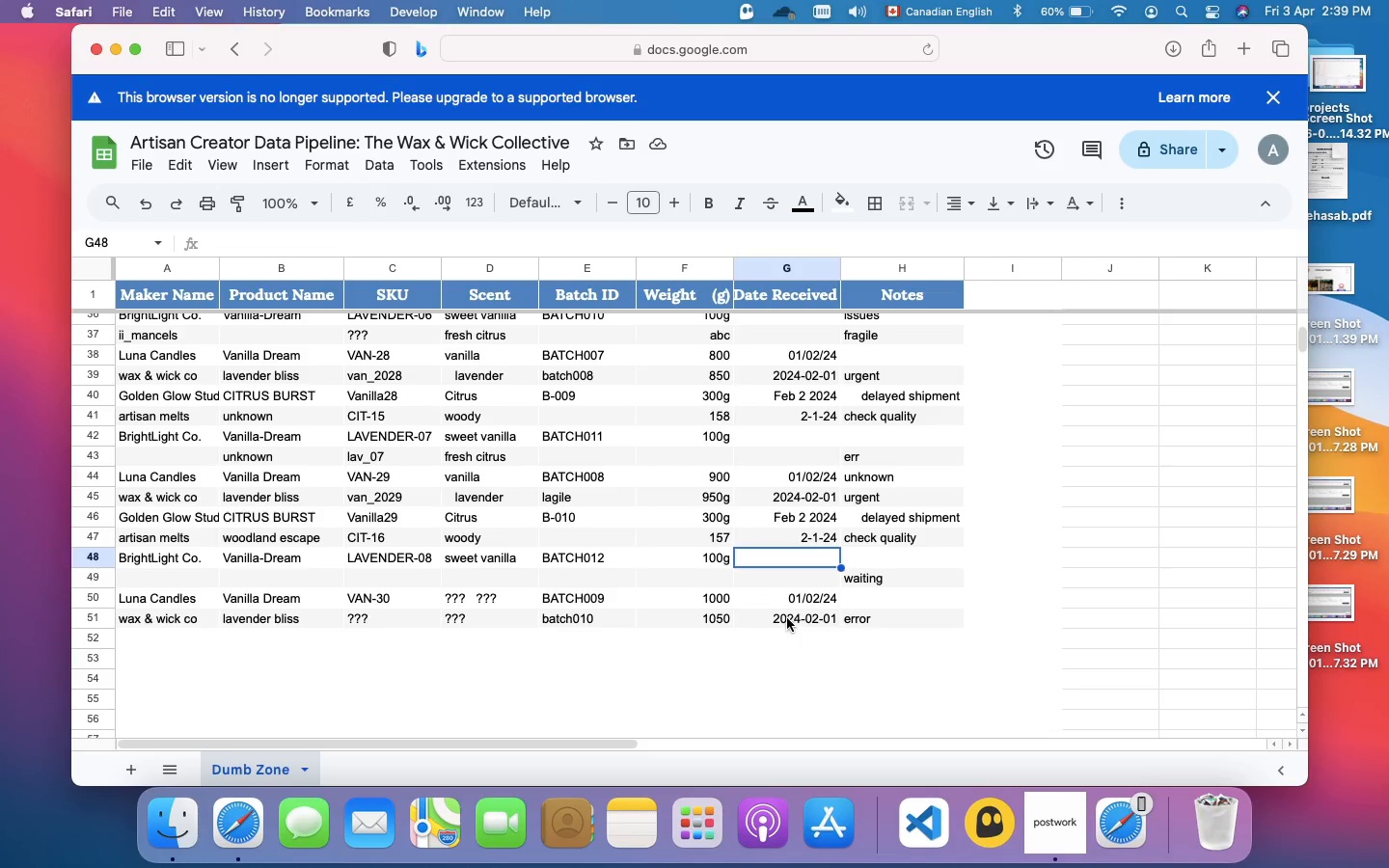 
scroll: coordinate [798, 521], scroll_direction: down, amount: 7.0
 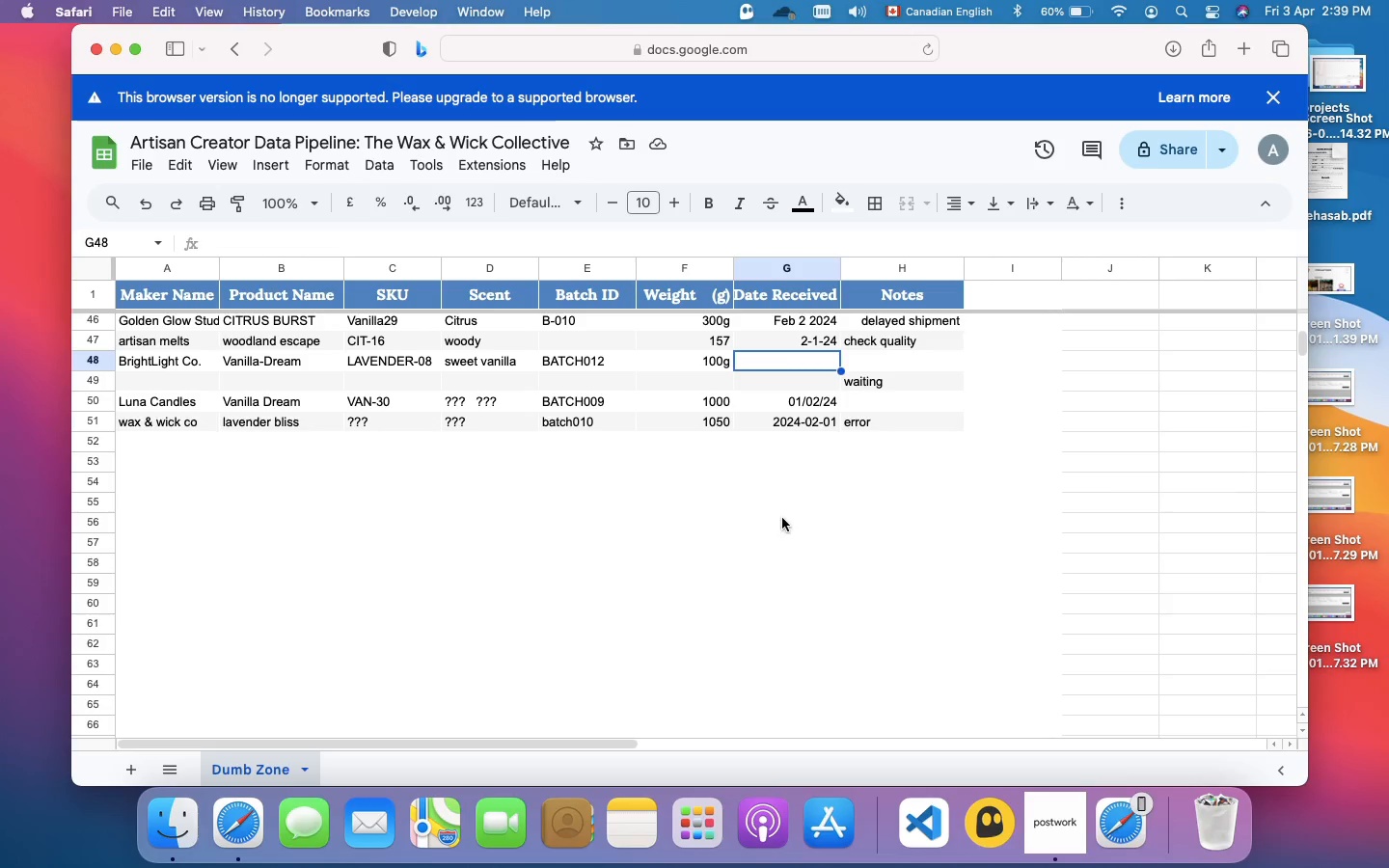 
scroll: coordinate [794, 511], scroll_direction: up, amount: 193.0
 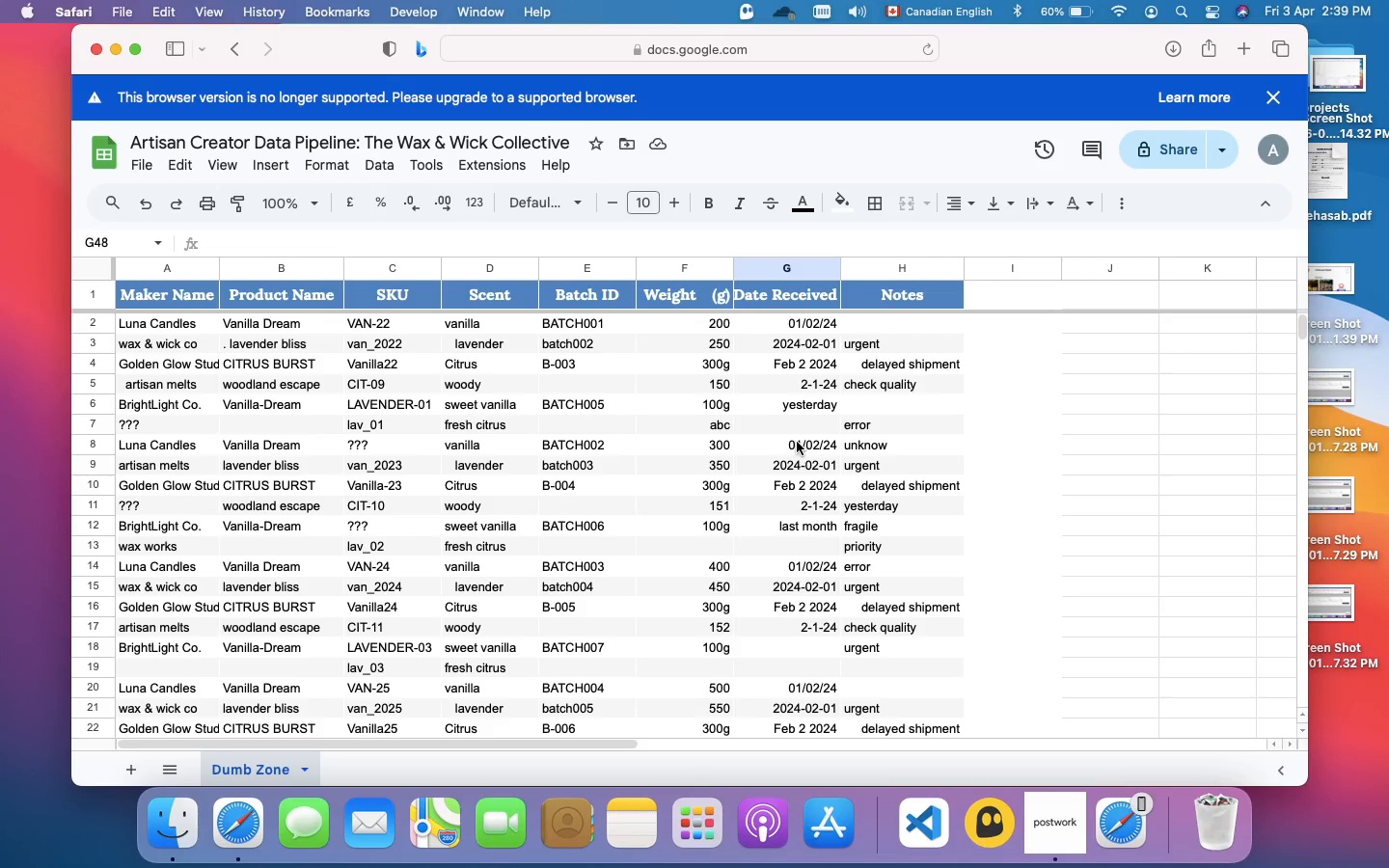 
double_click([797, 442])
 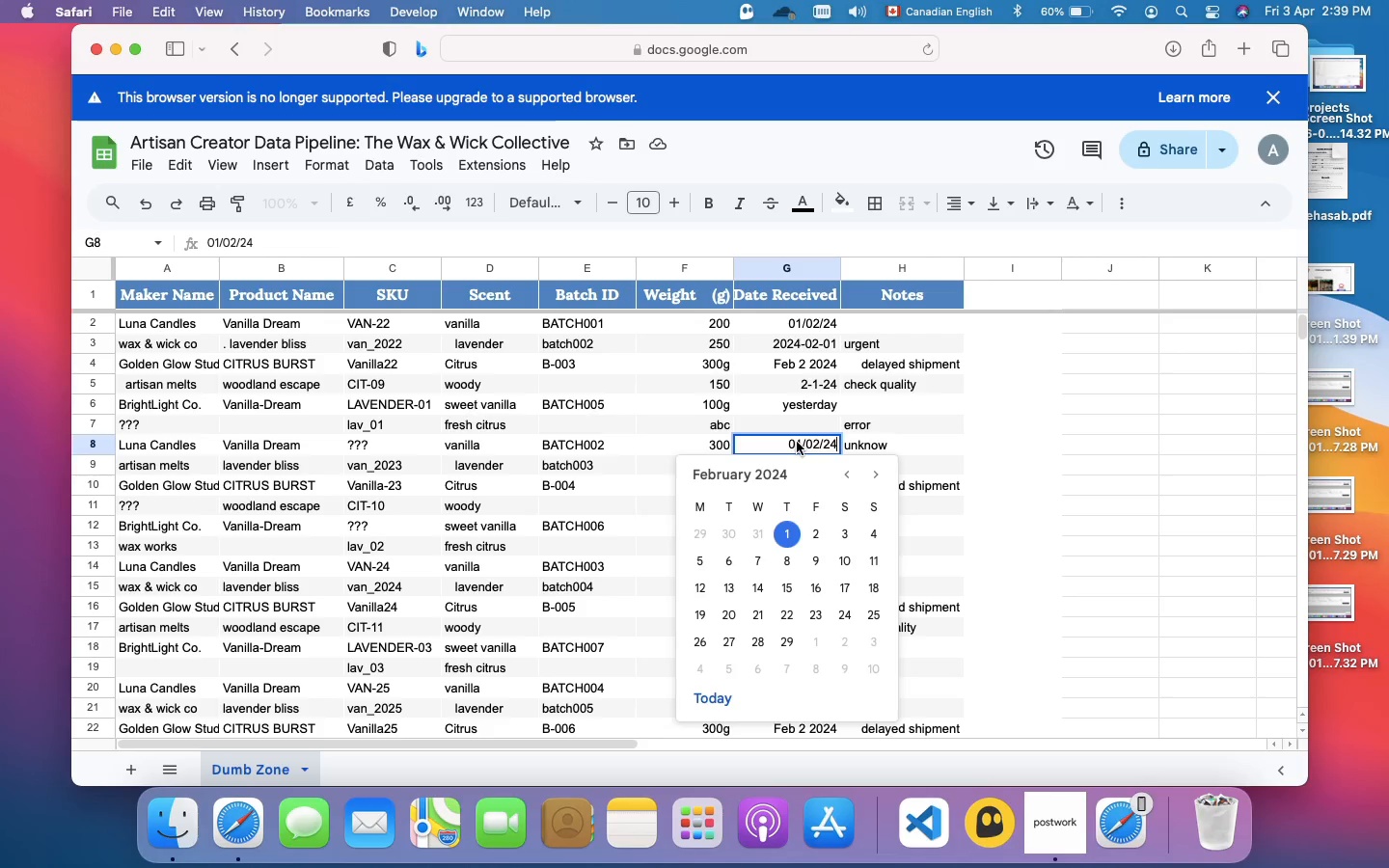 
key(Meta+A)
 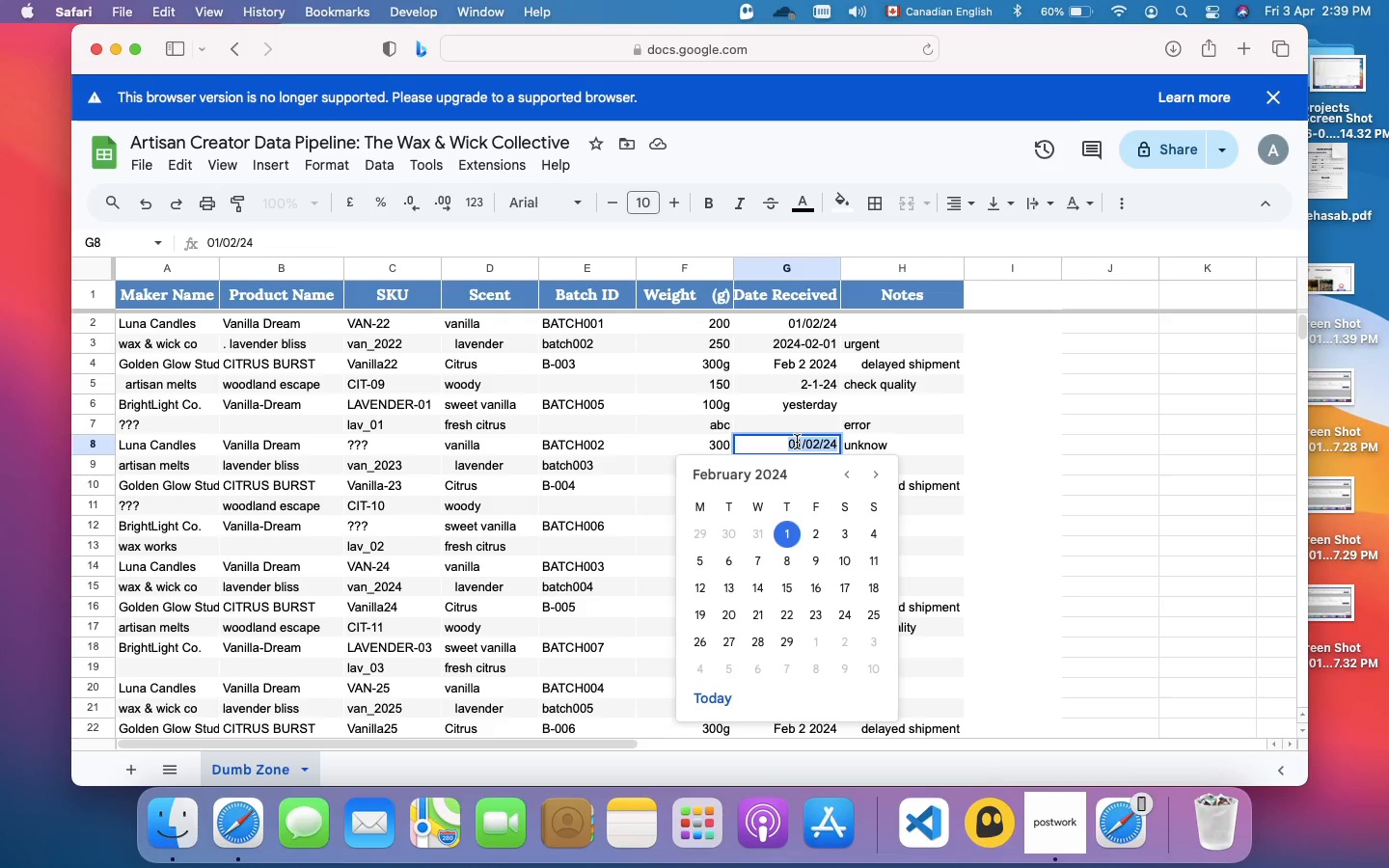 
wait(10.58)
 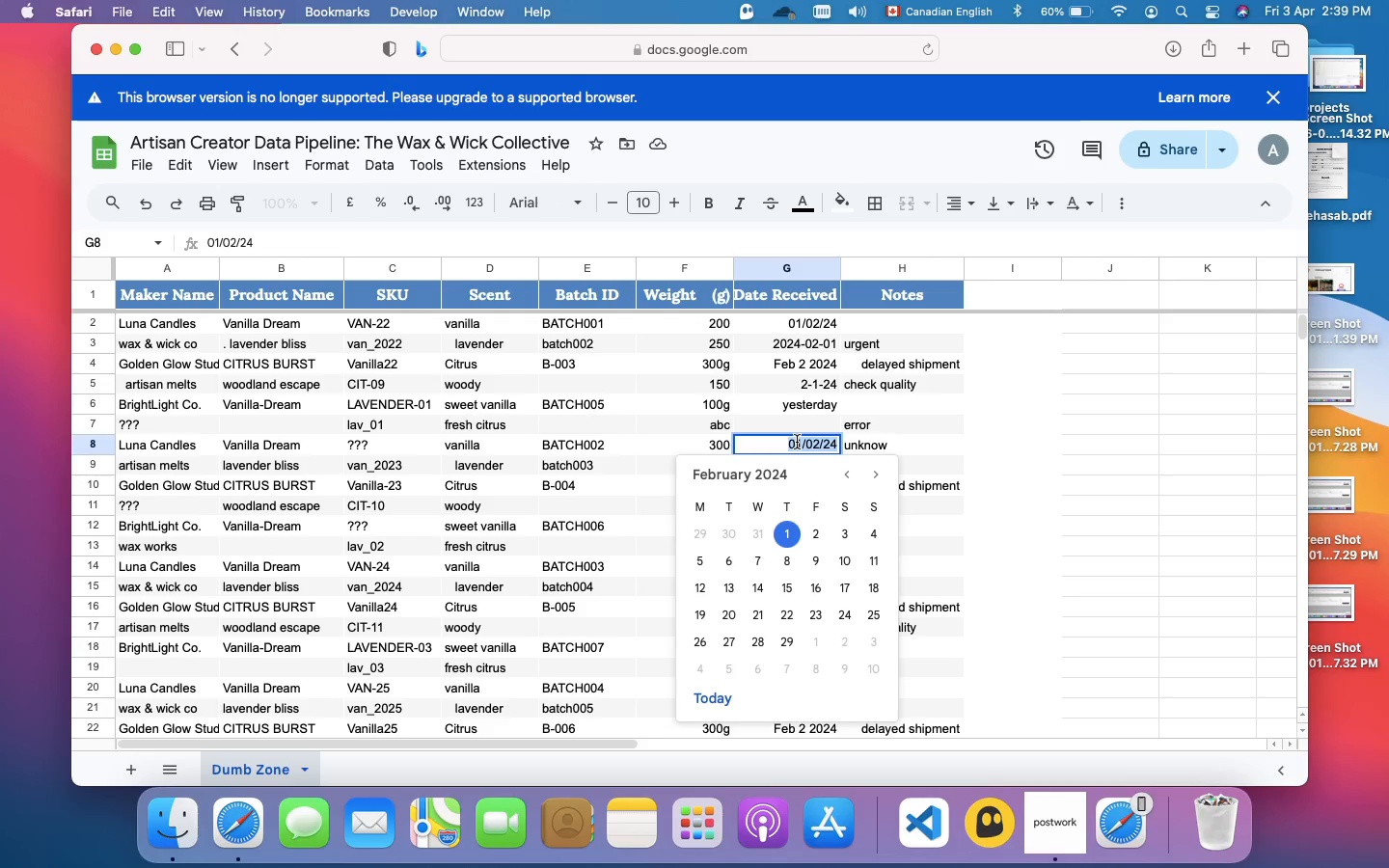 
type(abc)
 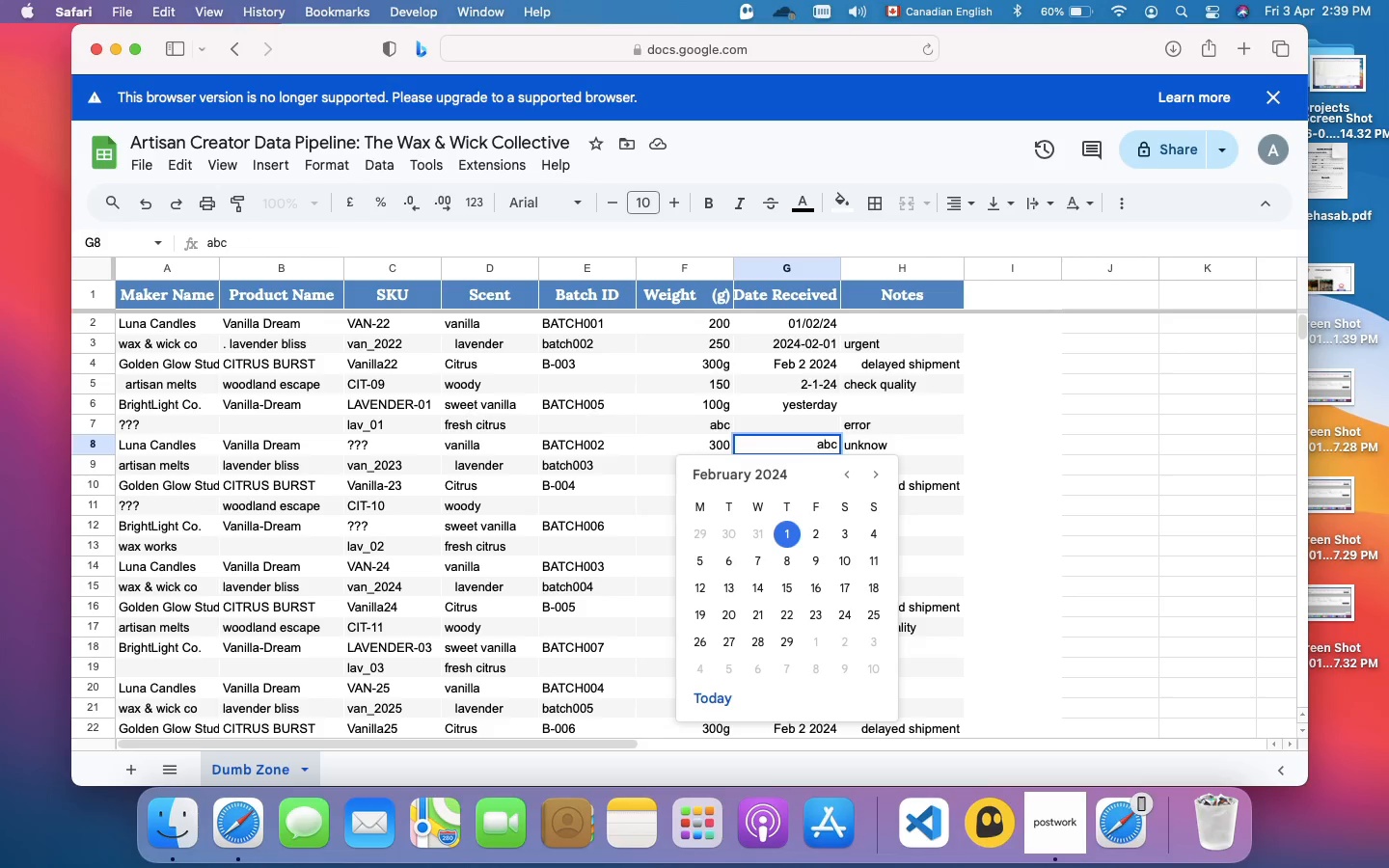 
key(Enter)
 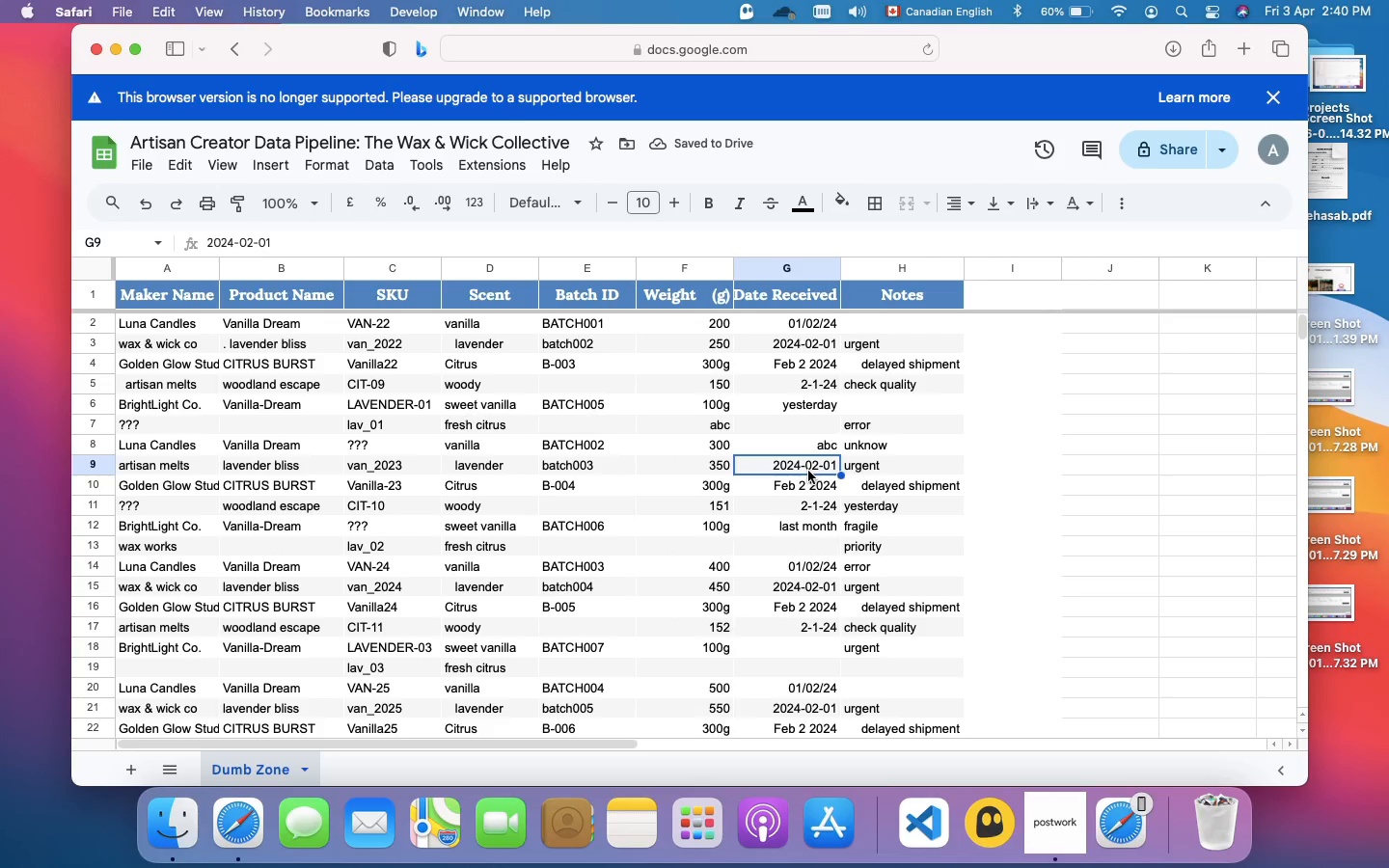 
wait(5.66)
 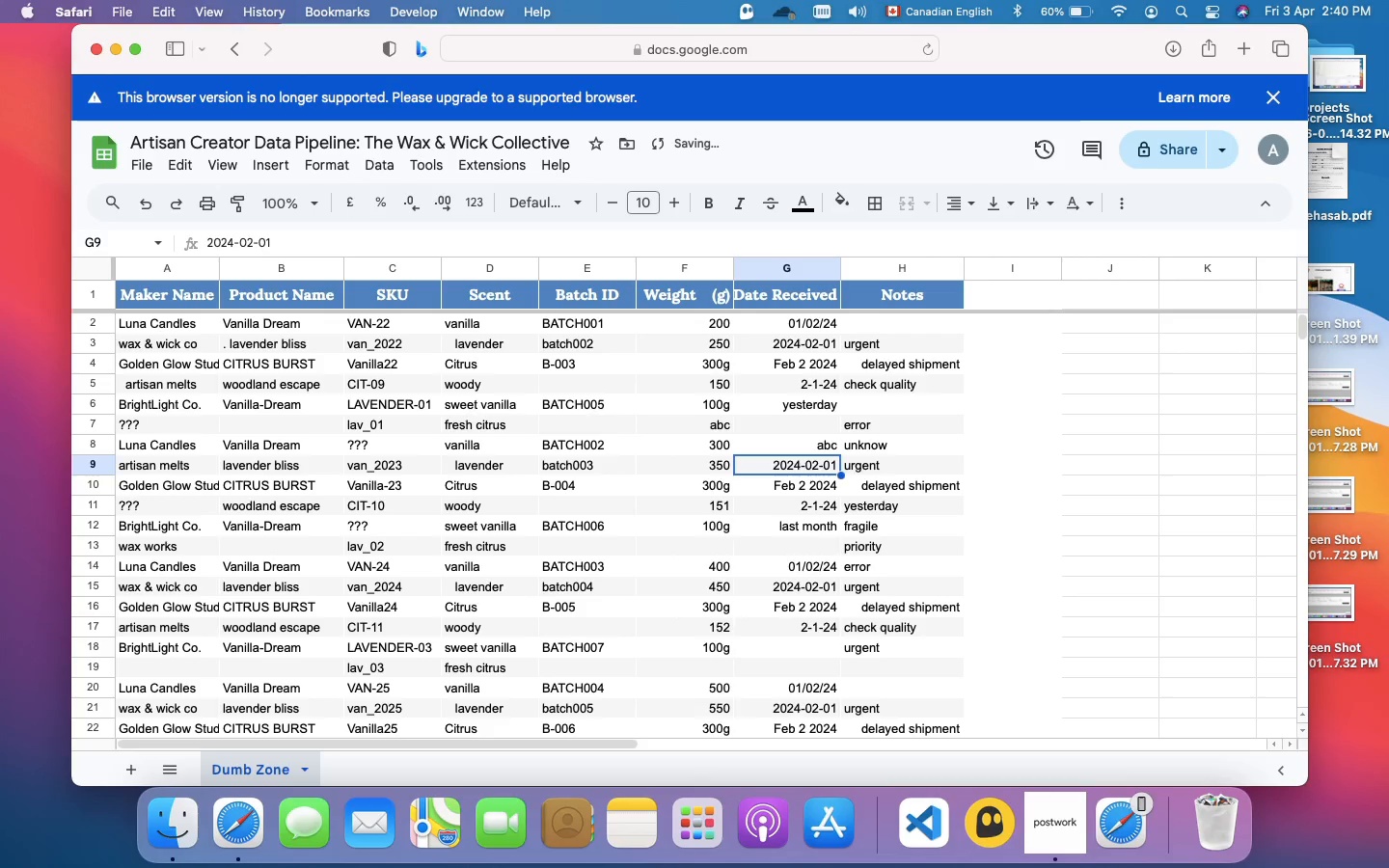 
double_click([807, 486])
 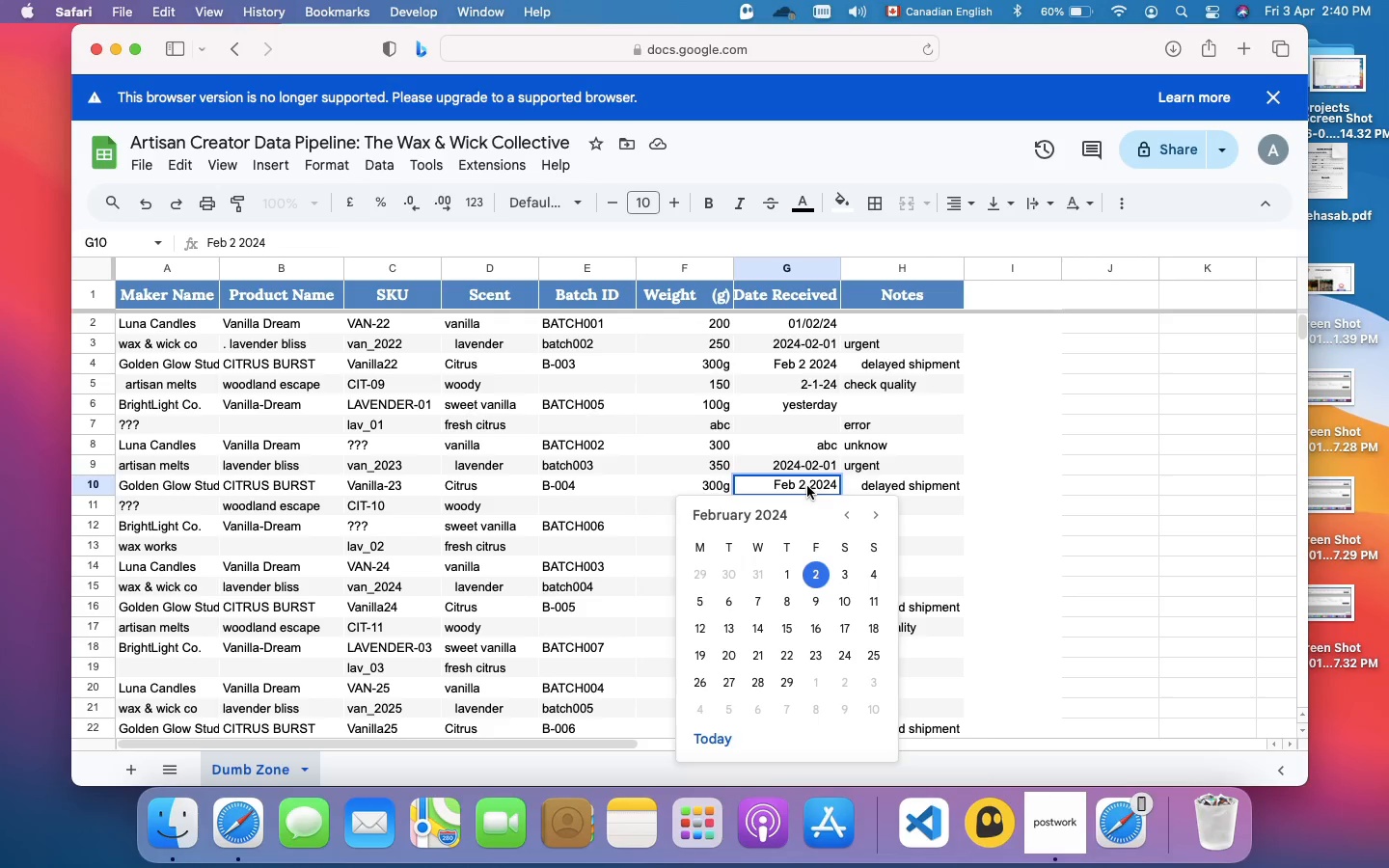 
key(Meta+A)
 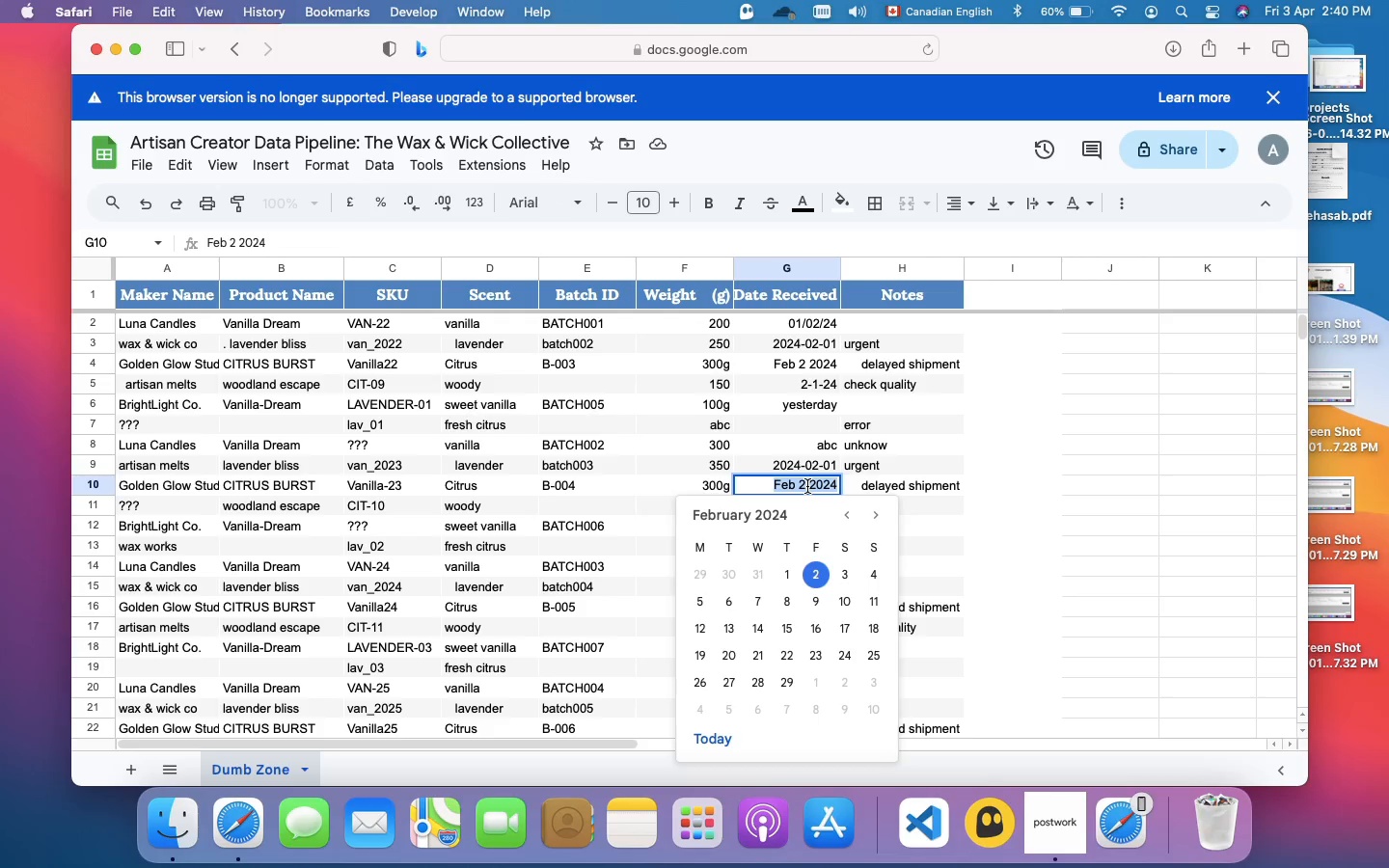 
type(today)
 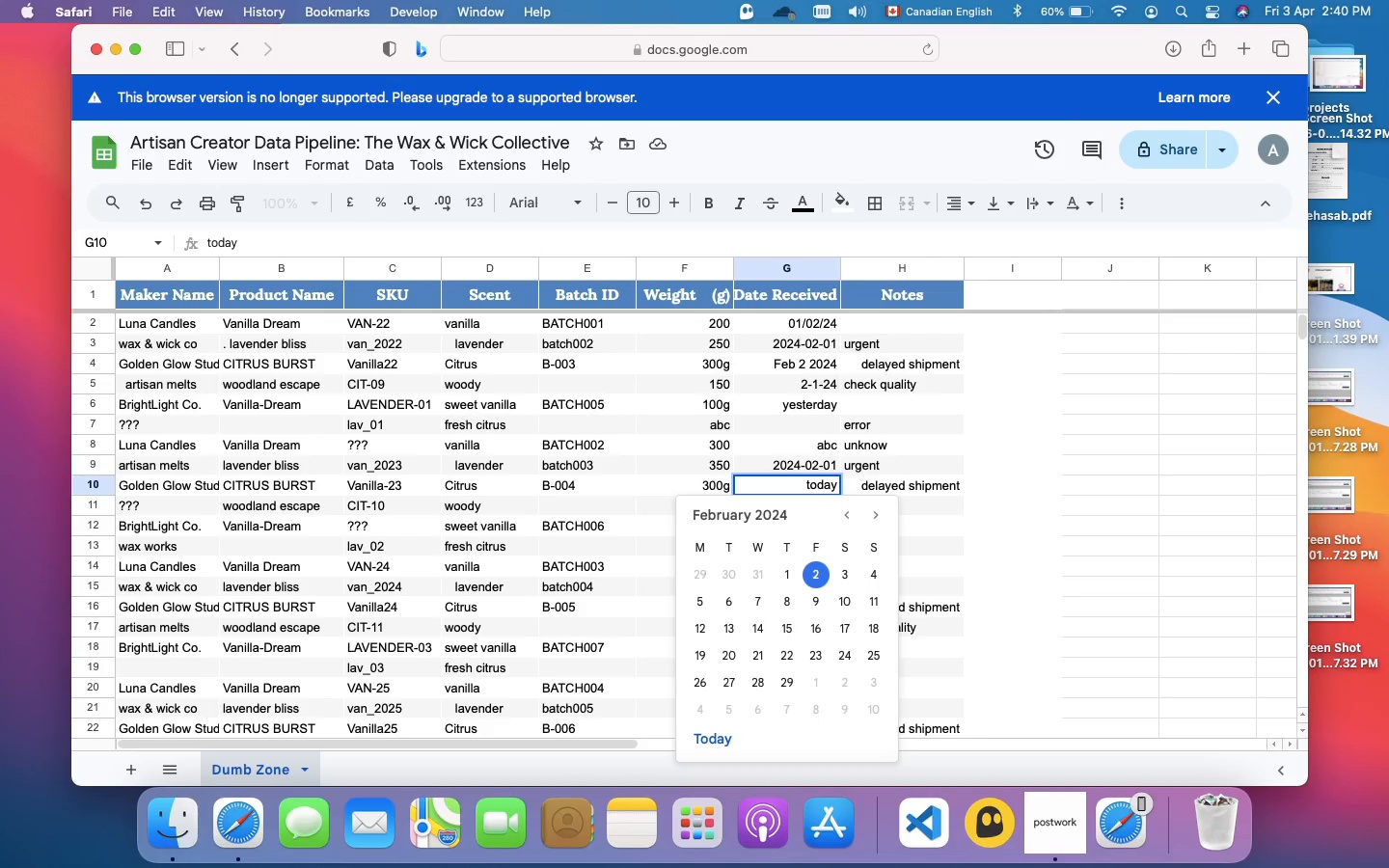 
key(Enter)
 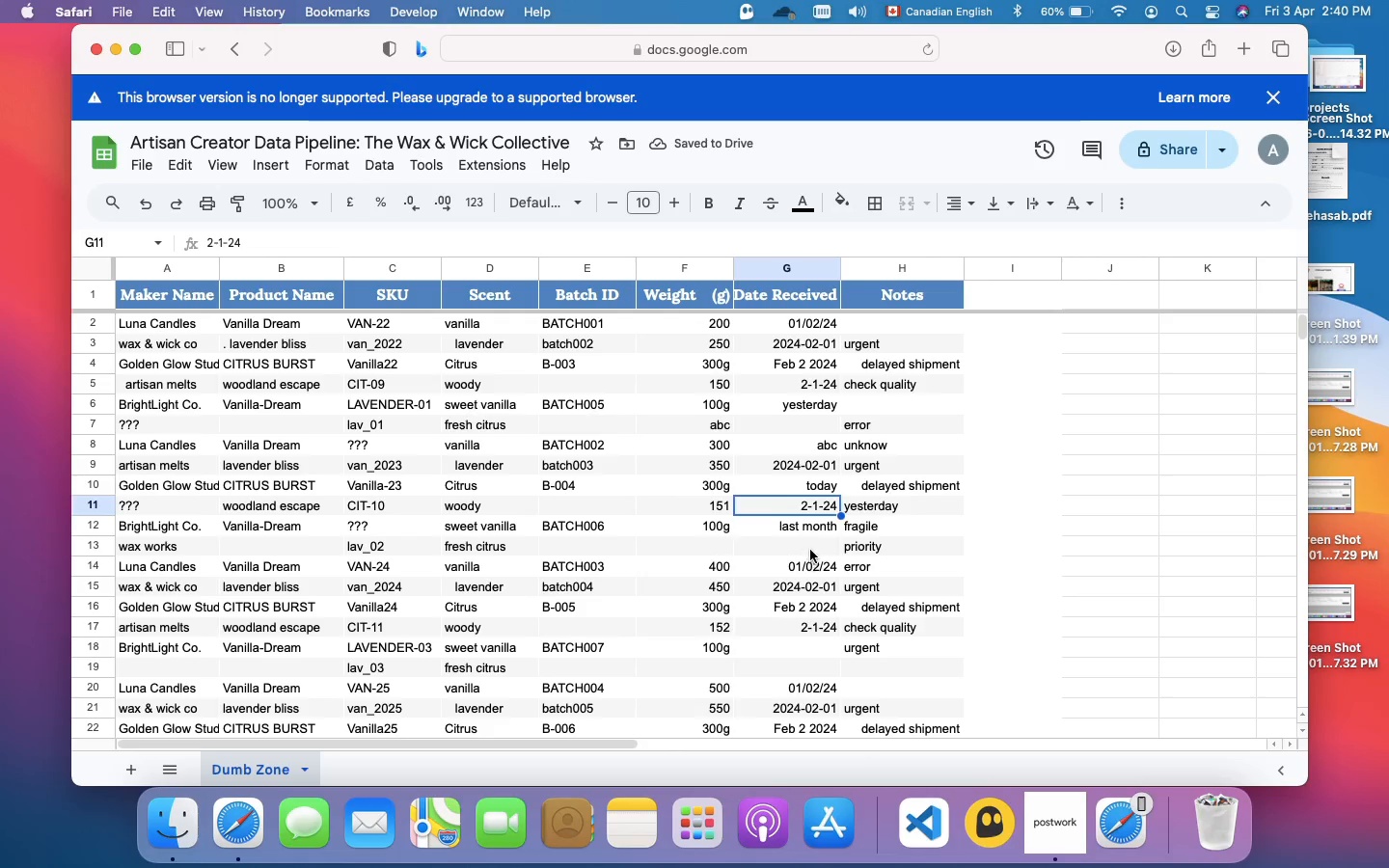 
left_click([814, 544])
 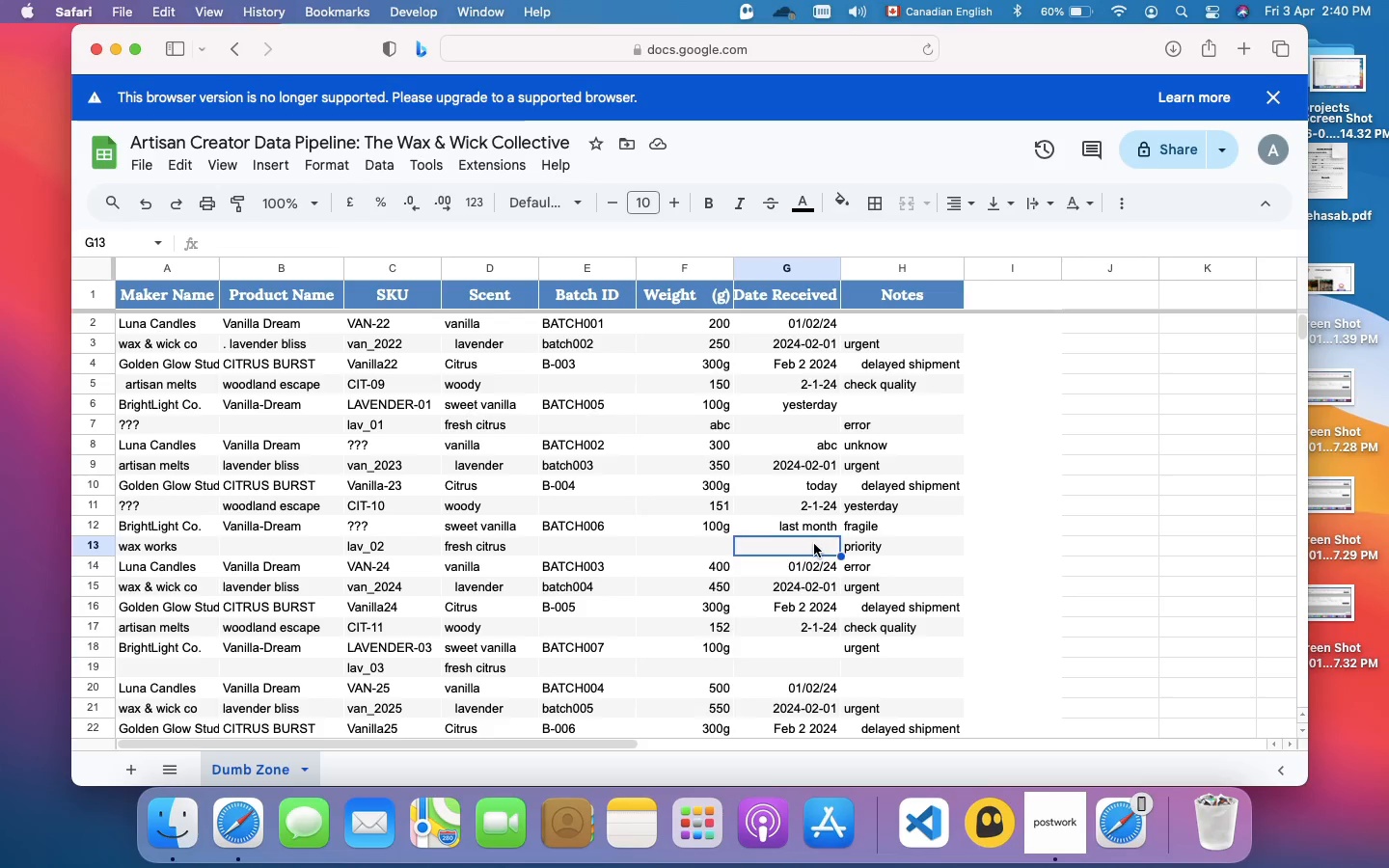 
type(today)
 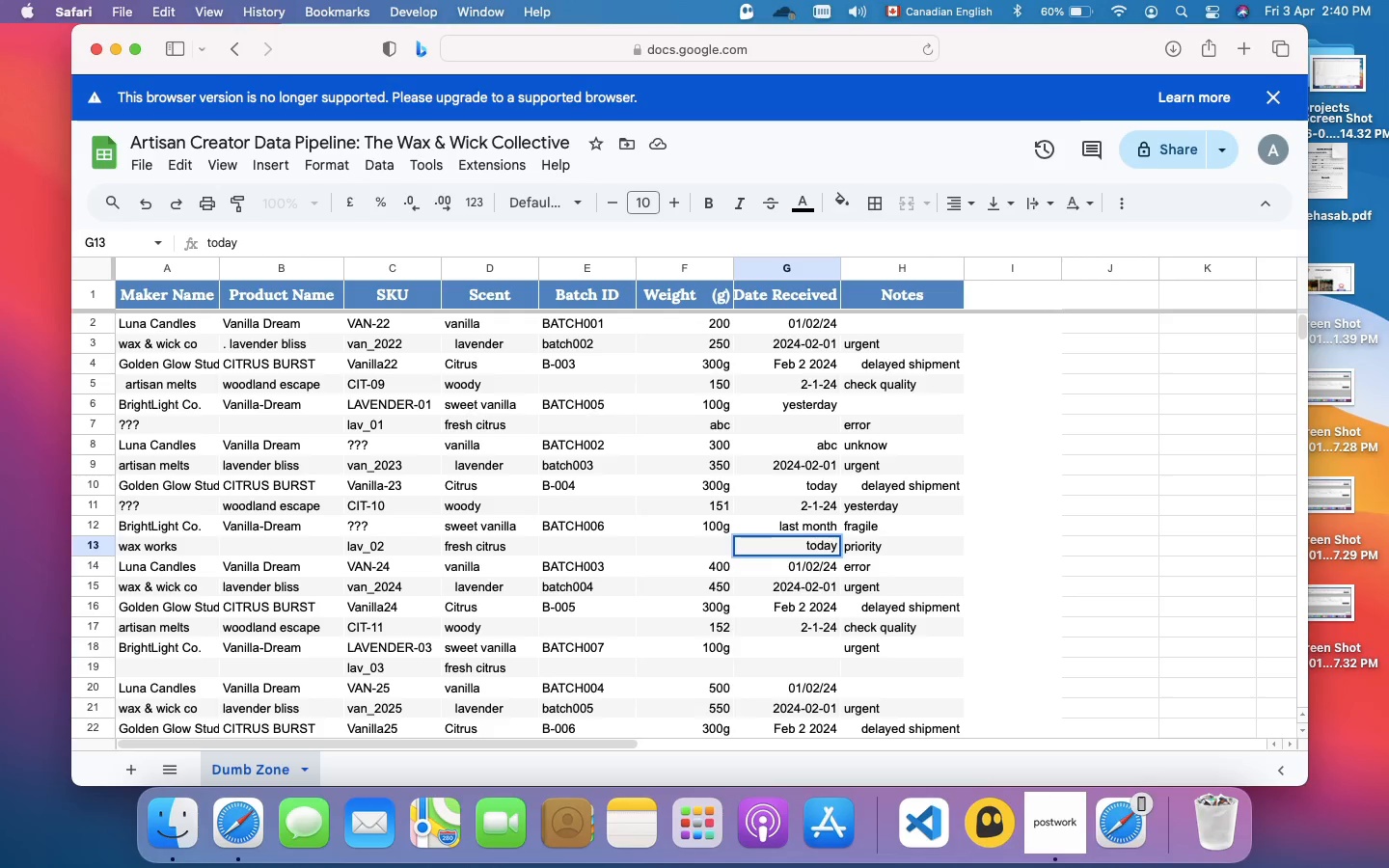 
key(Enter)
 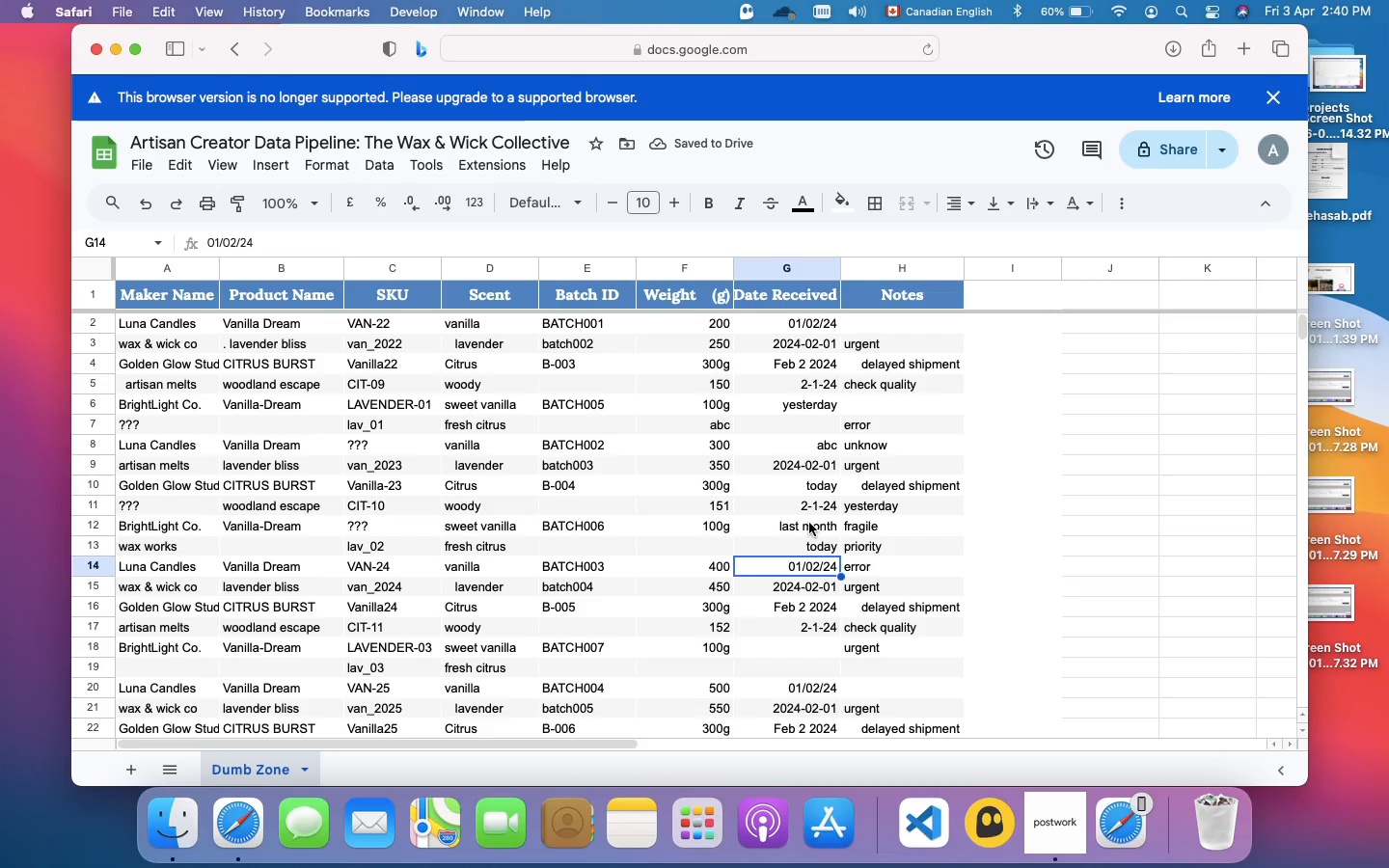 
double_click([809, 523])
 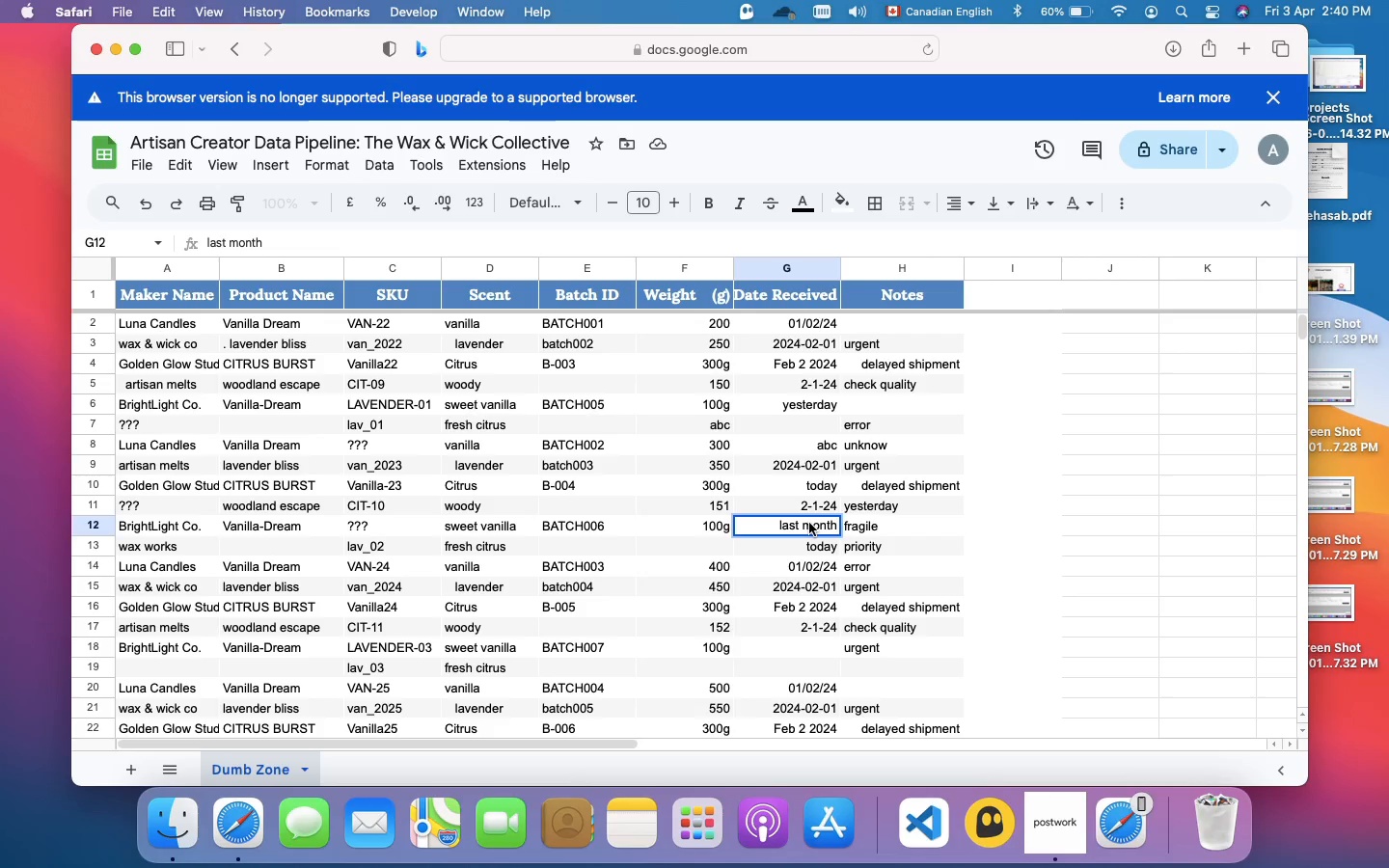 
key(Meta+A)
 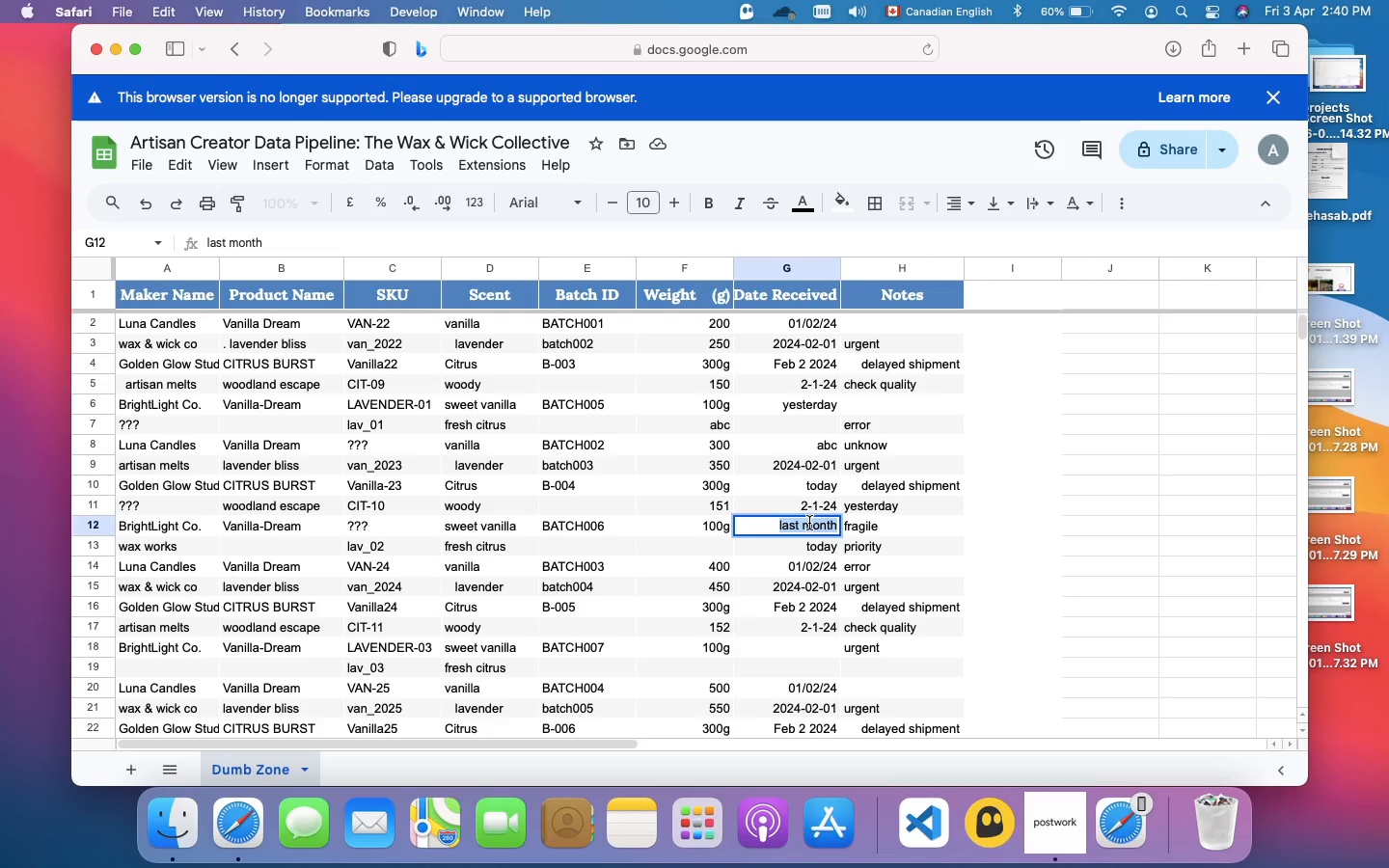 
type(abc)
 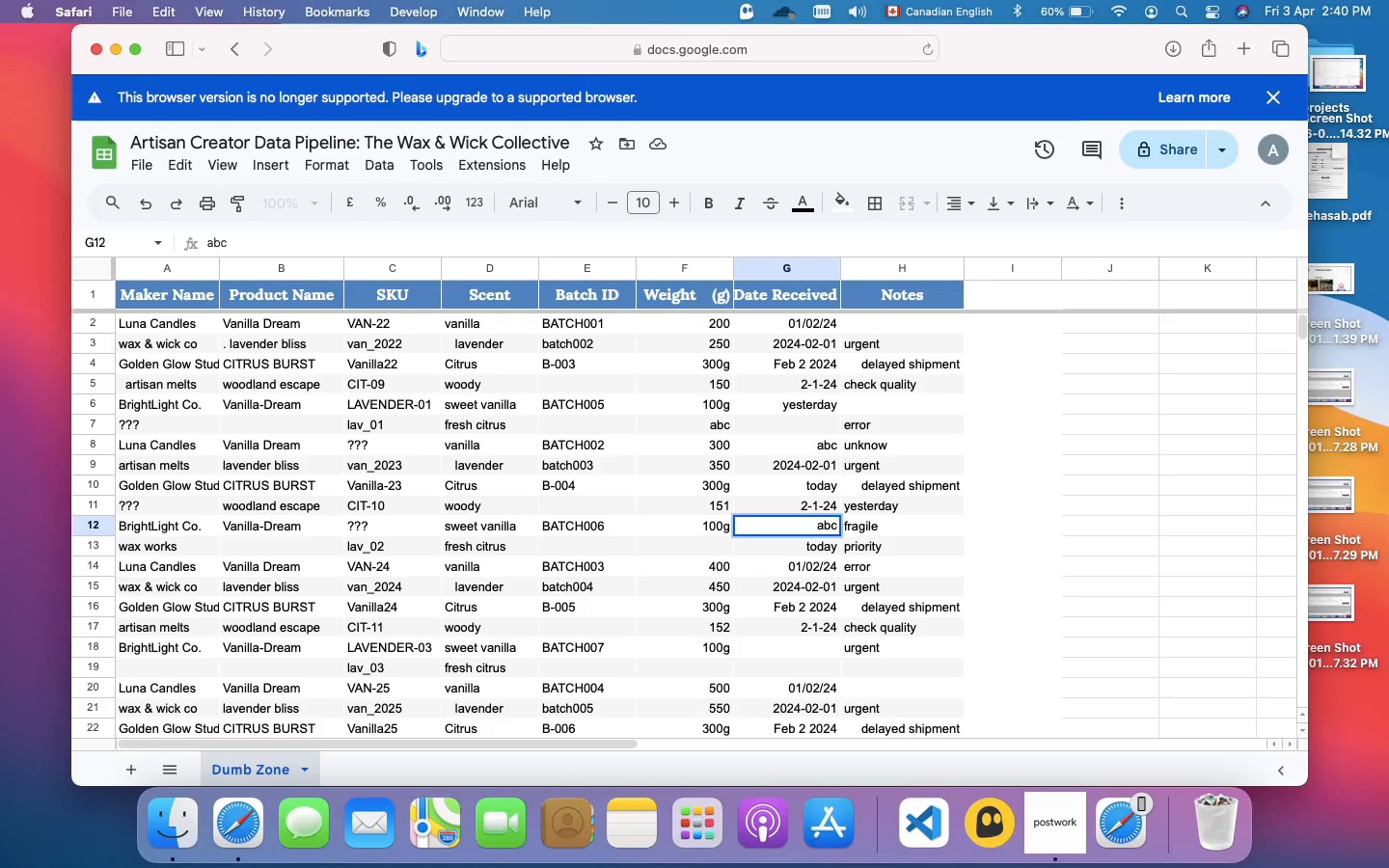 
key(Enter)
 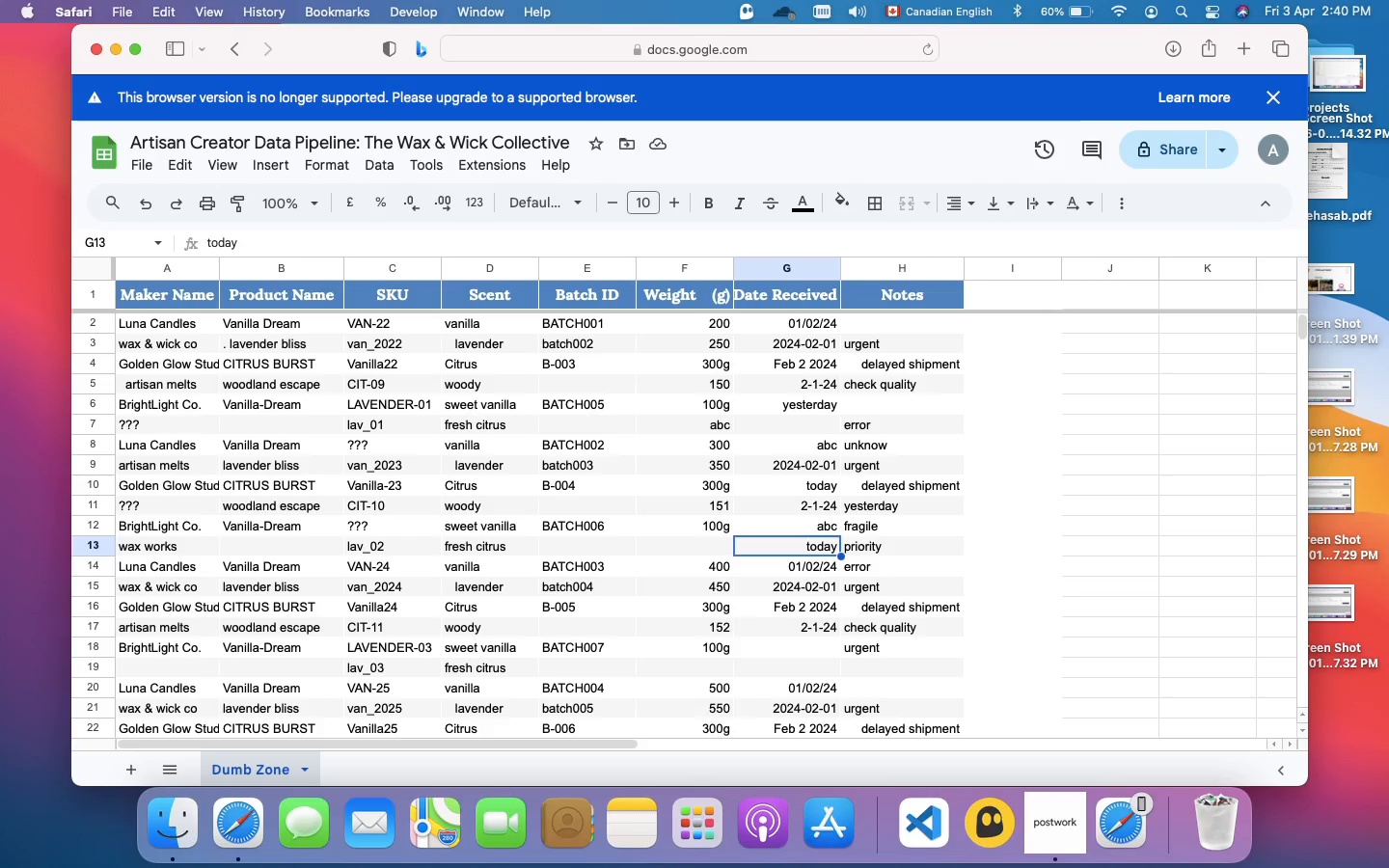 
wait(17.88)
 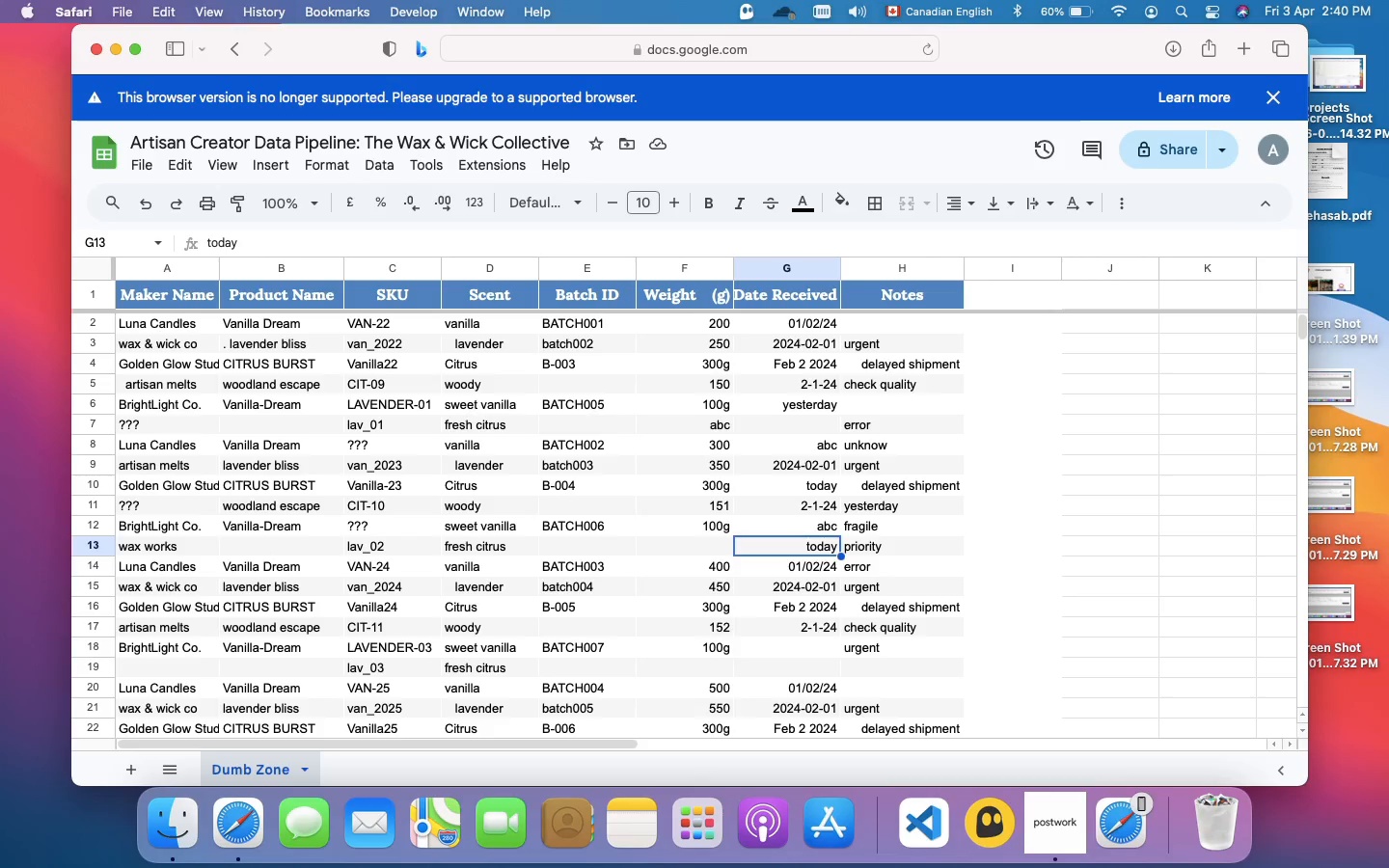 
double_click([803, 593])
 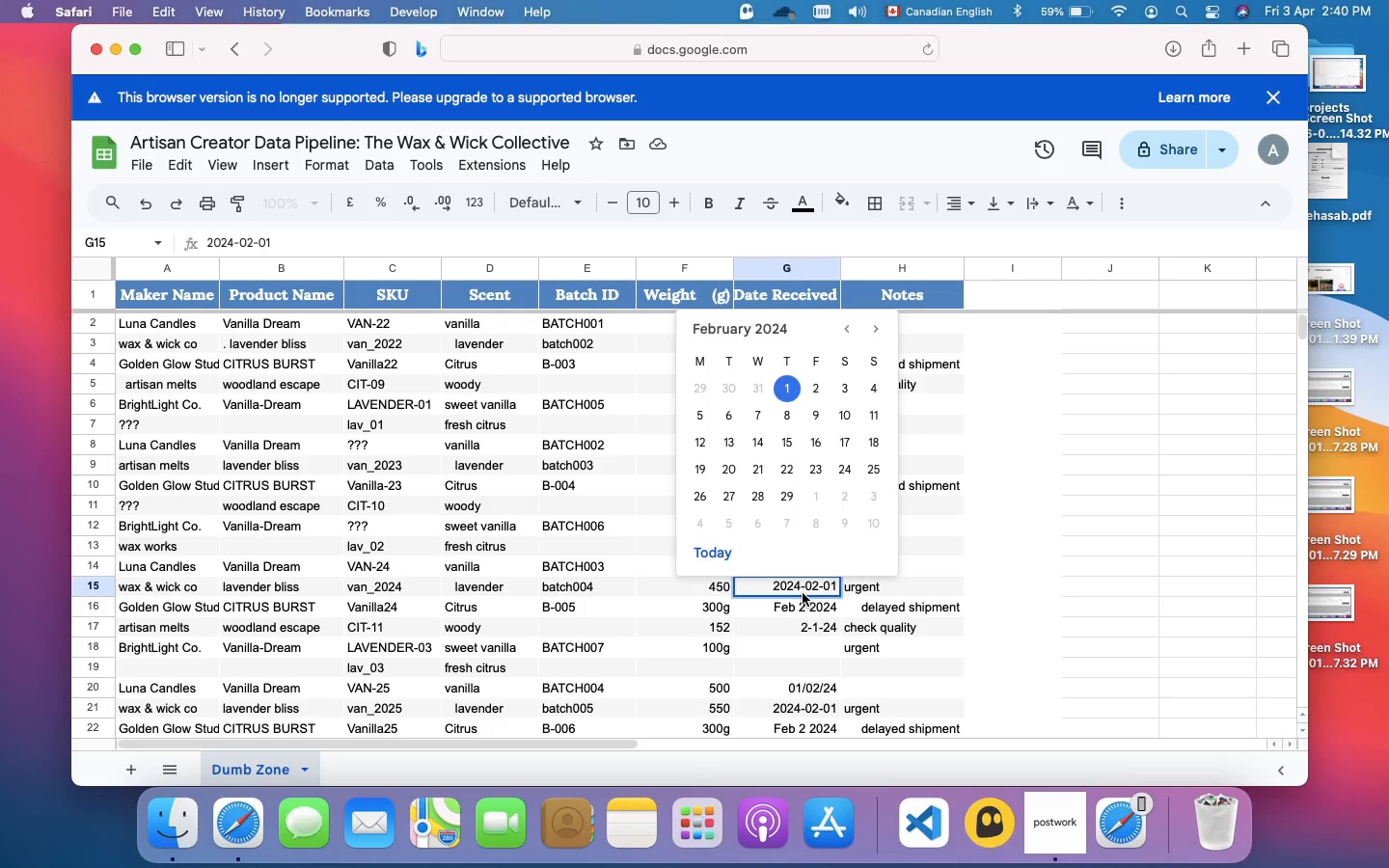 
key(Meta+A)
 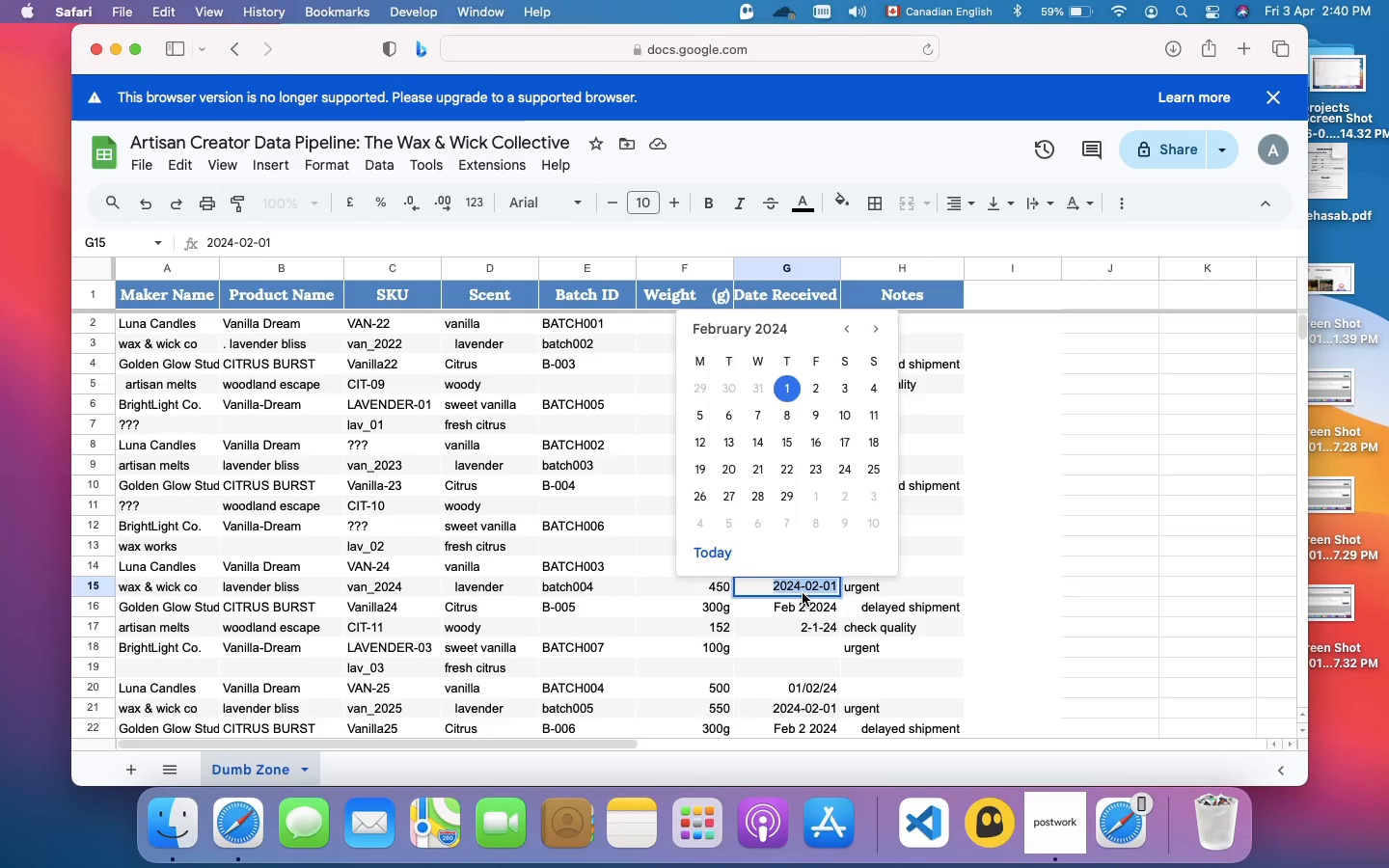 
type(01-02-2024)
 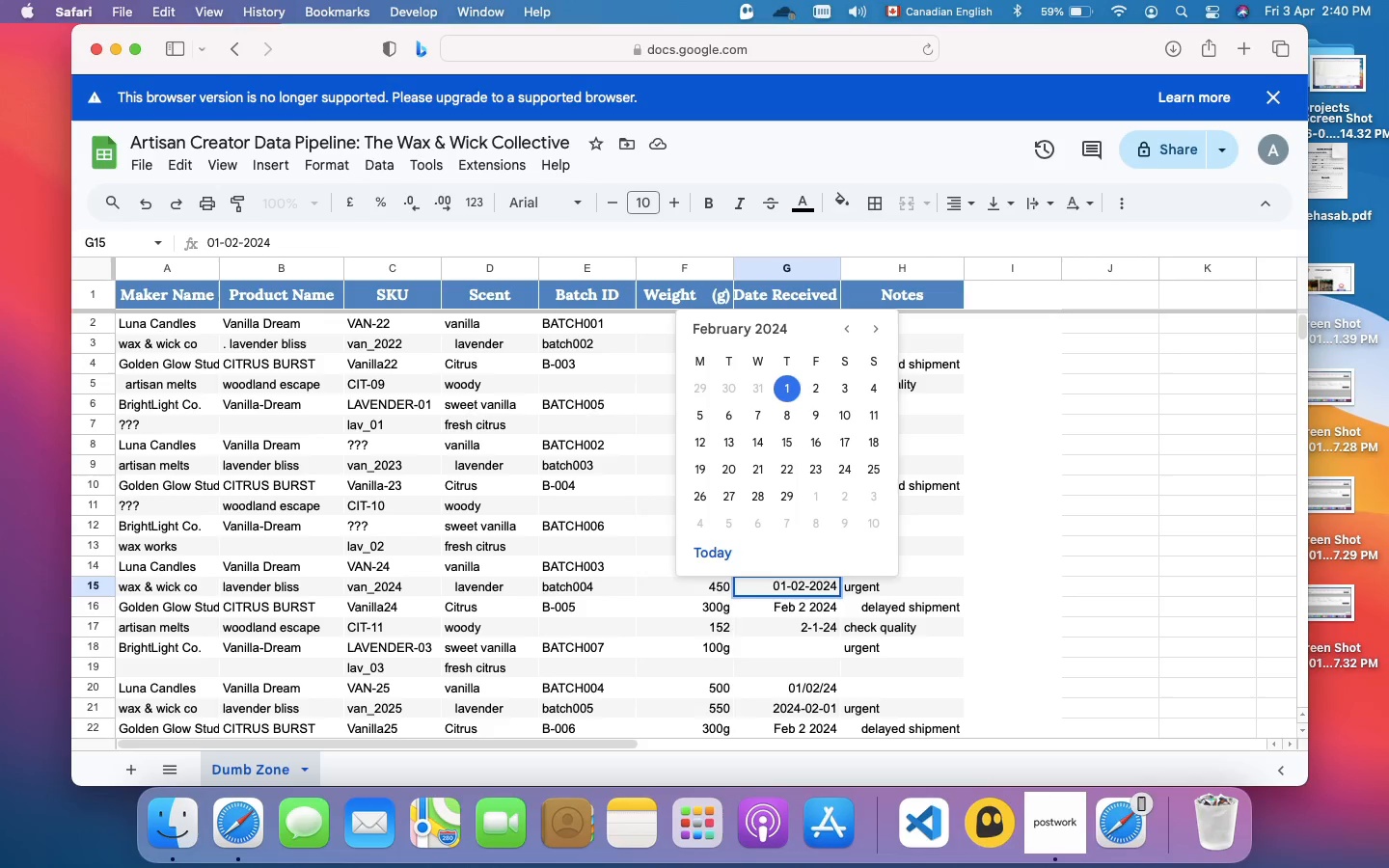 
key(Enter)
 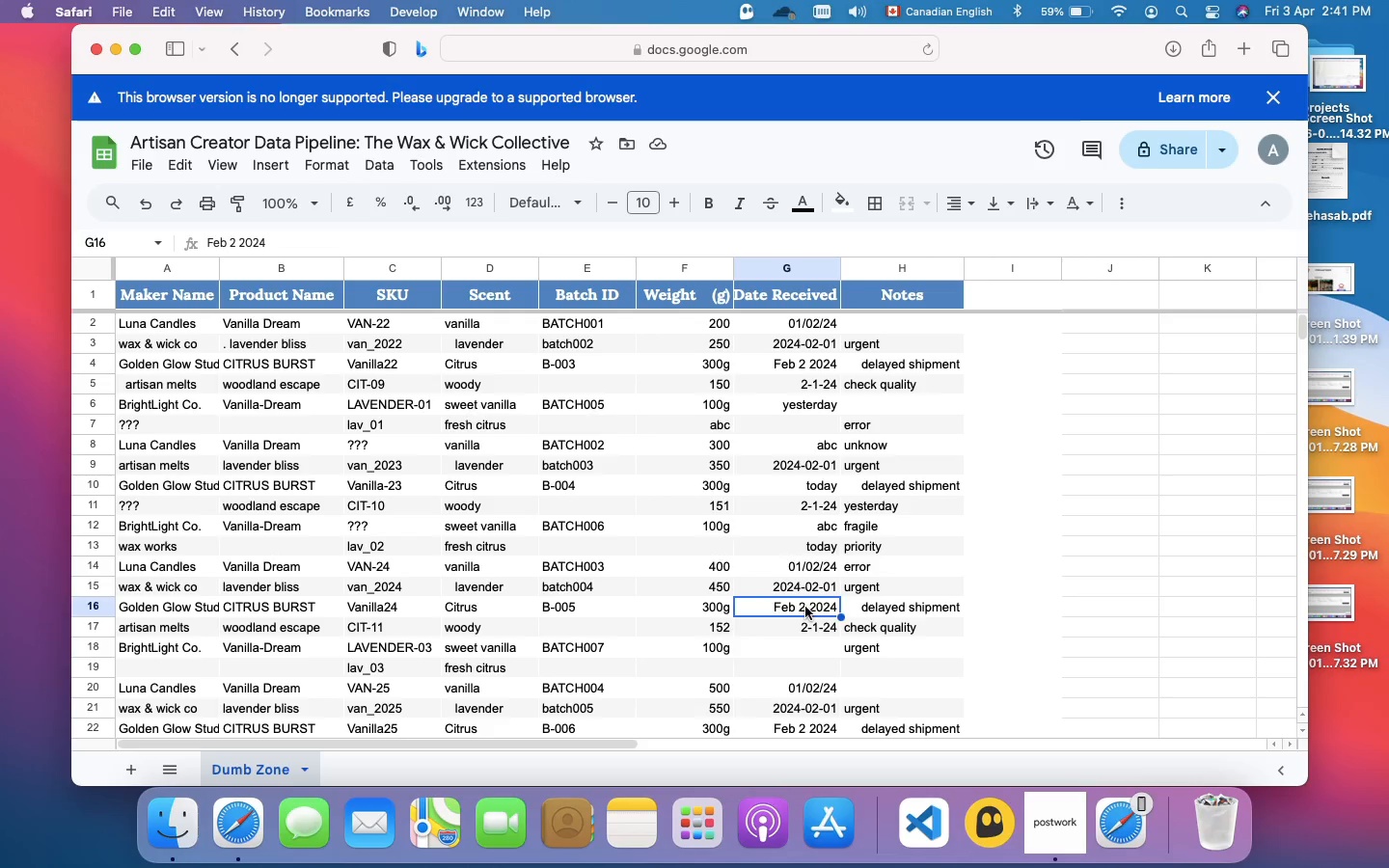 
wait(12.61)
 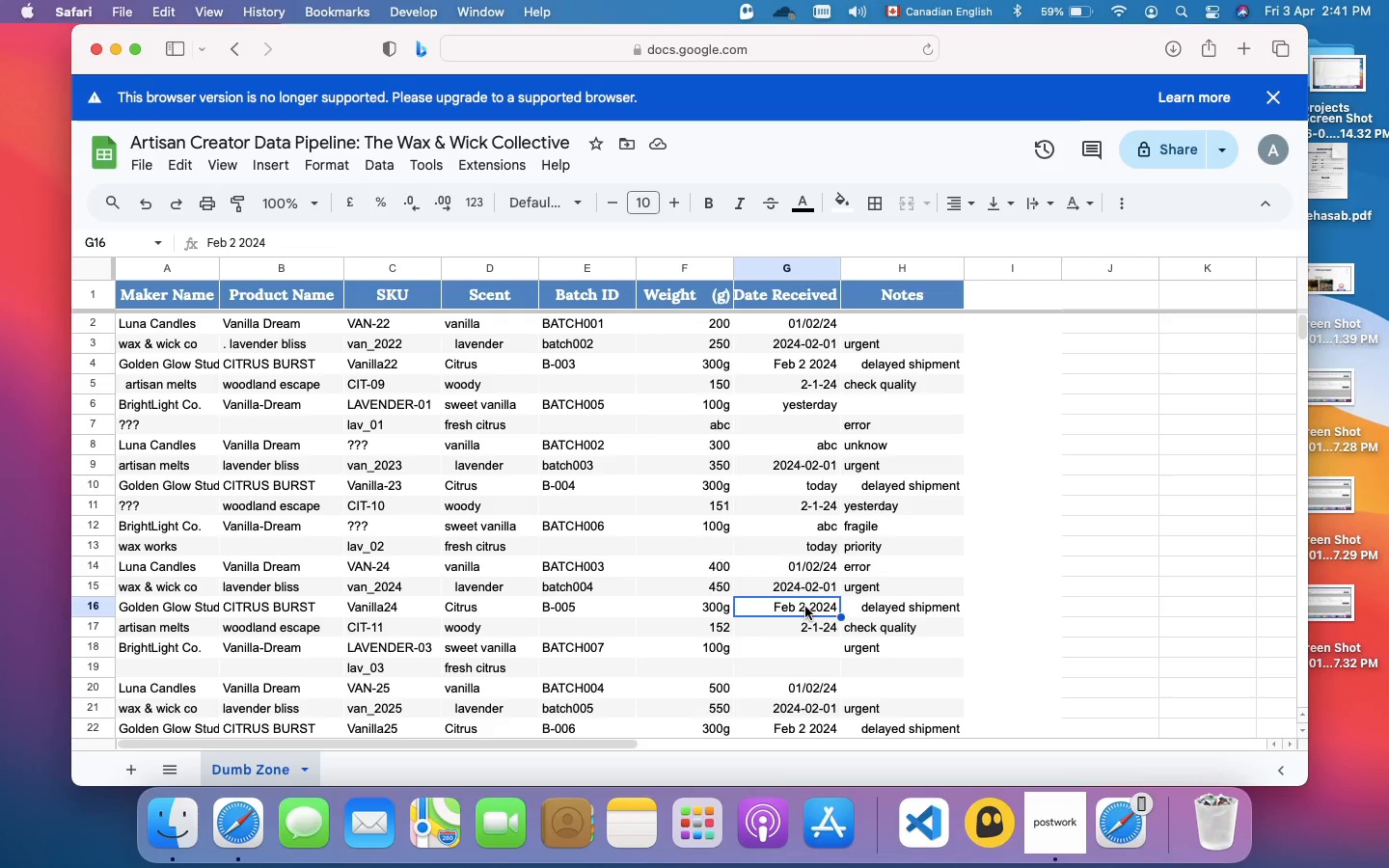 
double_click([805, 607])
 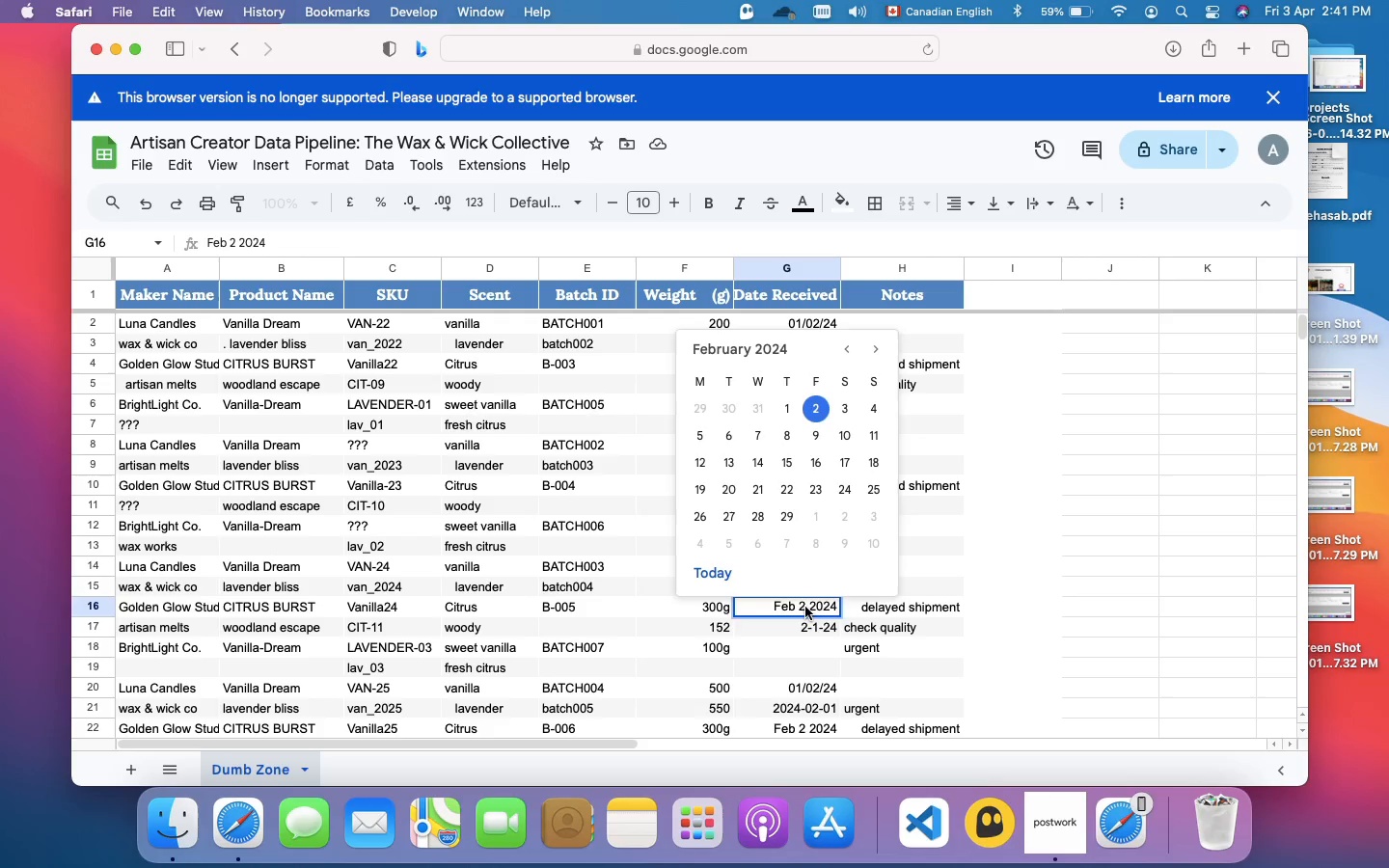 
key(Meta+A)
 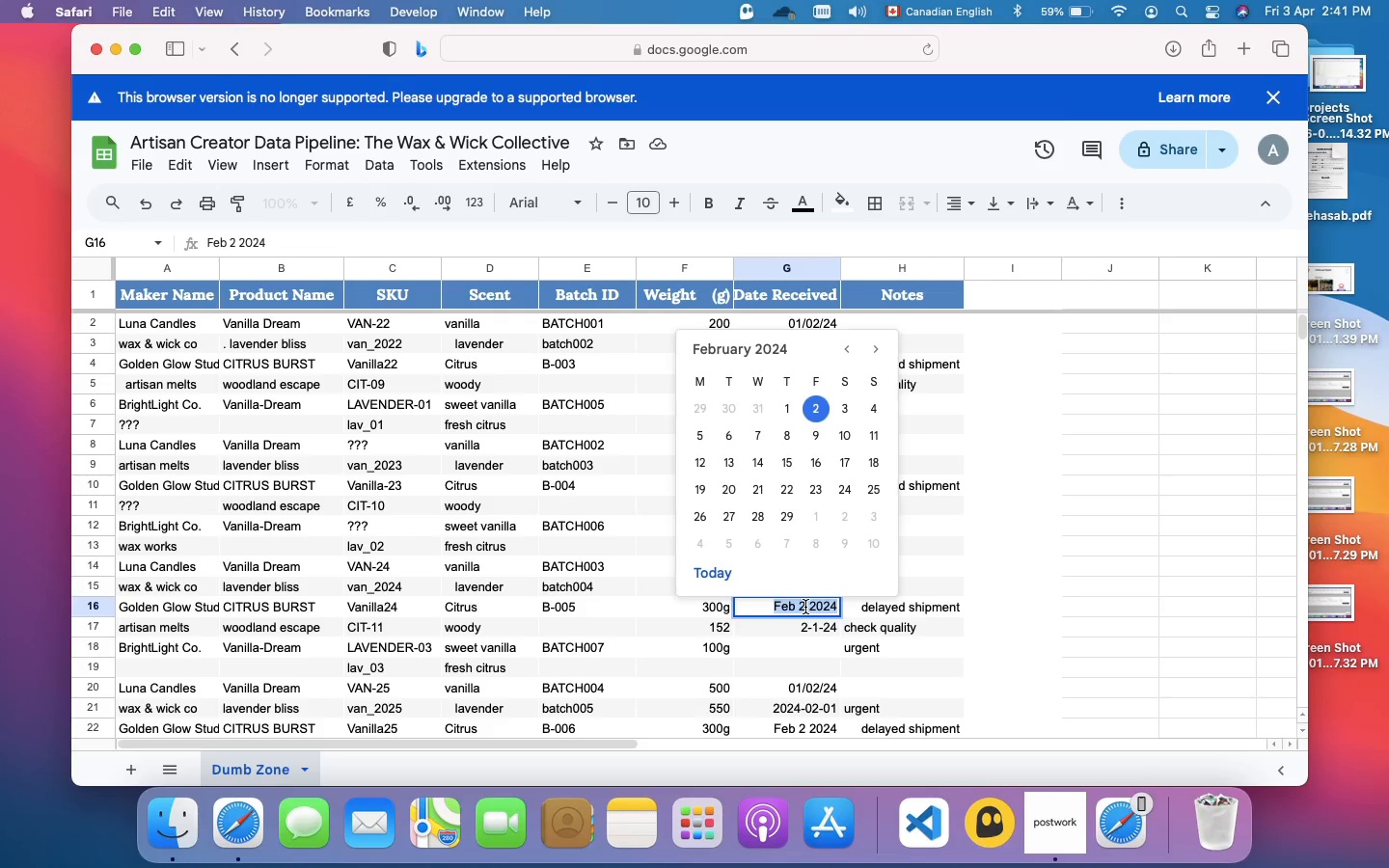 
type(2024 Febraury 2)
 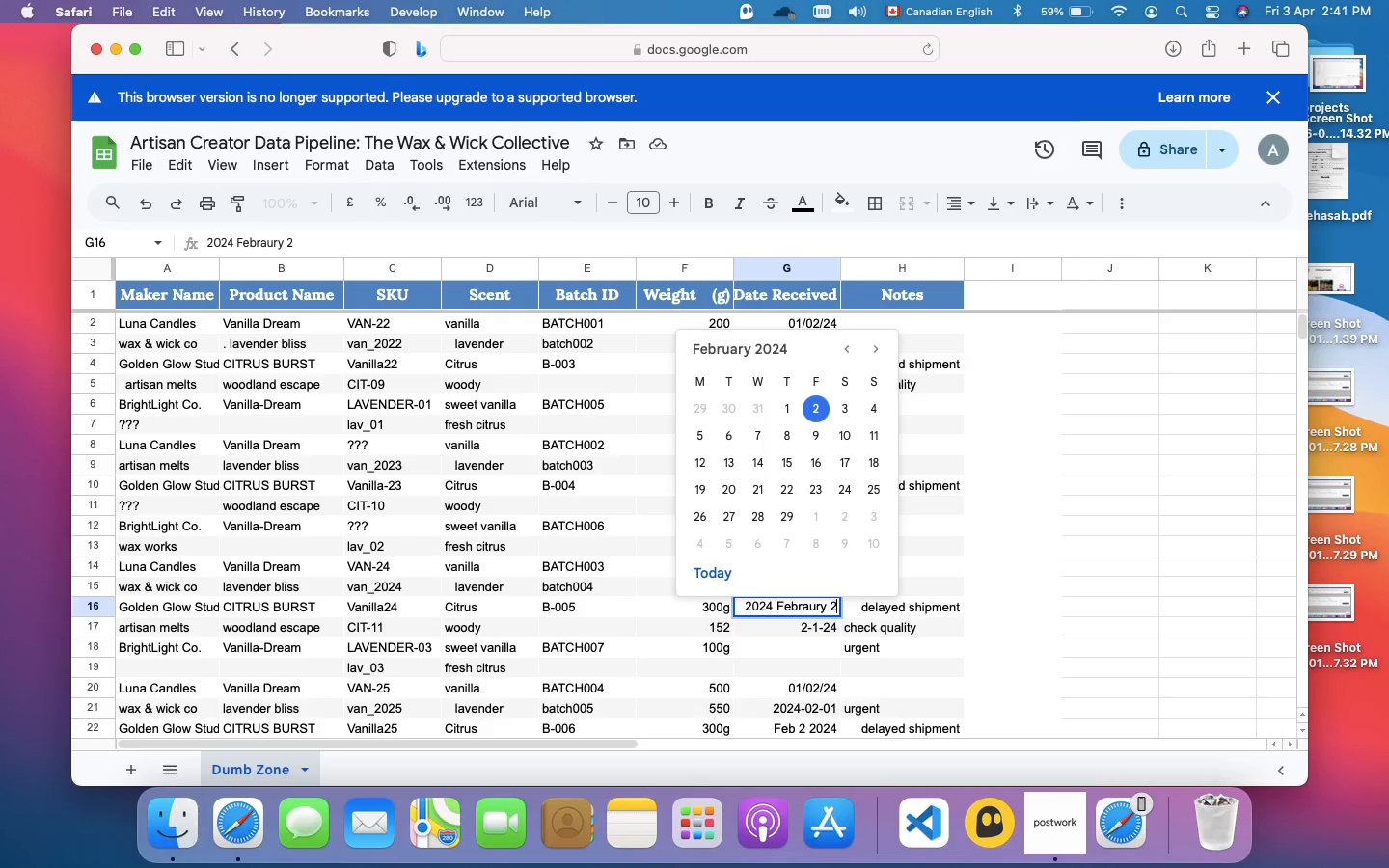 
key(Enter)
 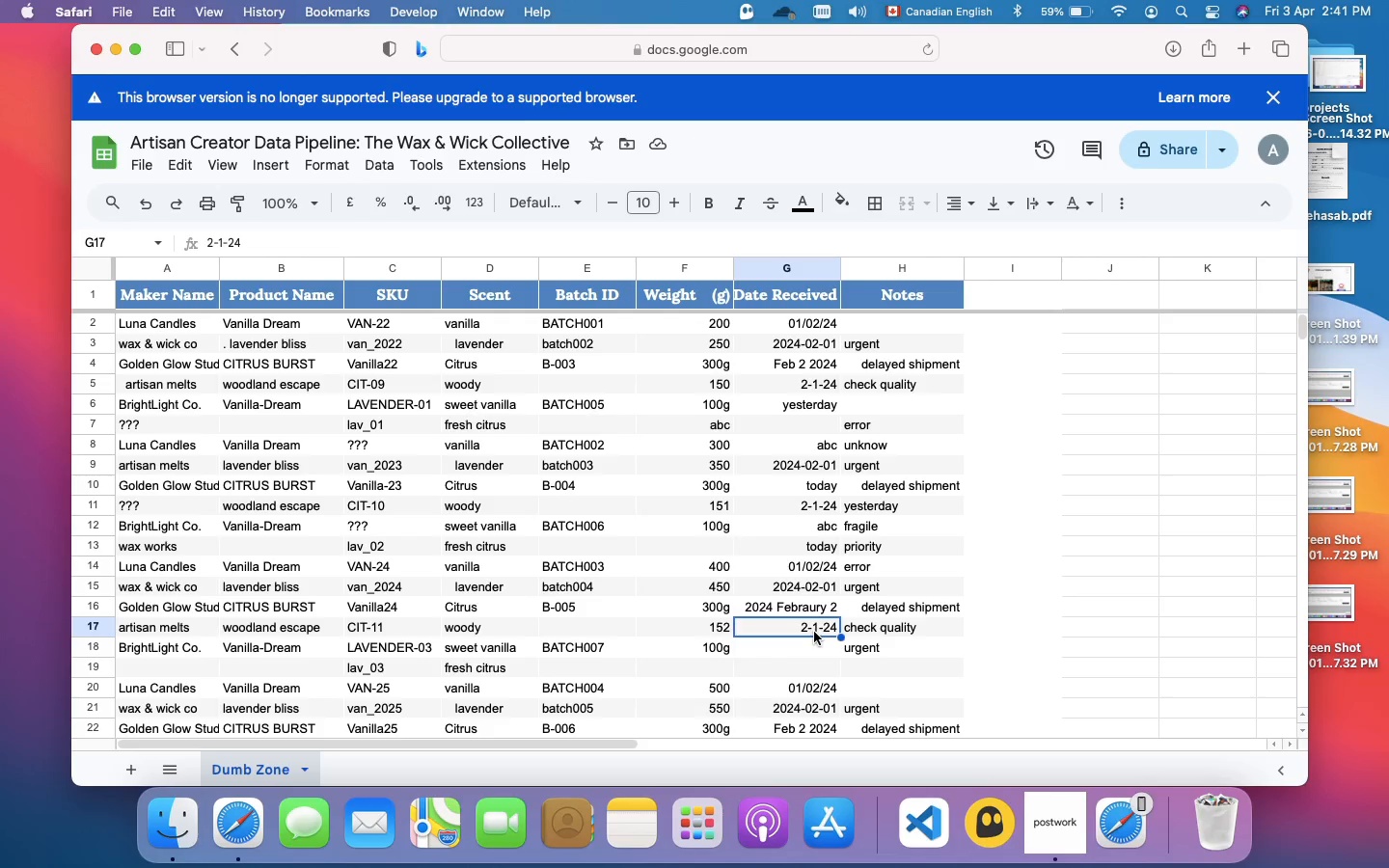 
wait(7.02)
 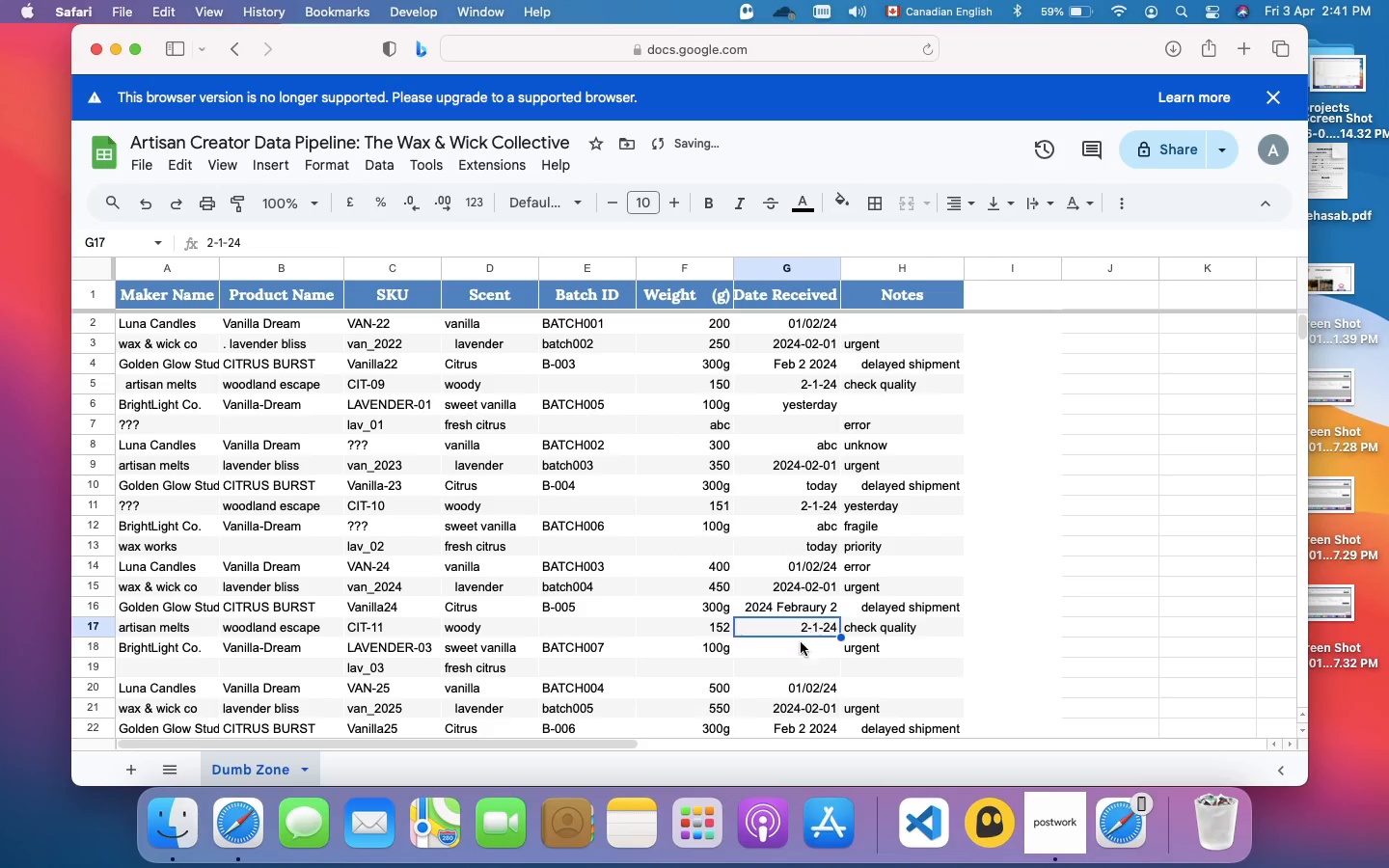 
double_click([814, 632])
 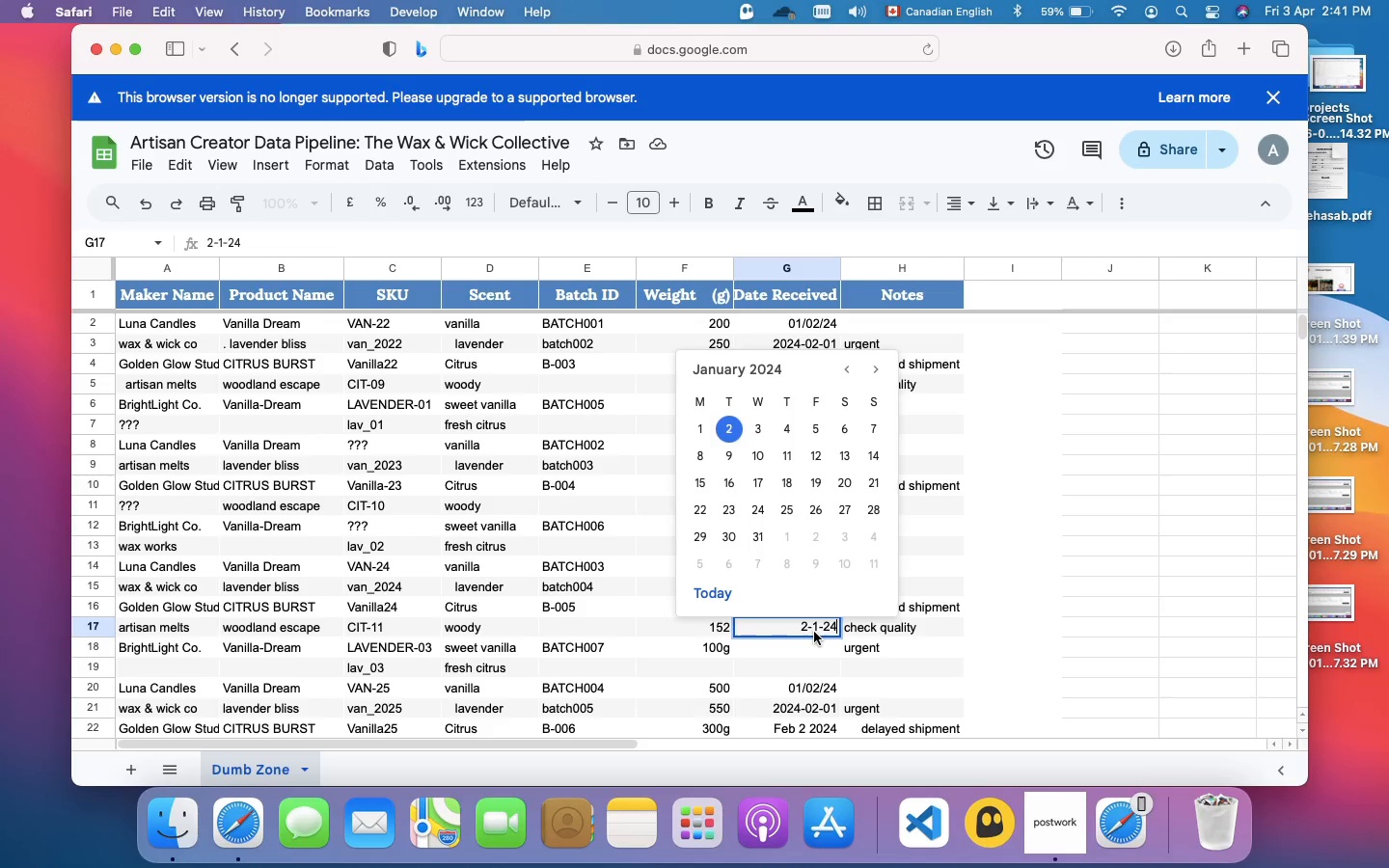 
hold_key(key=CommandLeft, duration=1.94)
 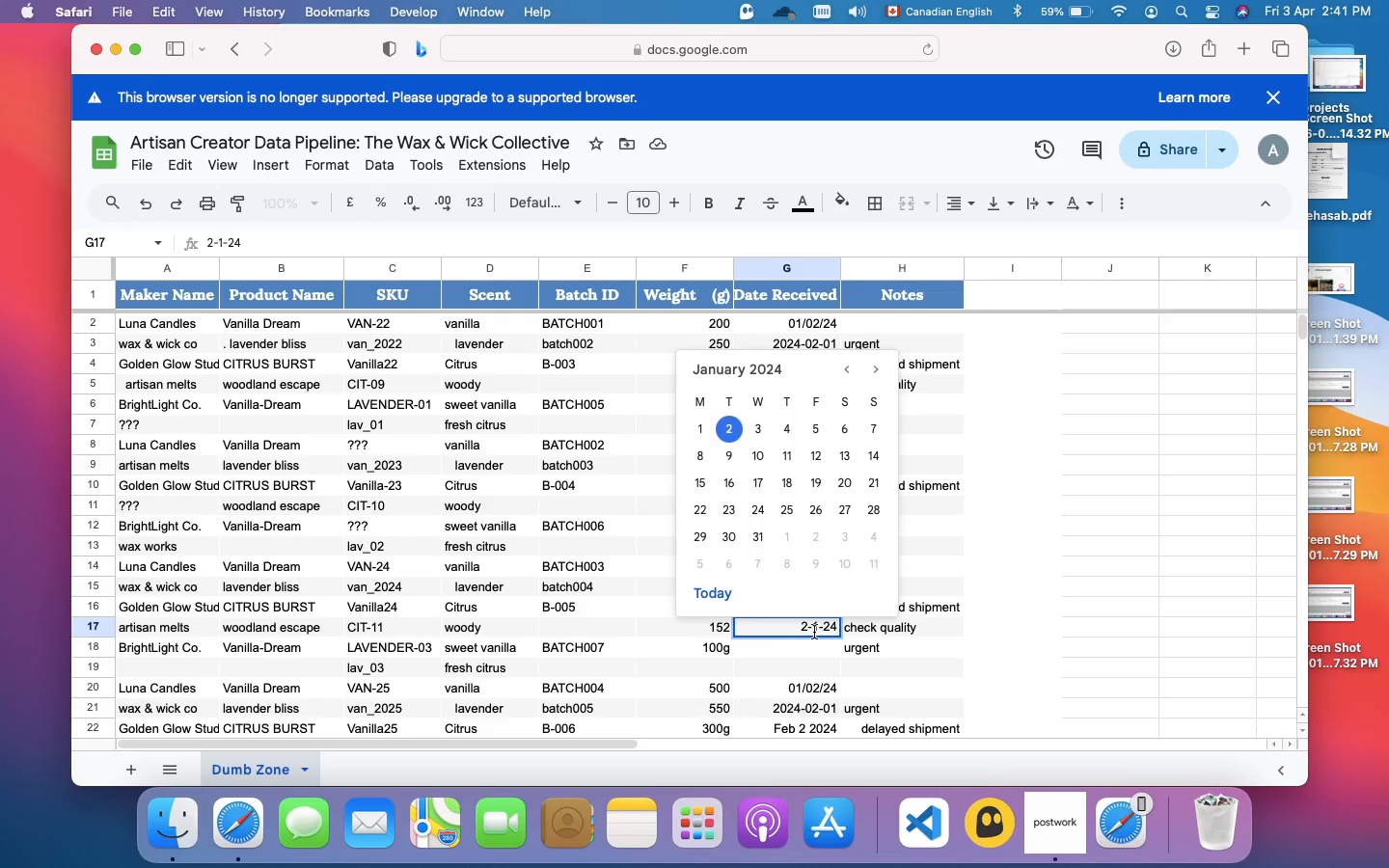 
key(ArrowLeft)
 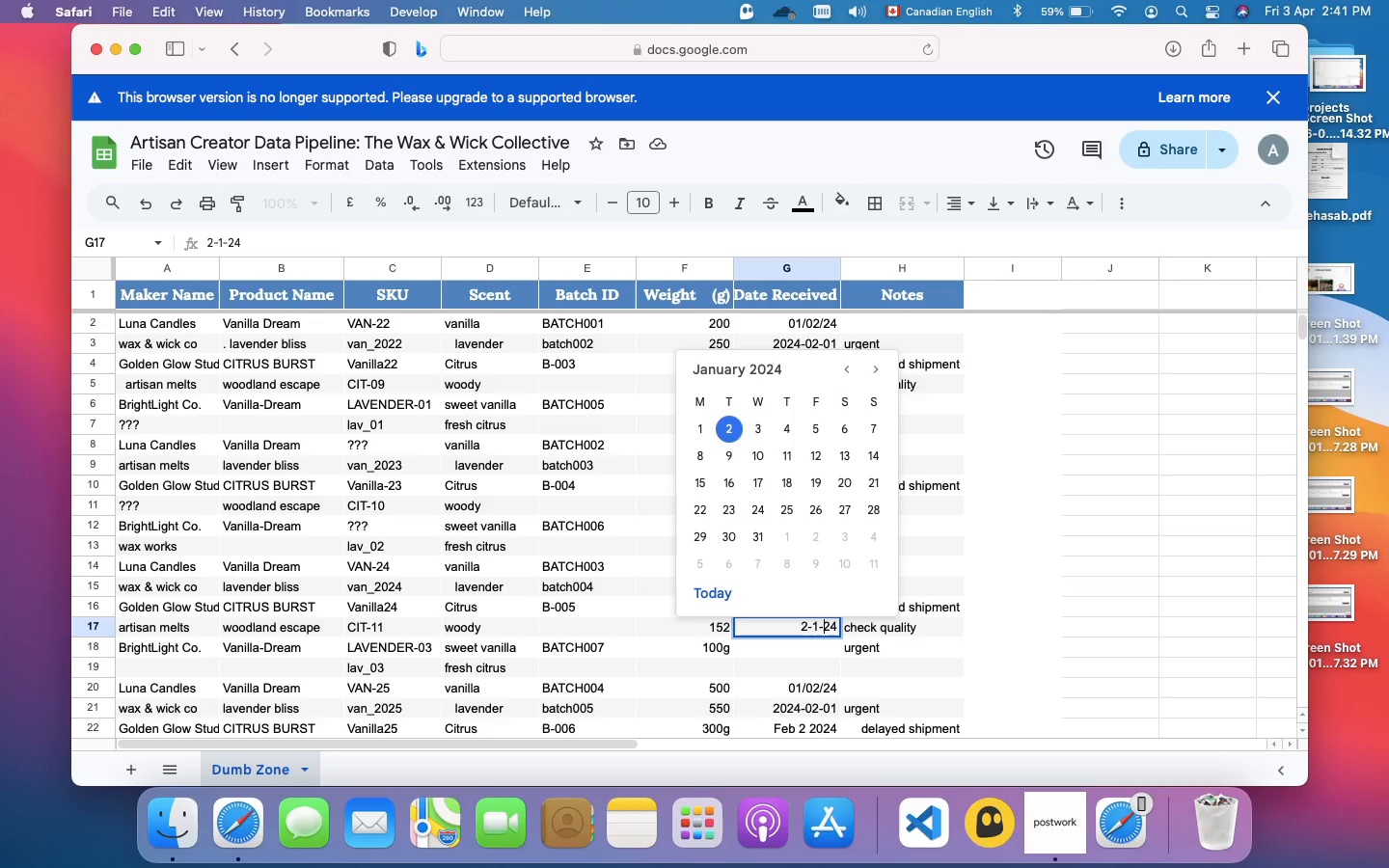 
key(ArrowLeft)
 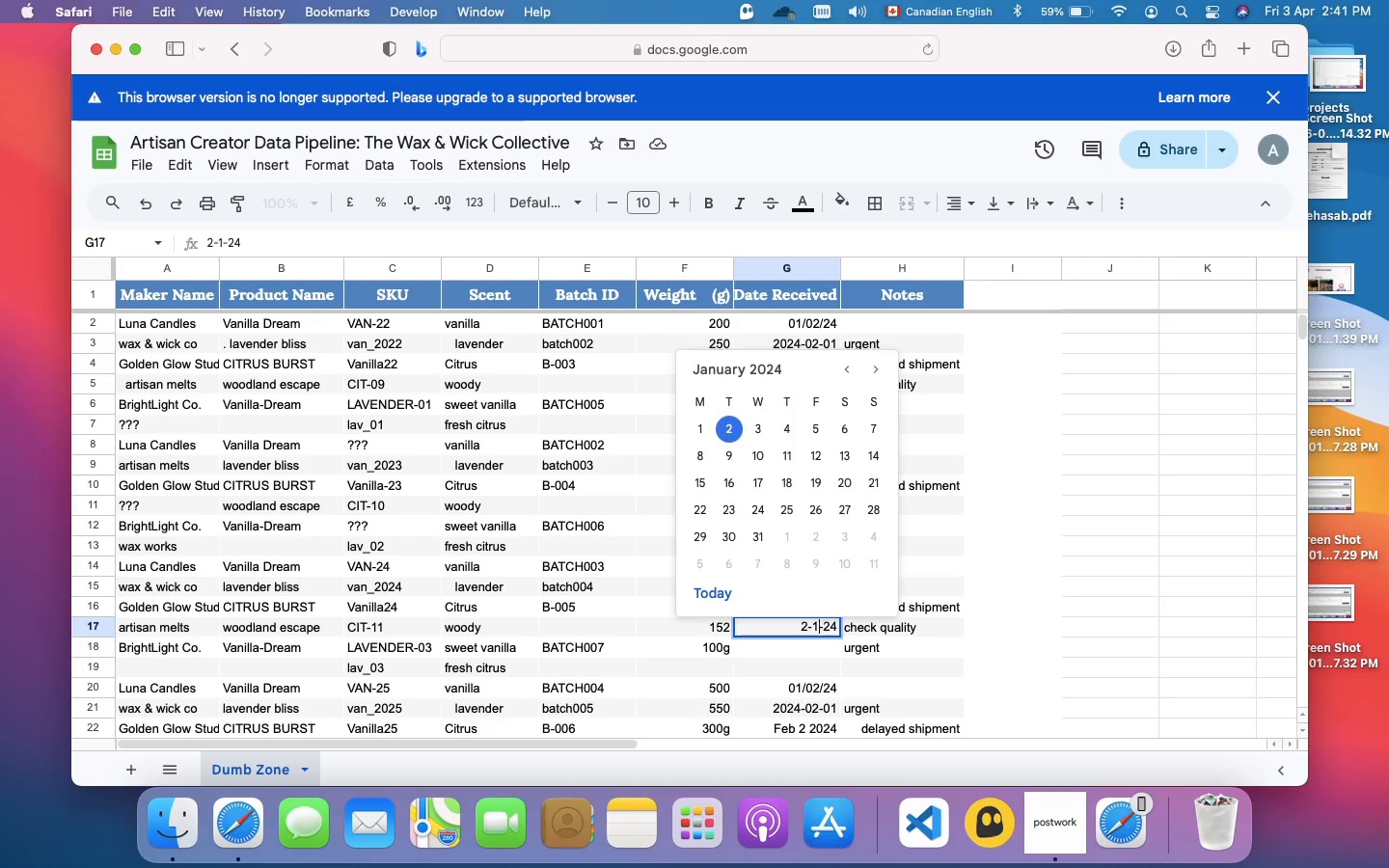 
key(ArrowLeft)
 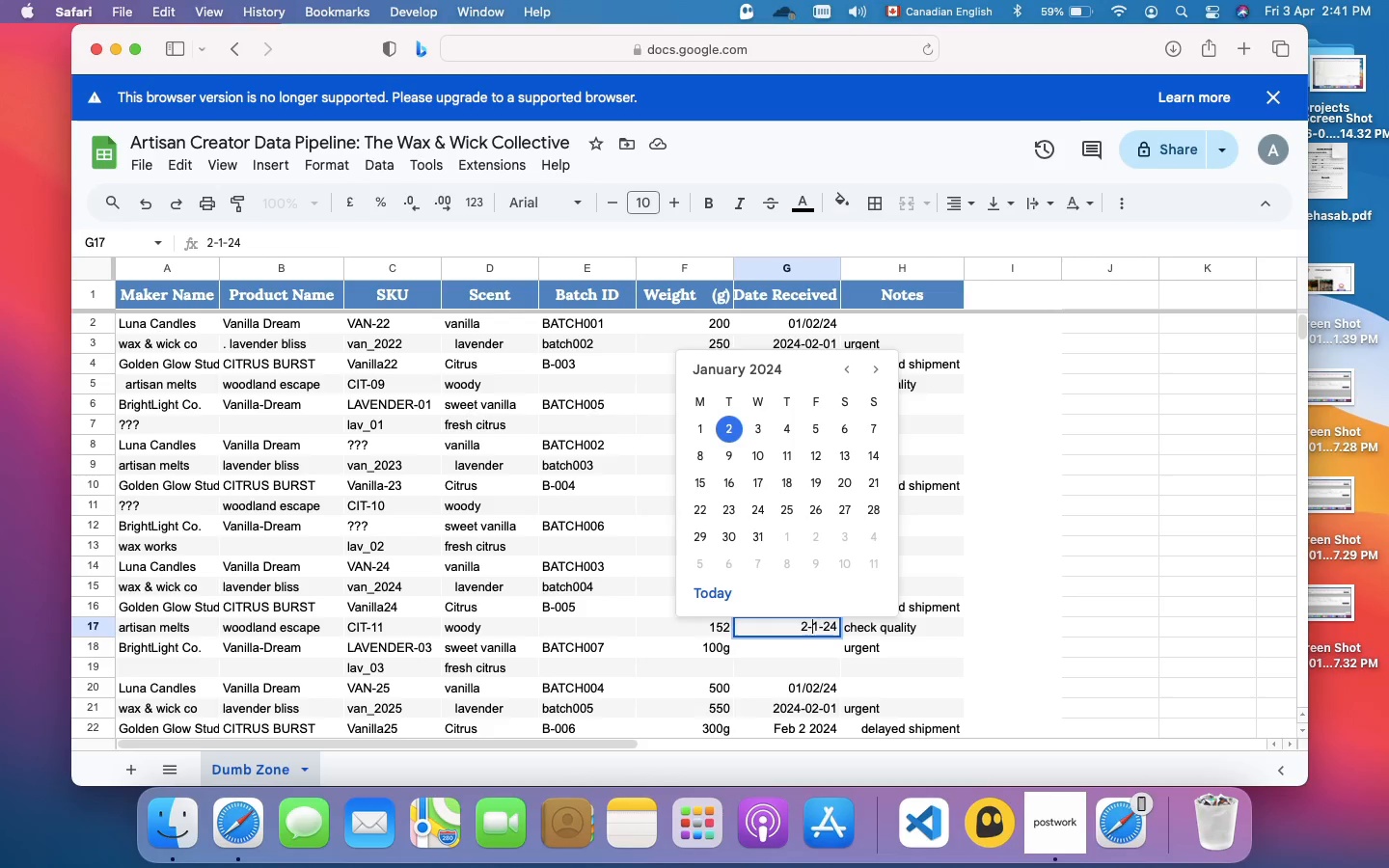 
key(ArrowLeft)
 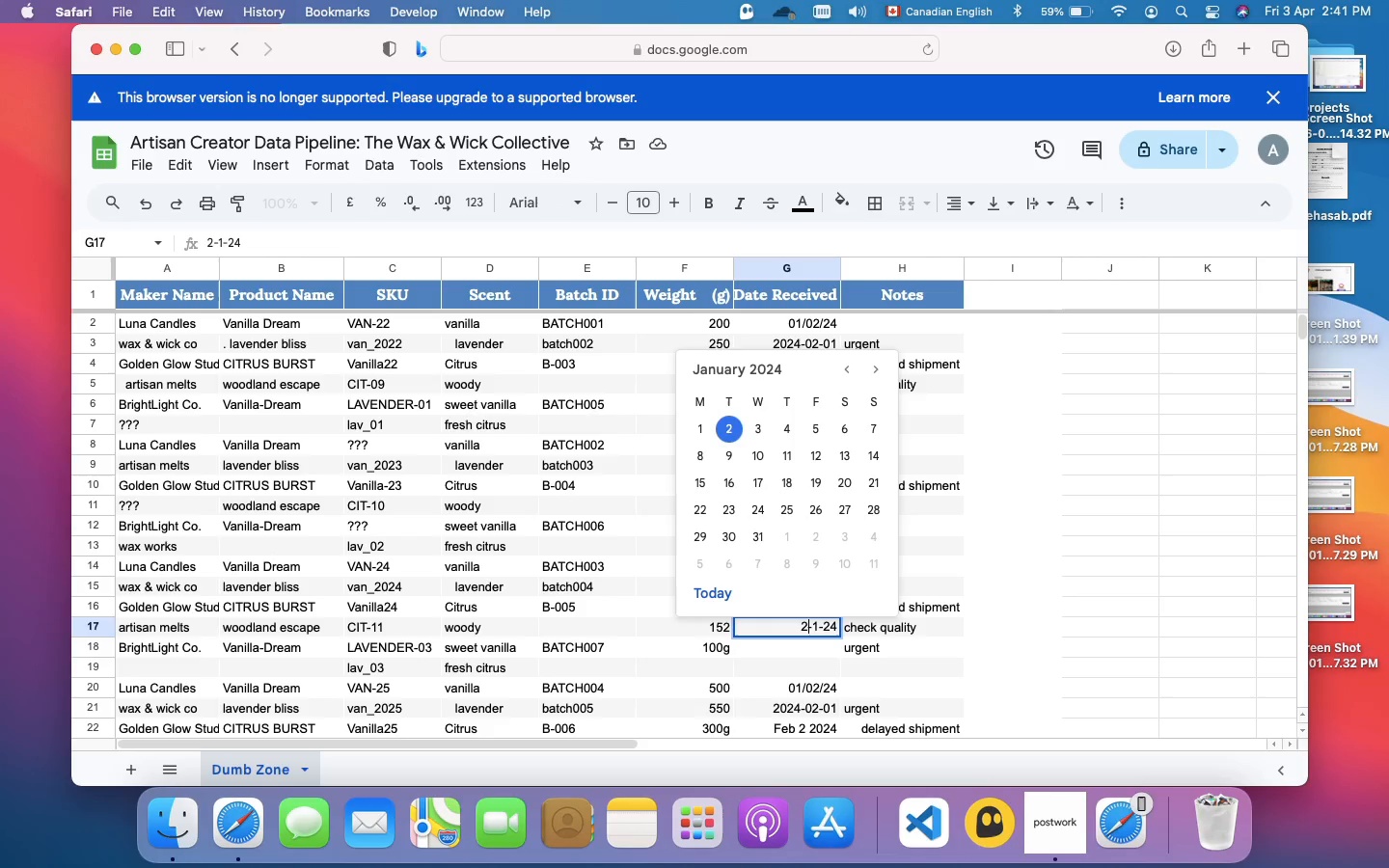 
key(ArrowLeft)
 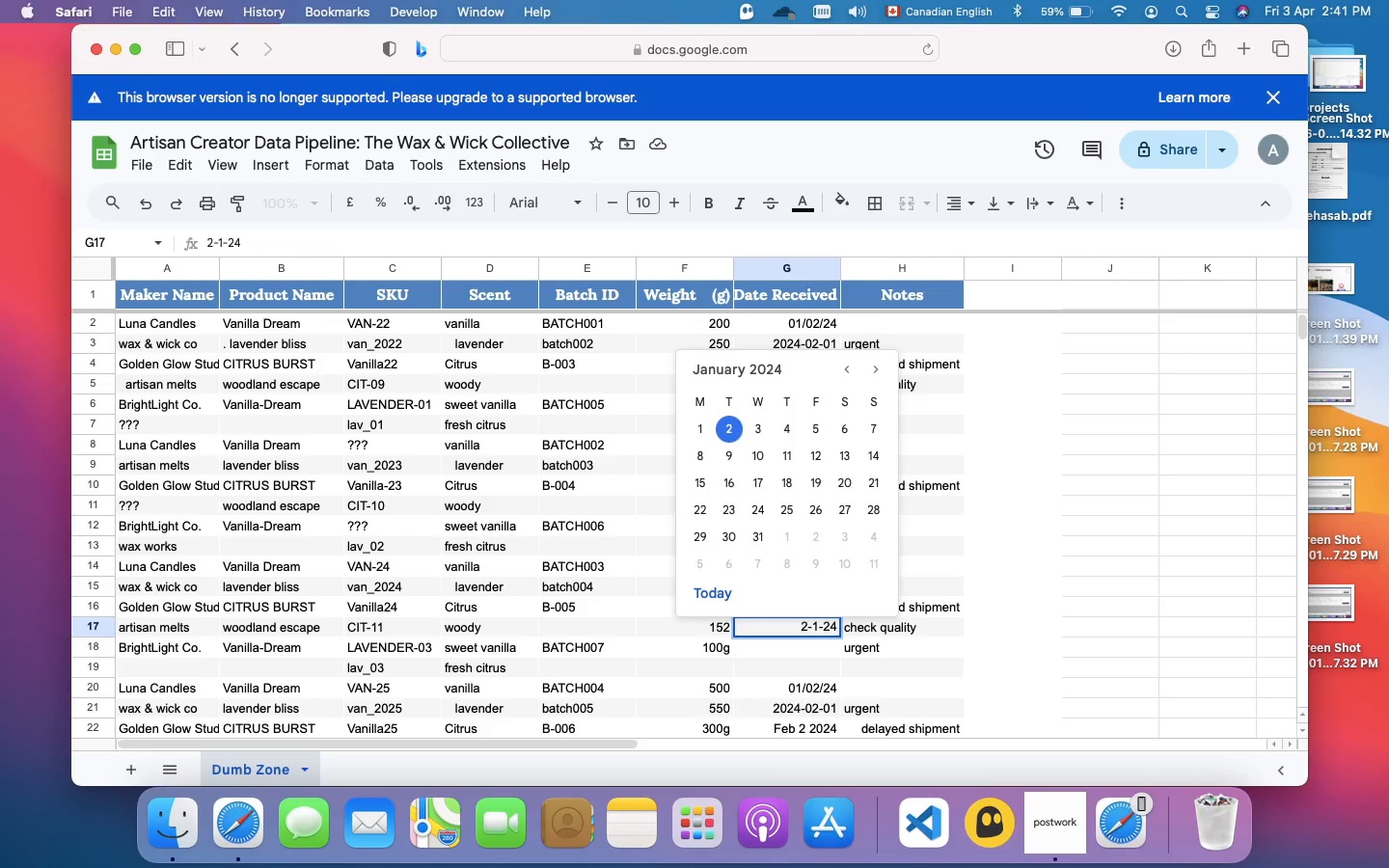 
key(4)
 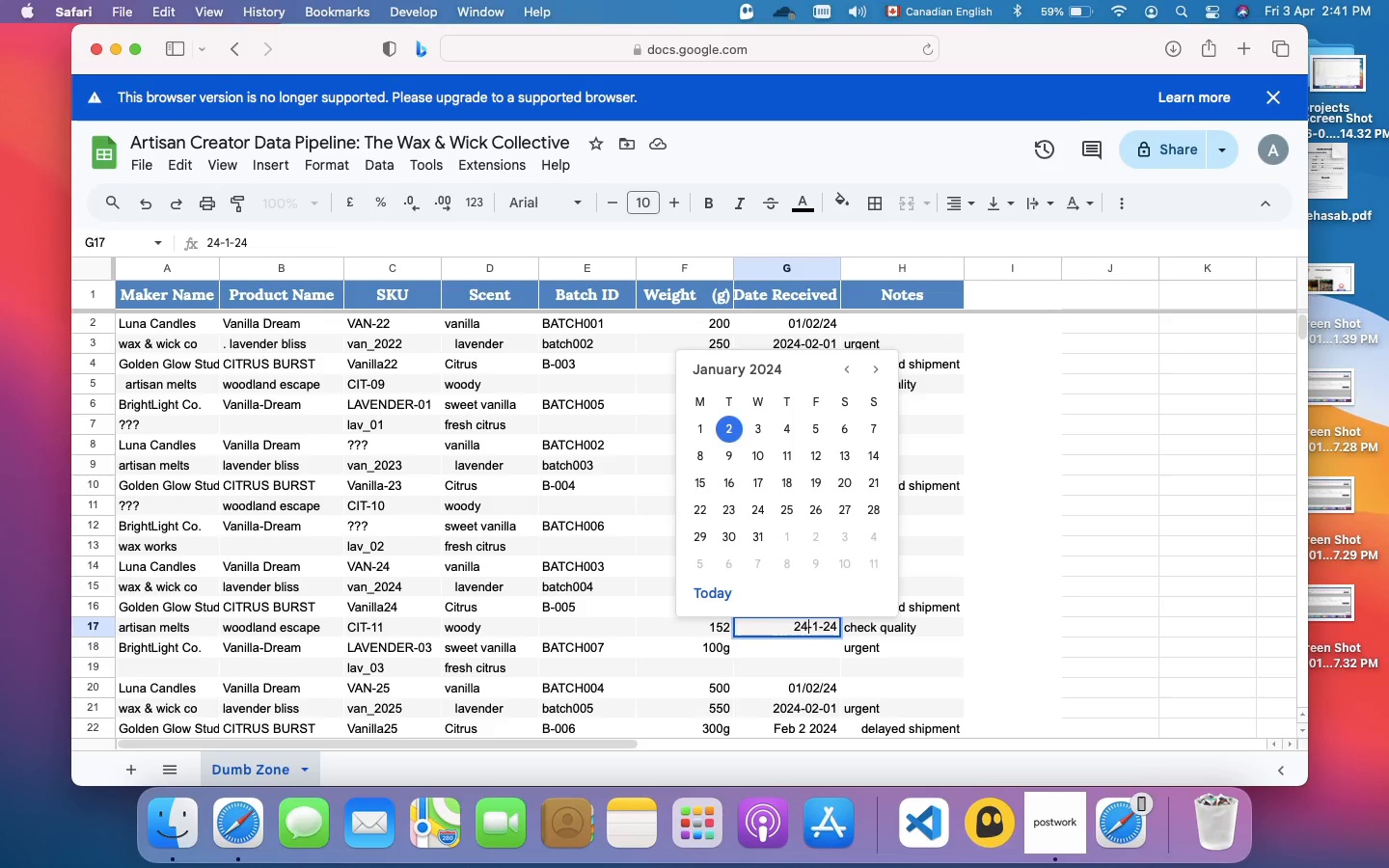 
key(ArrowRight)
 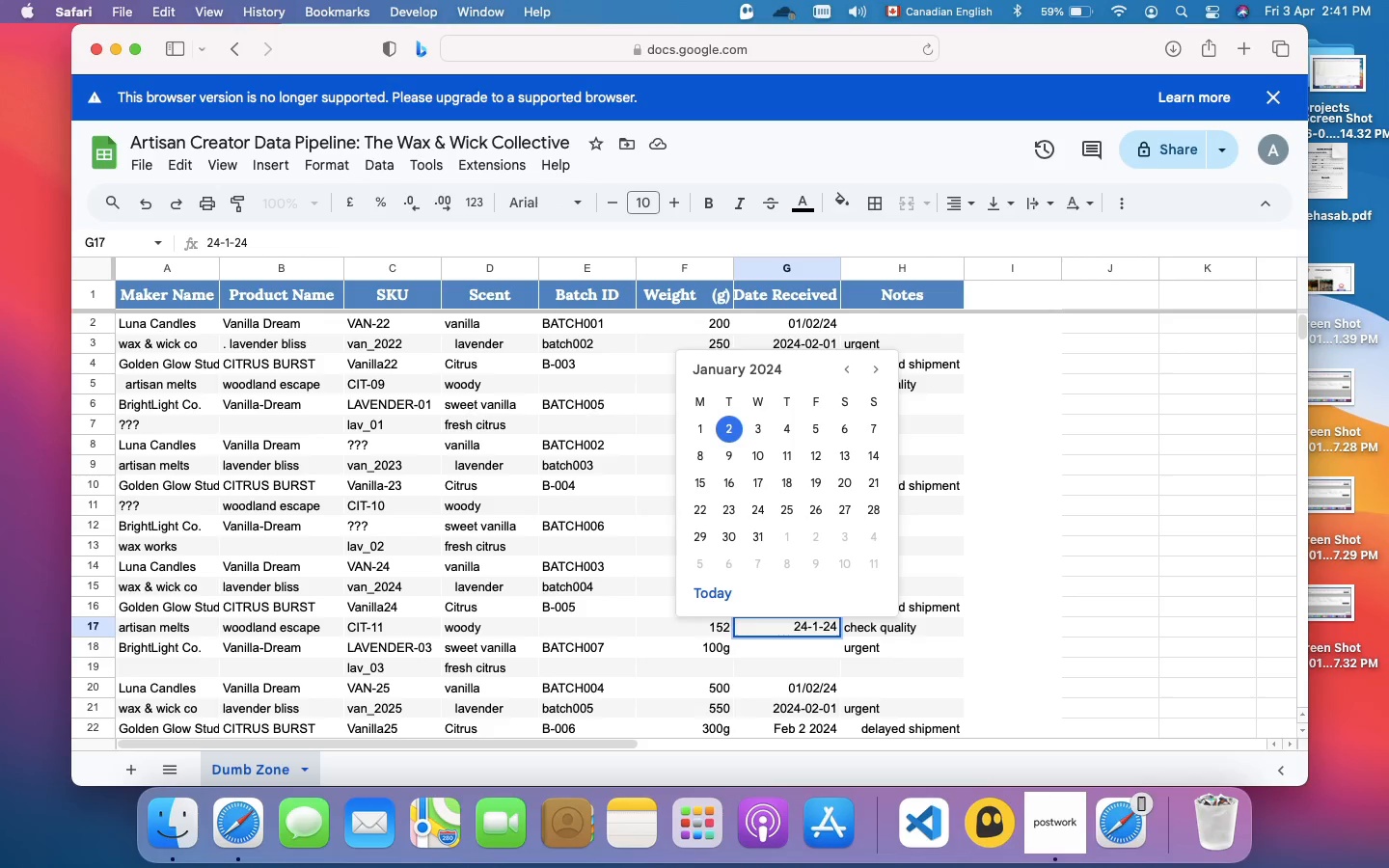 
key(ArrowRight)
 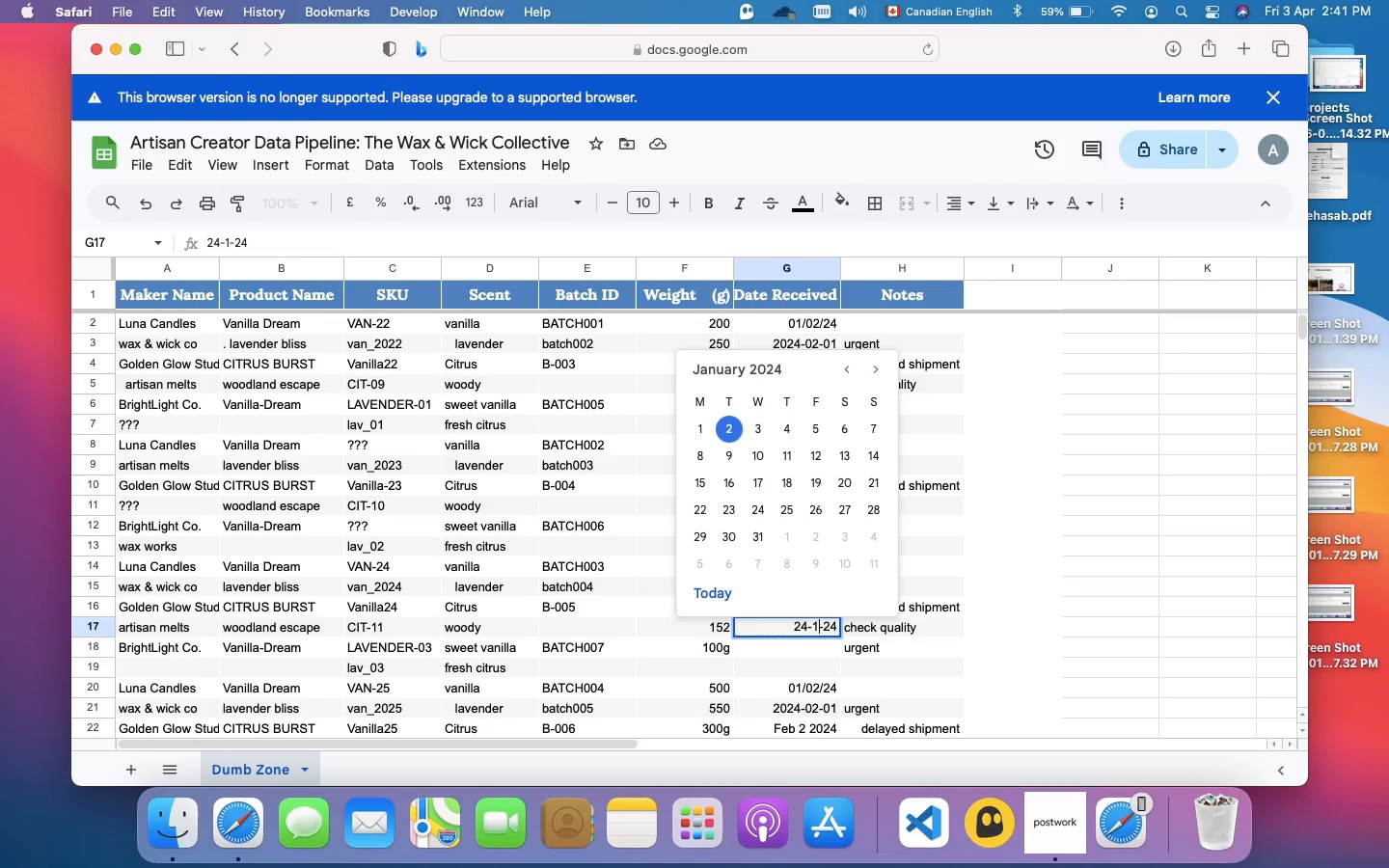 
key(ArrowRight)
 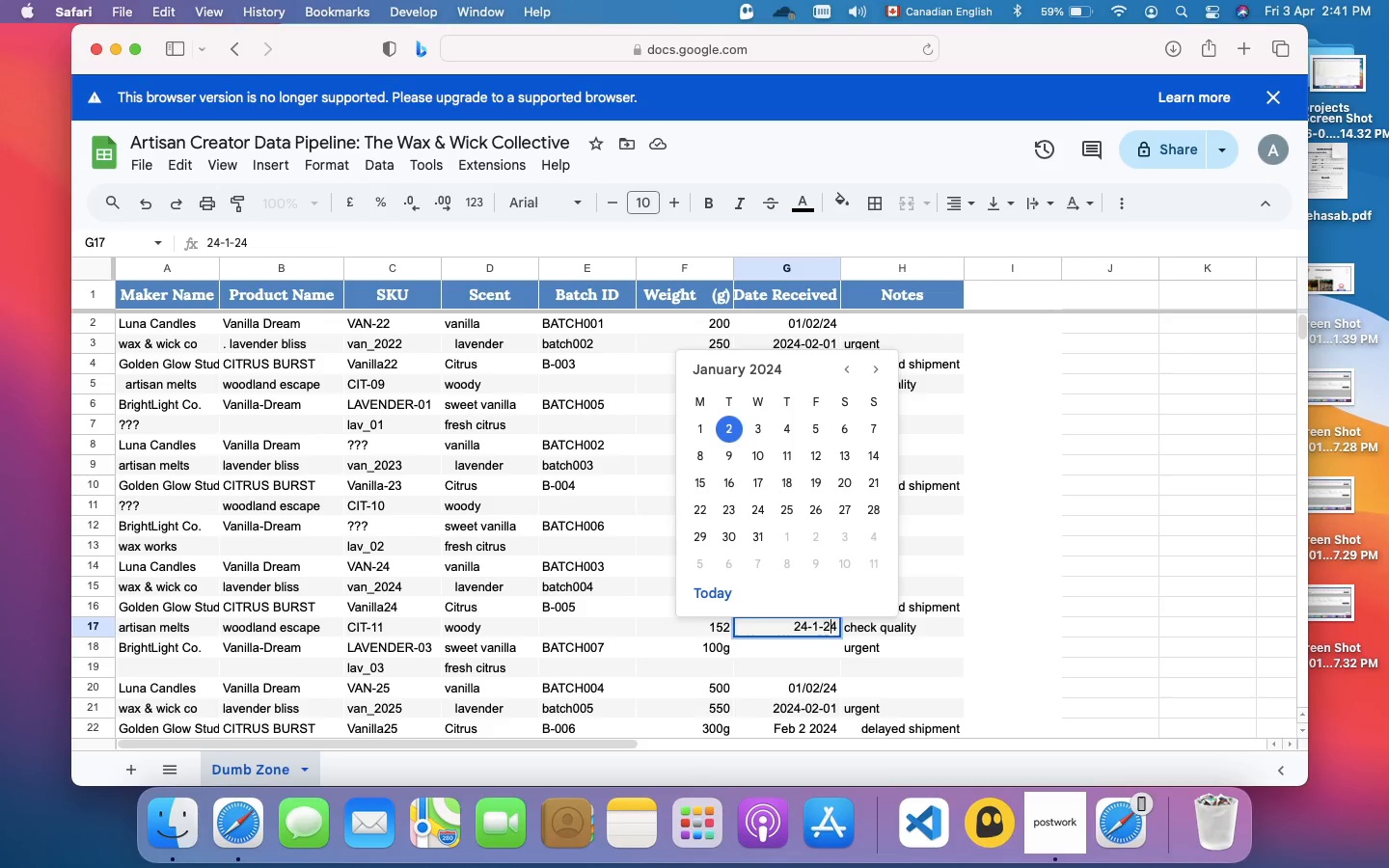 
key(ArrowRight)
 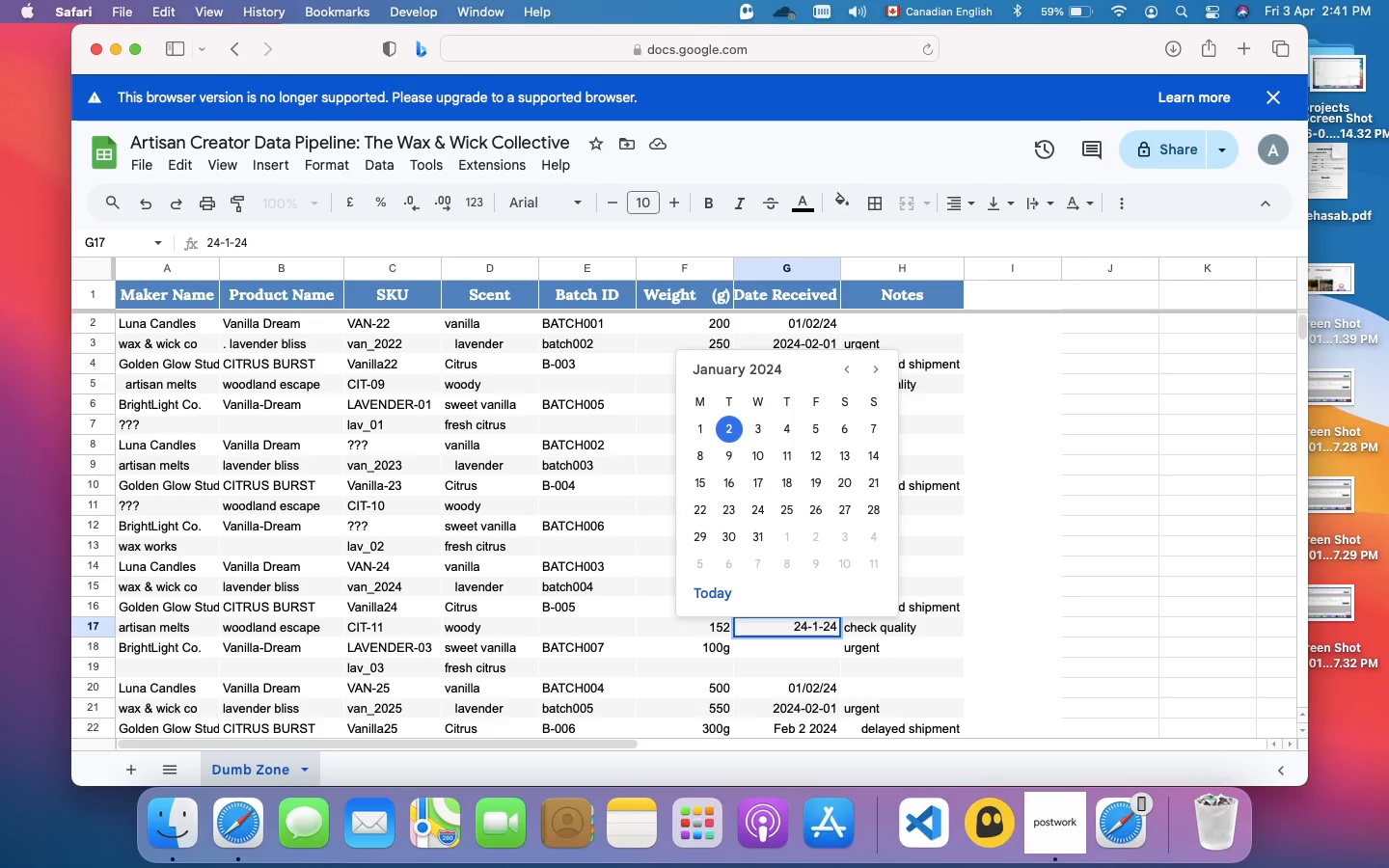 
key(Backspace)
 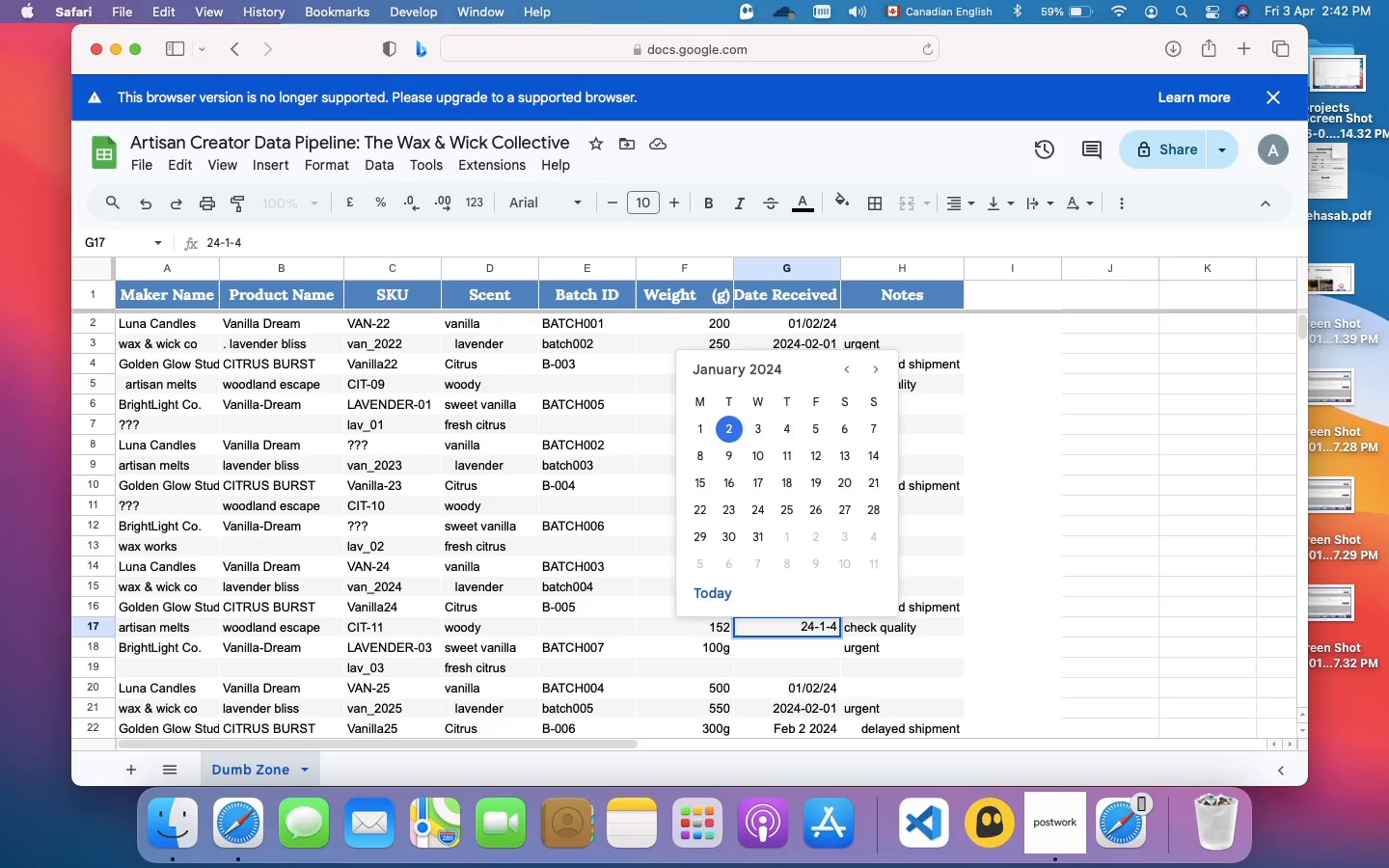 
key(ArrowRight)
 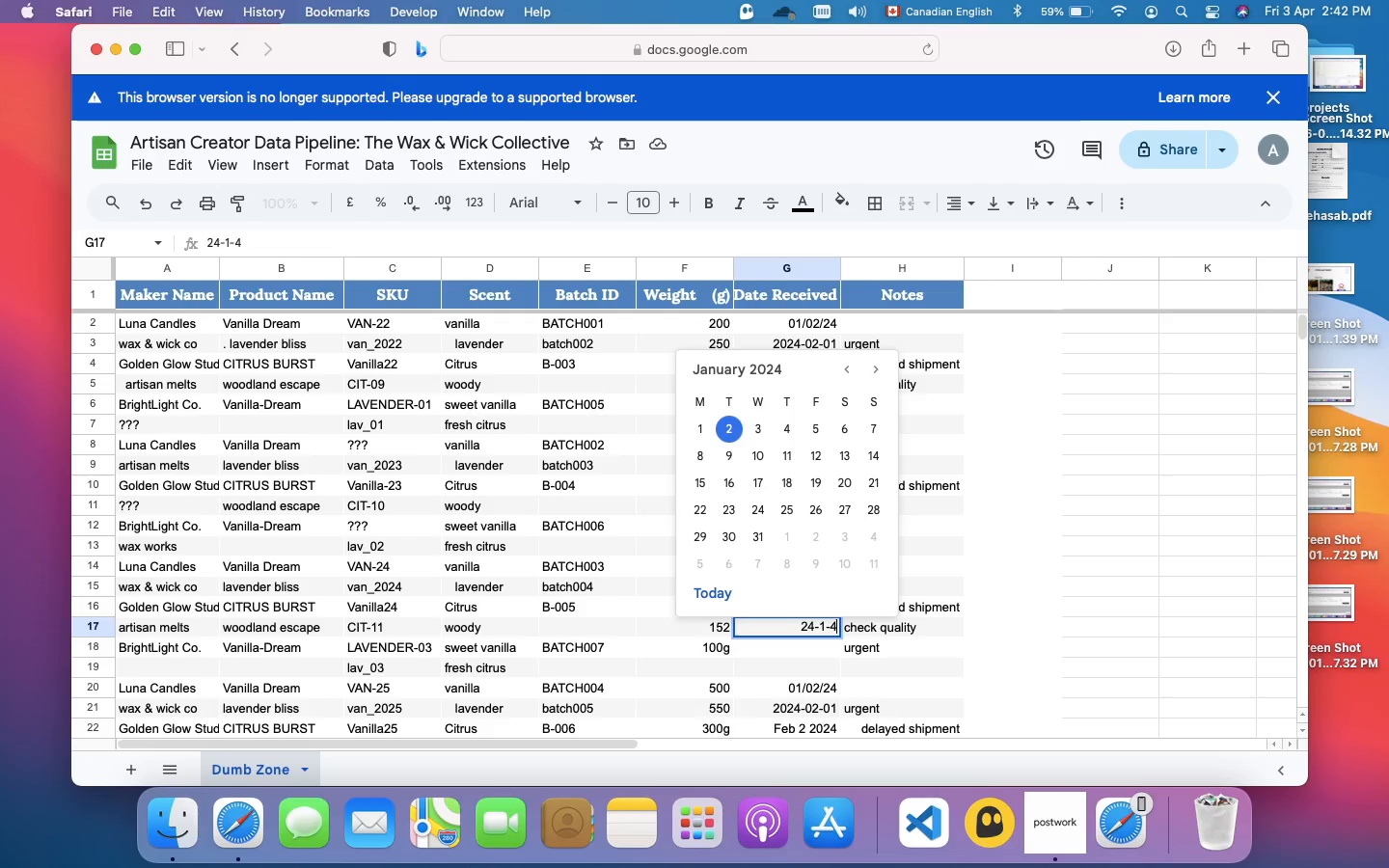 
key(Backspace)
 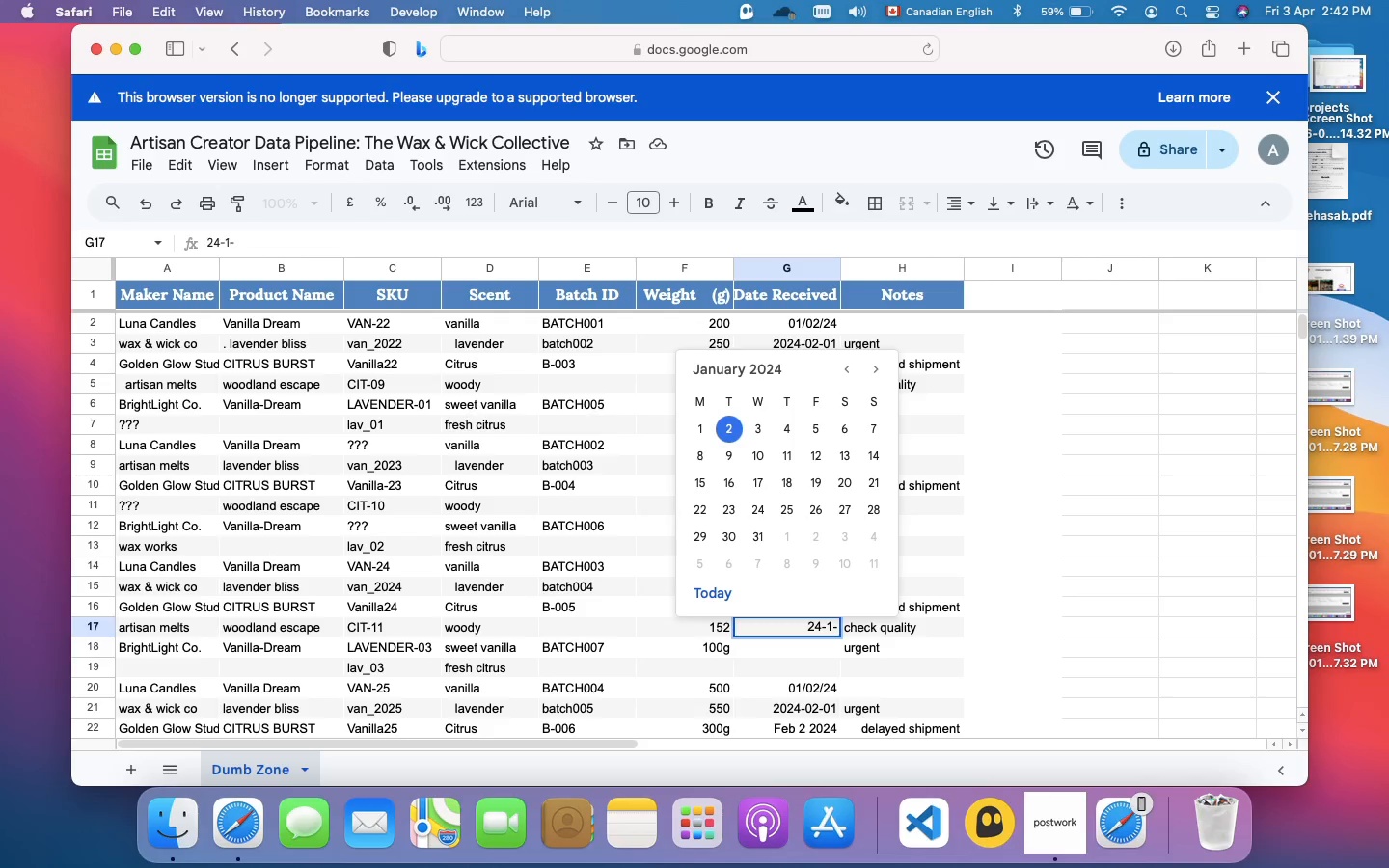 
key(2)
 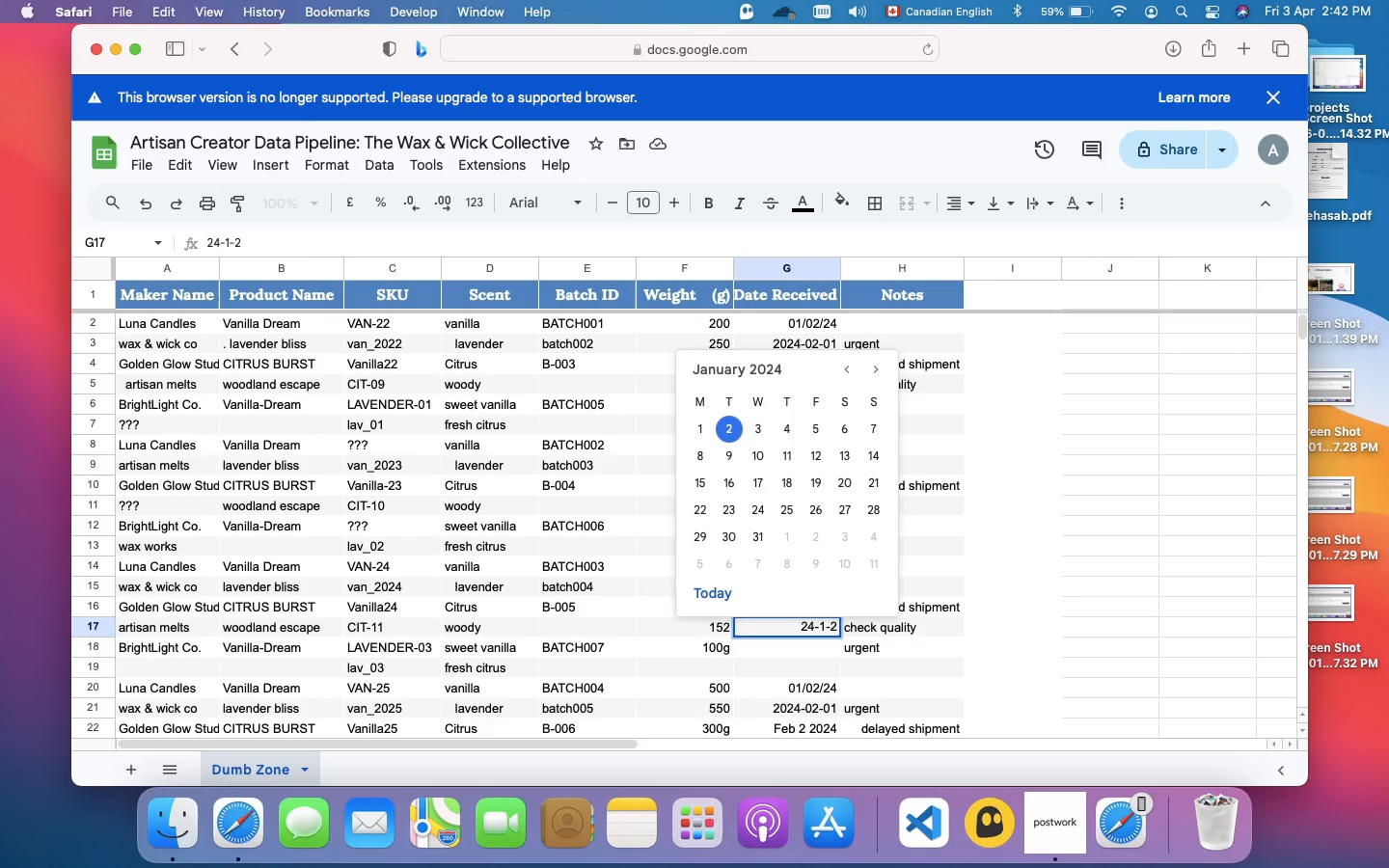 
key(Enter)
 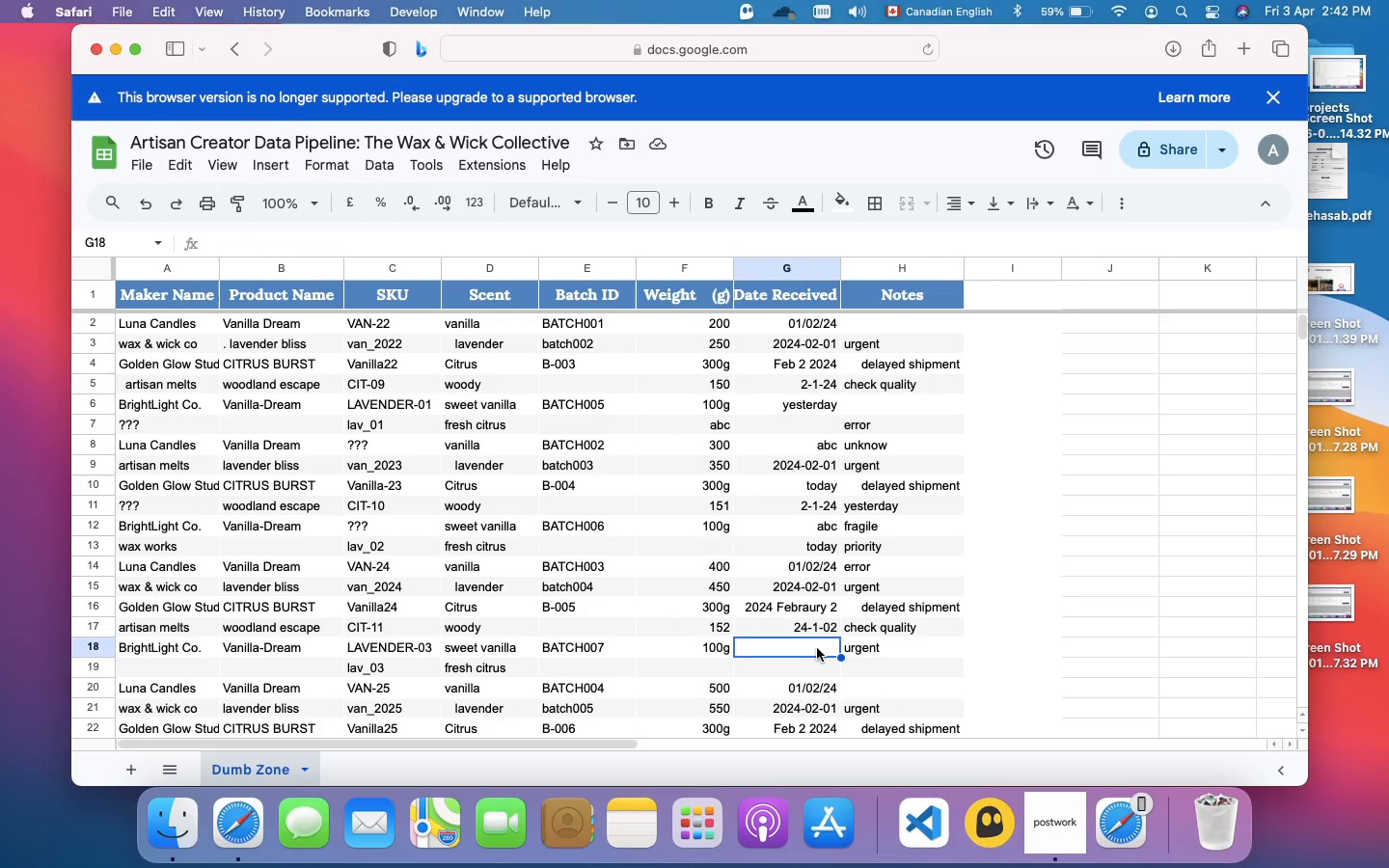 
wait(7.62)
 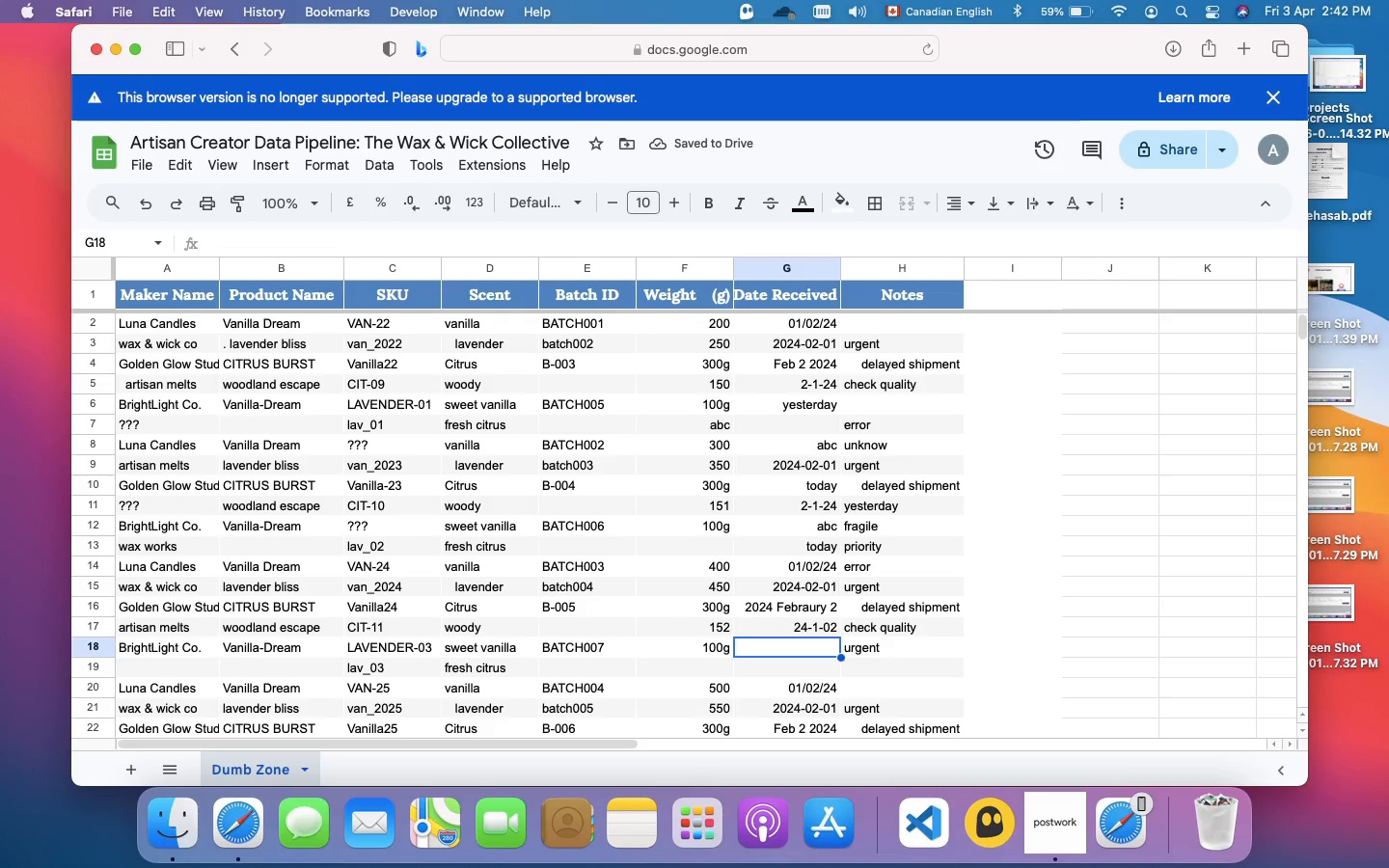 
type(today)
 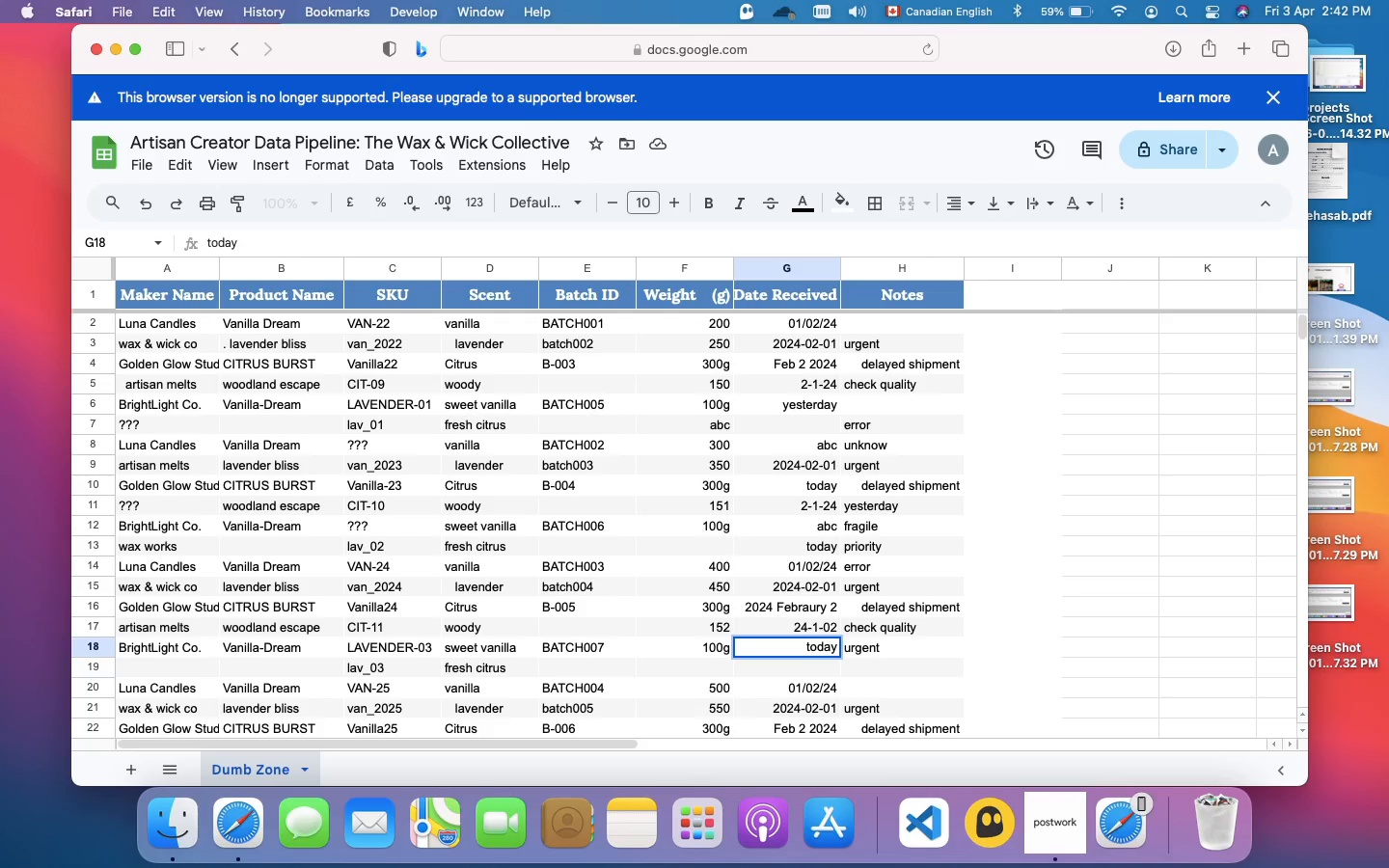 
key(Enter)
 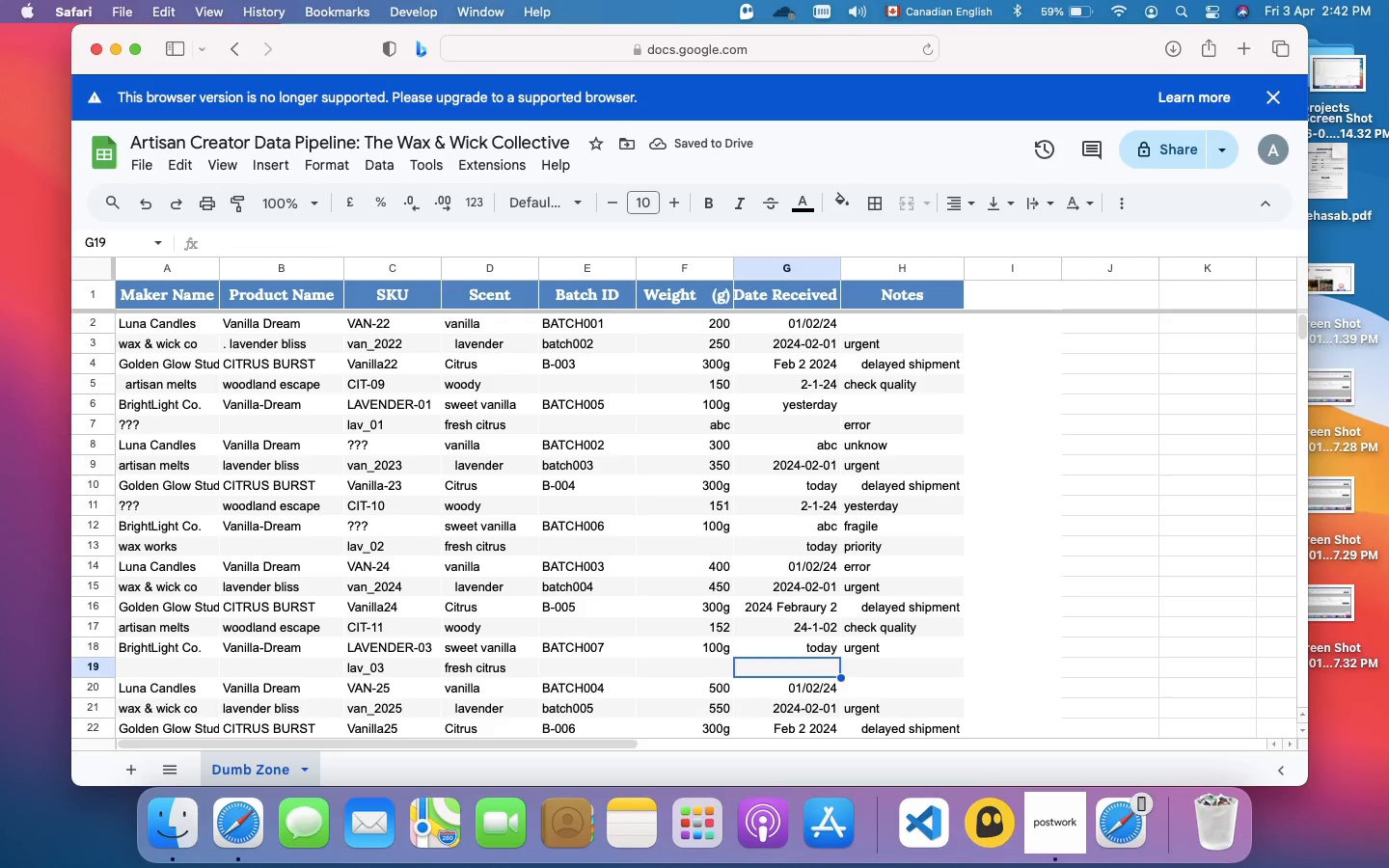 
wait(10.07)
 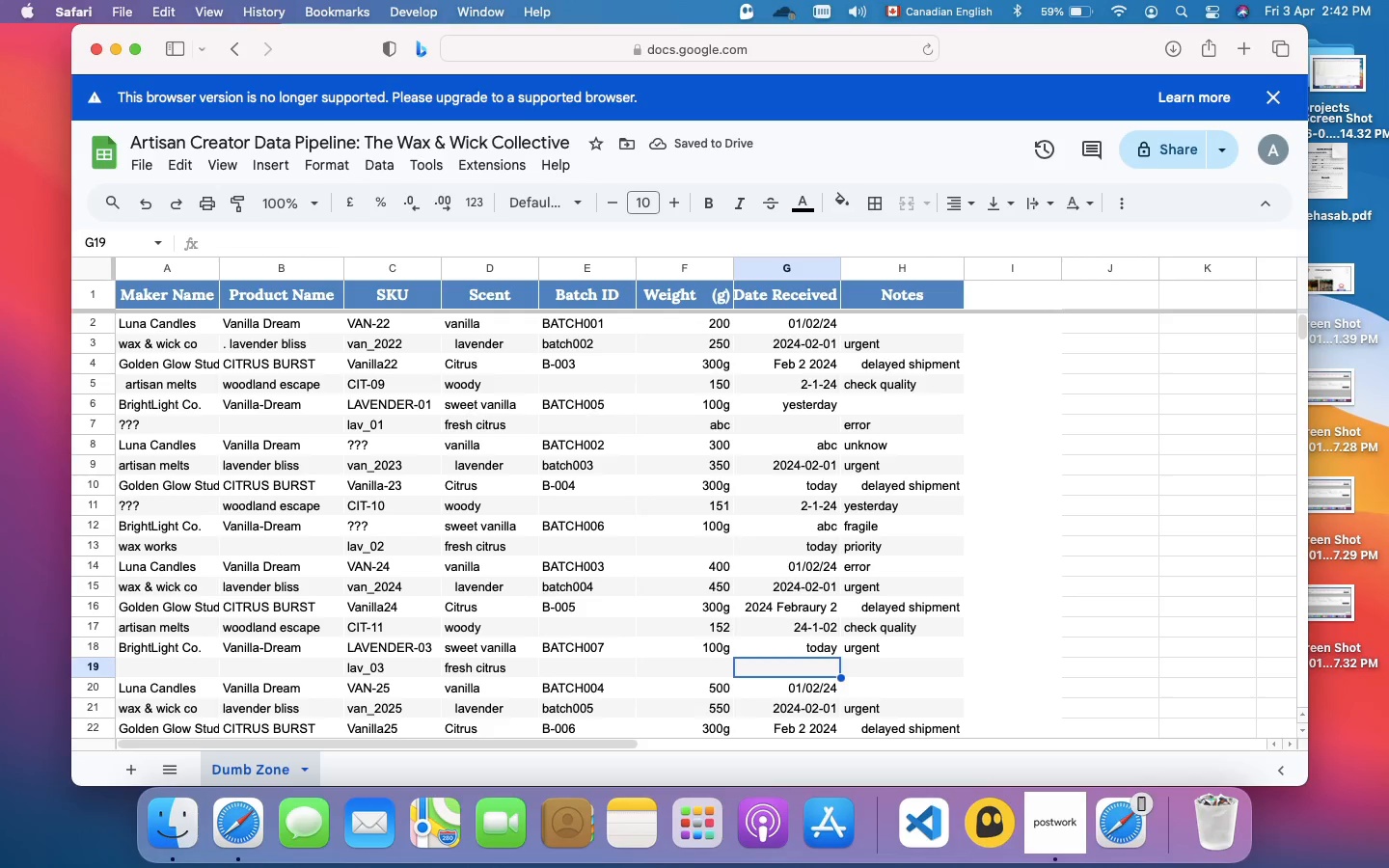 
left_click([716, 518])
 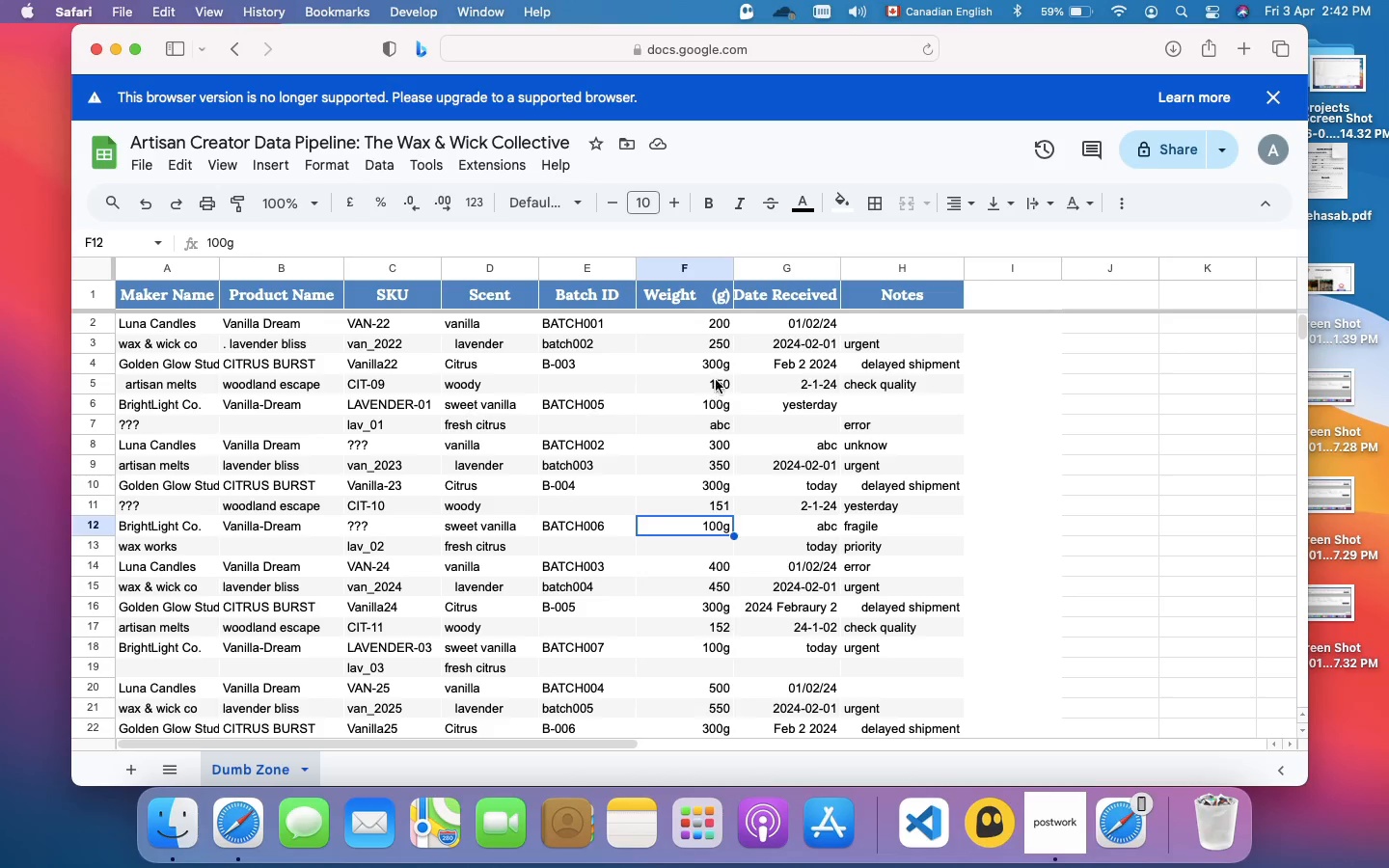 
left_click([716, 376])
 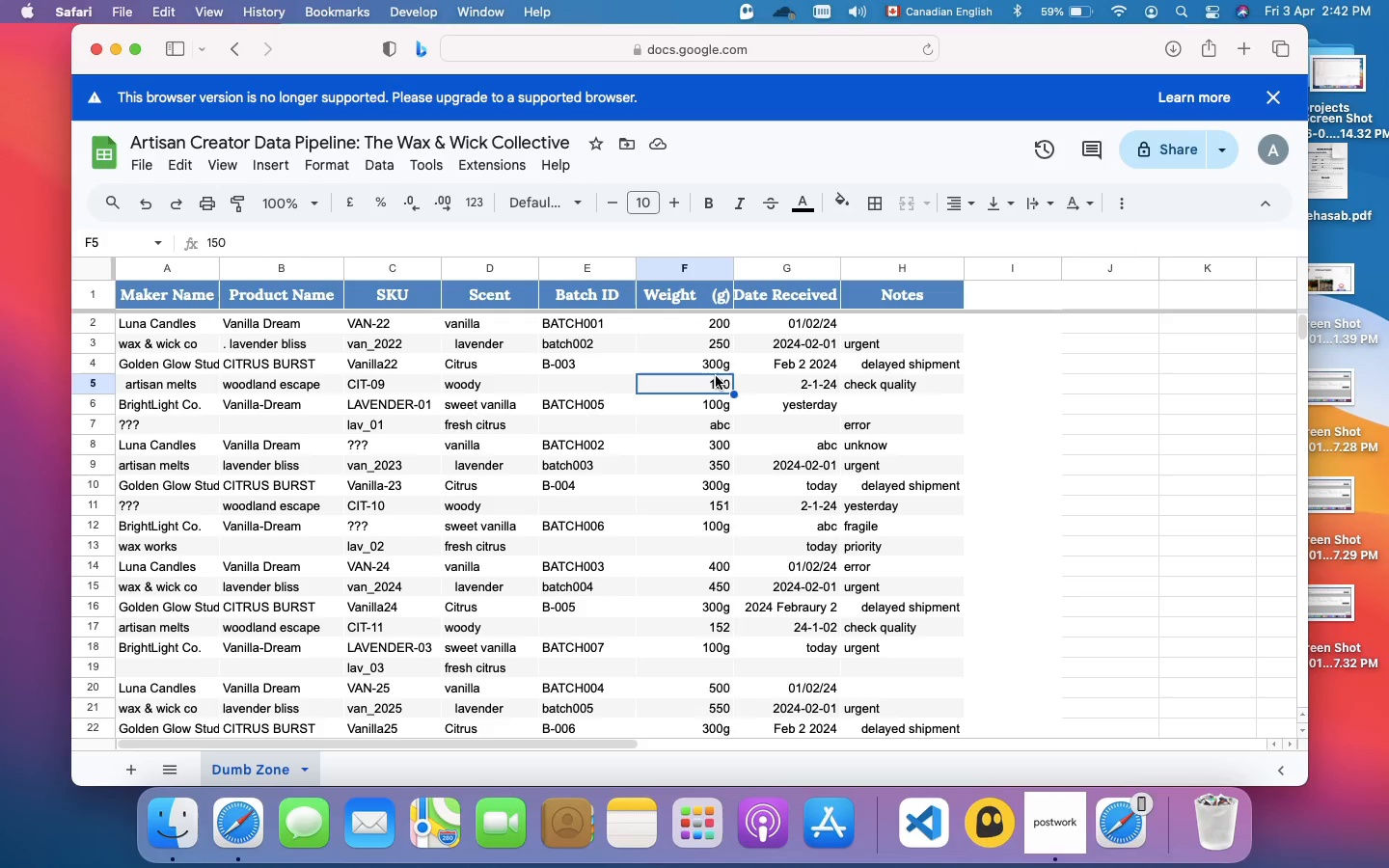 
left_click([725, 362])
 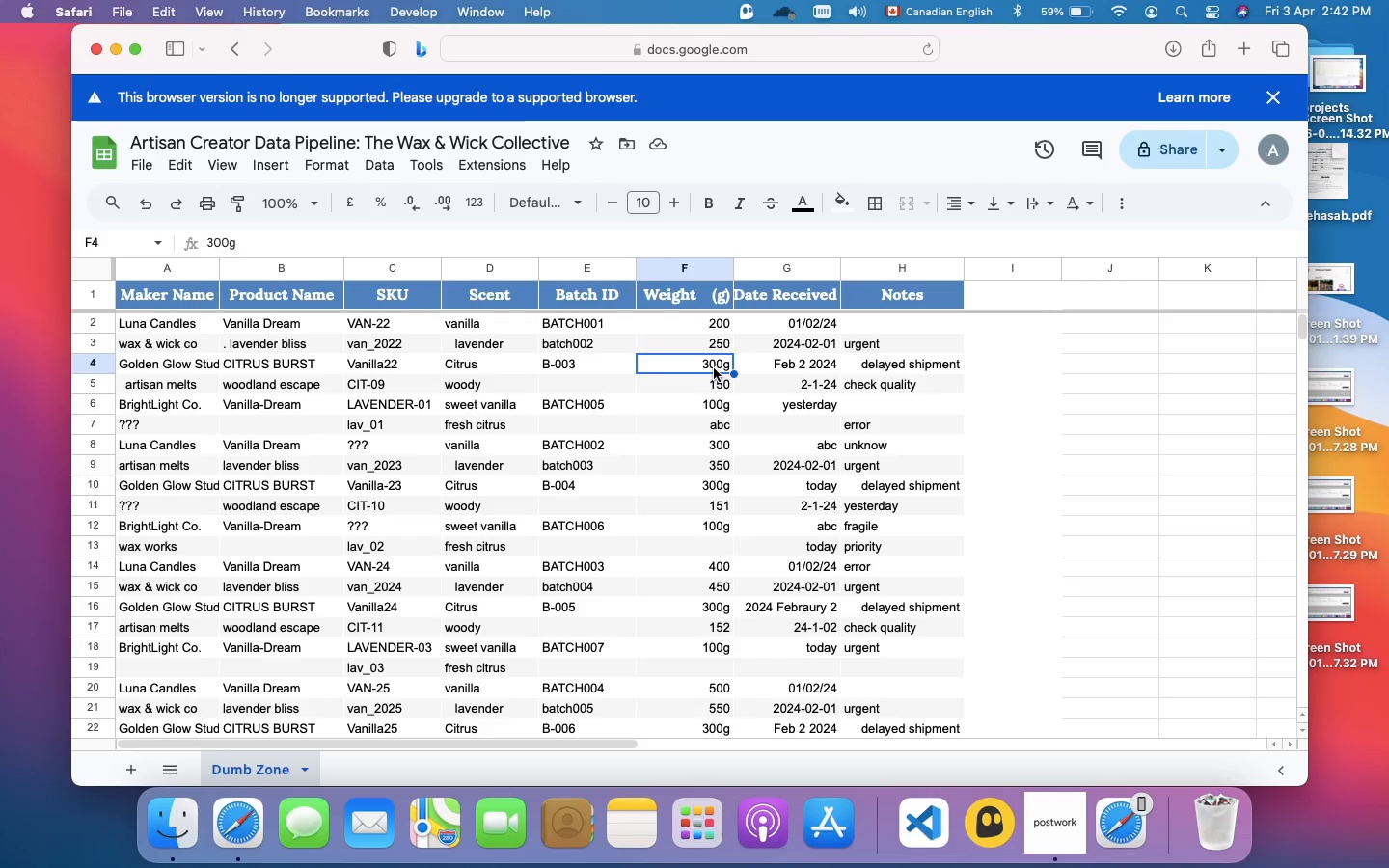 
wait(21.16)
 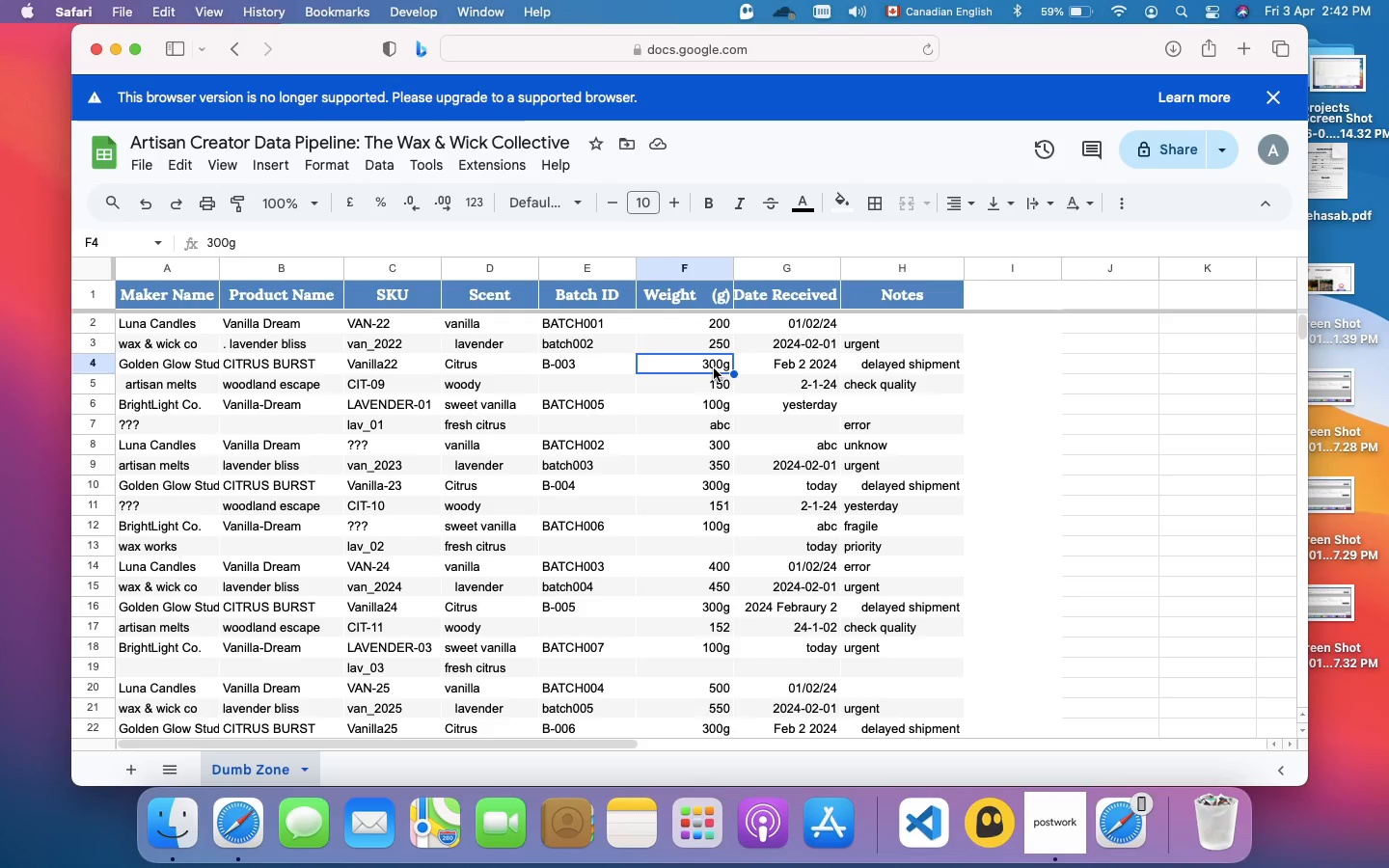 
left_click([720, 385])
 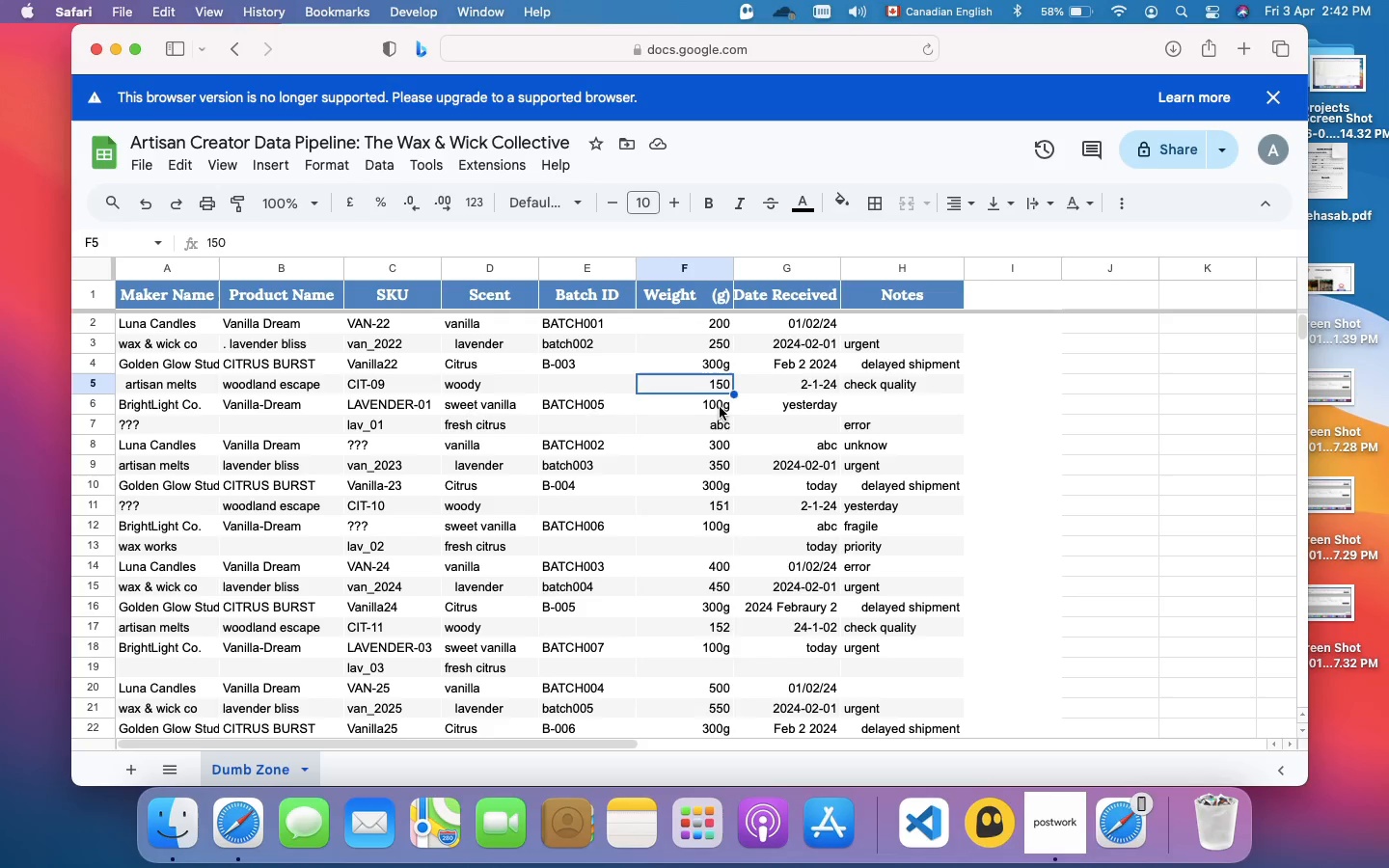 
left_click([720, 407])
 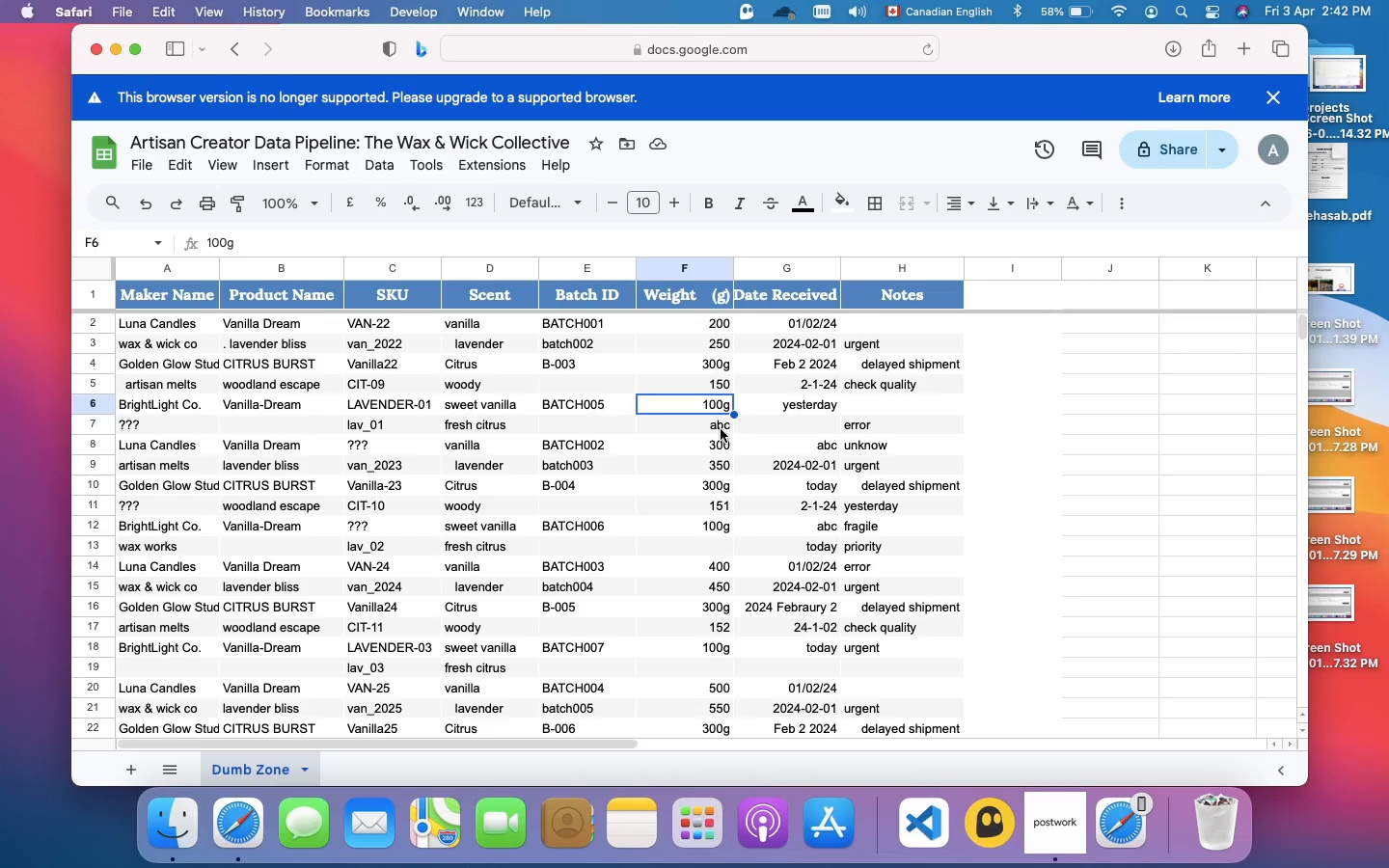 
left_click([721, 429])
 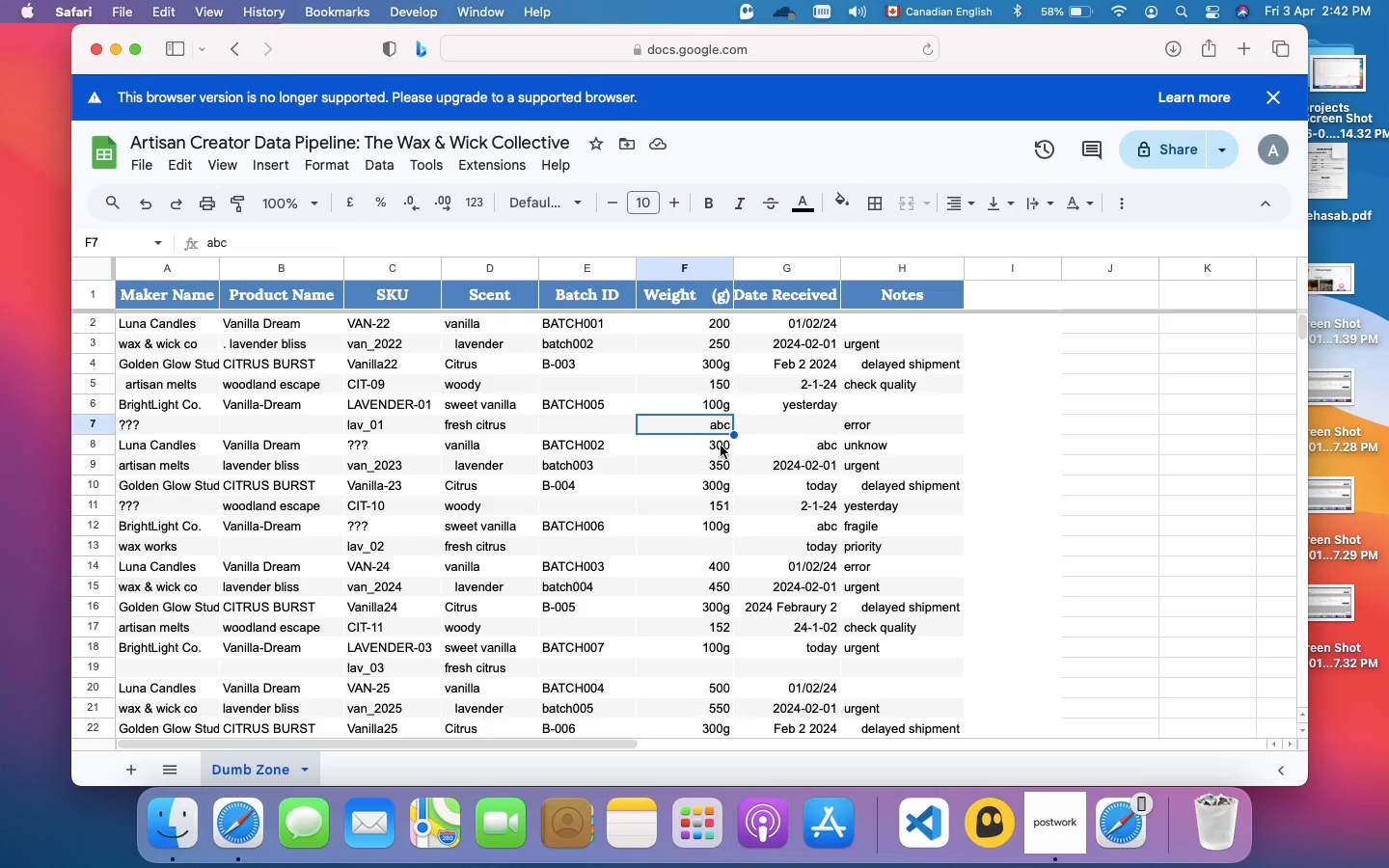 
left_click([721, 446])
 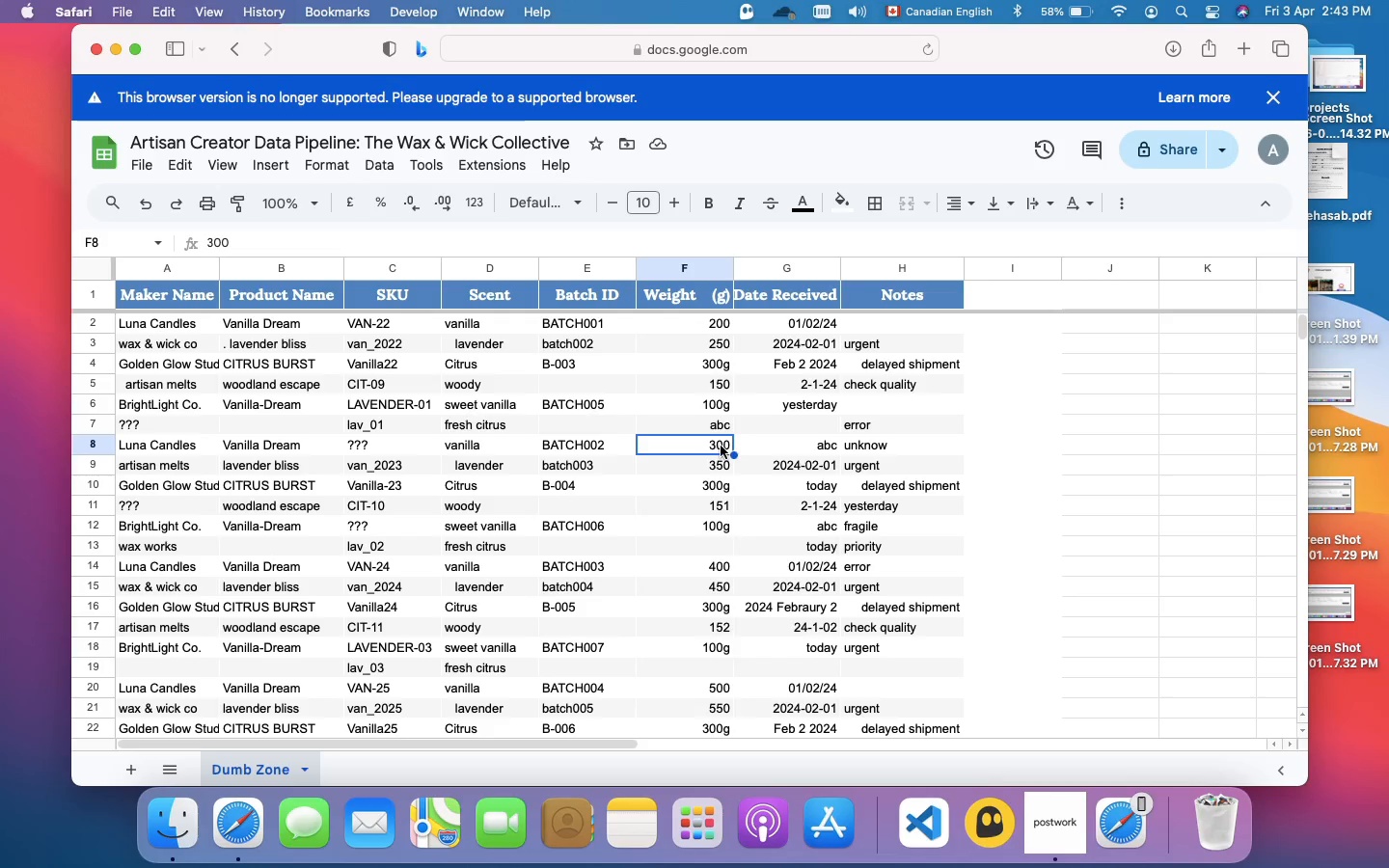 
wait(10.56)
 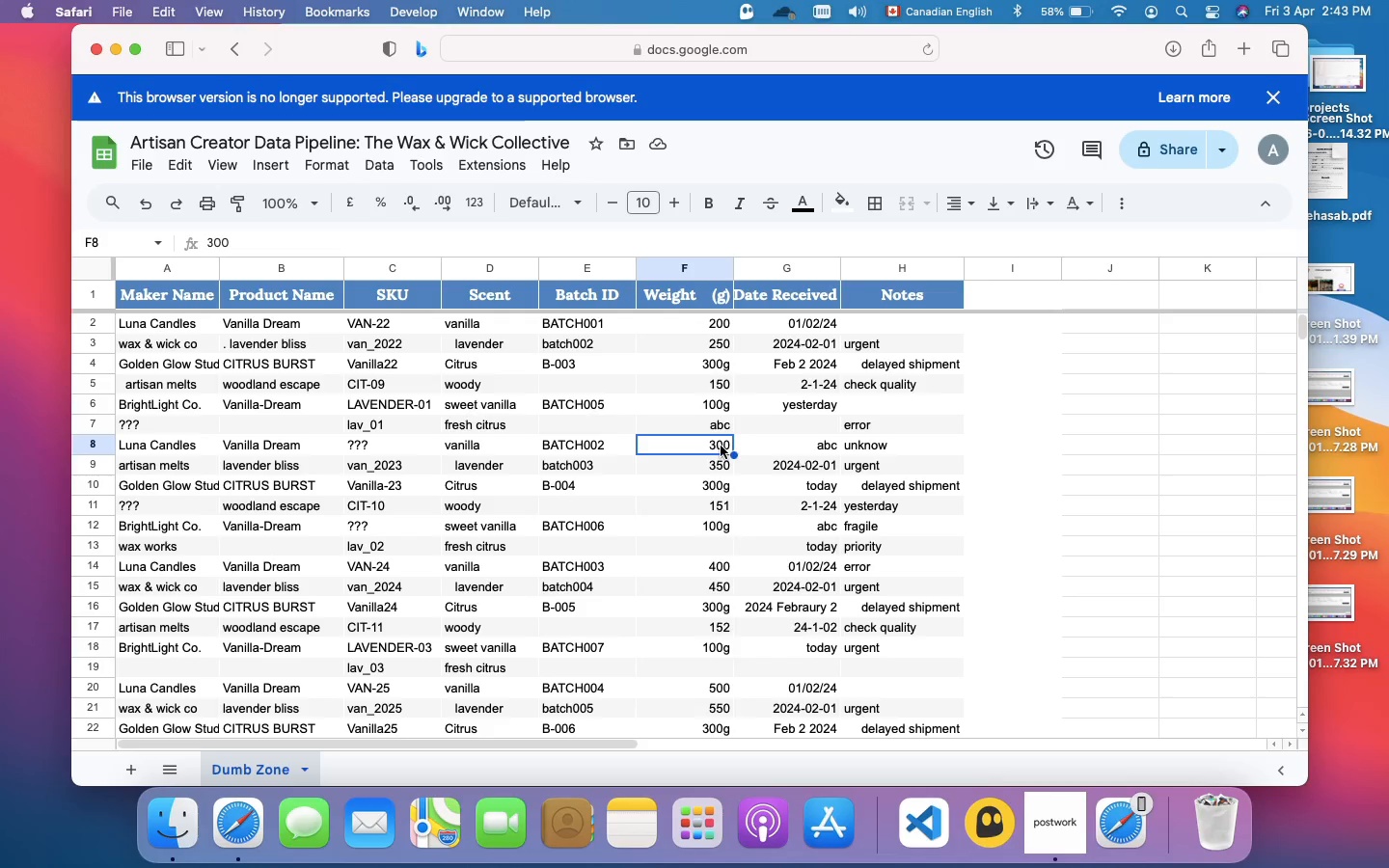 
left_click([721, 464])
 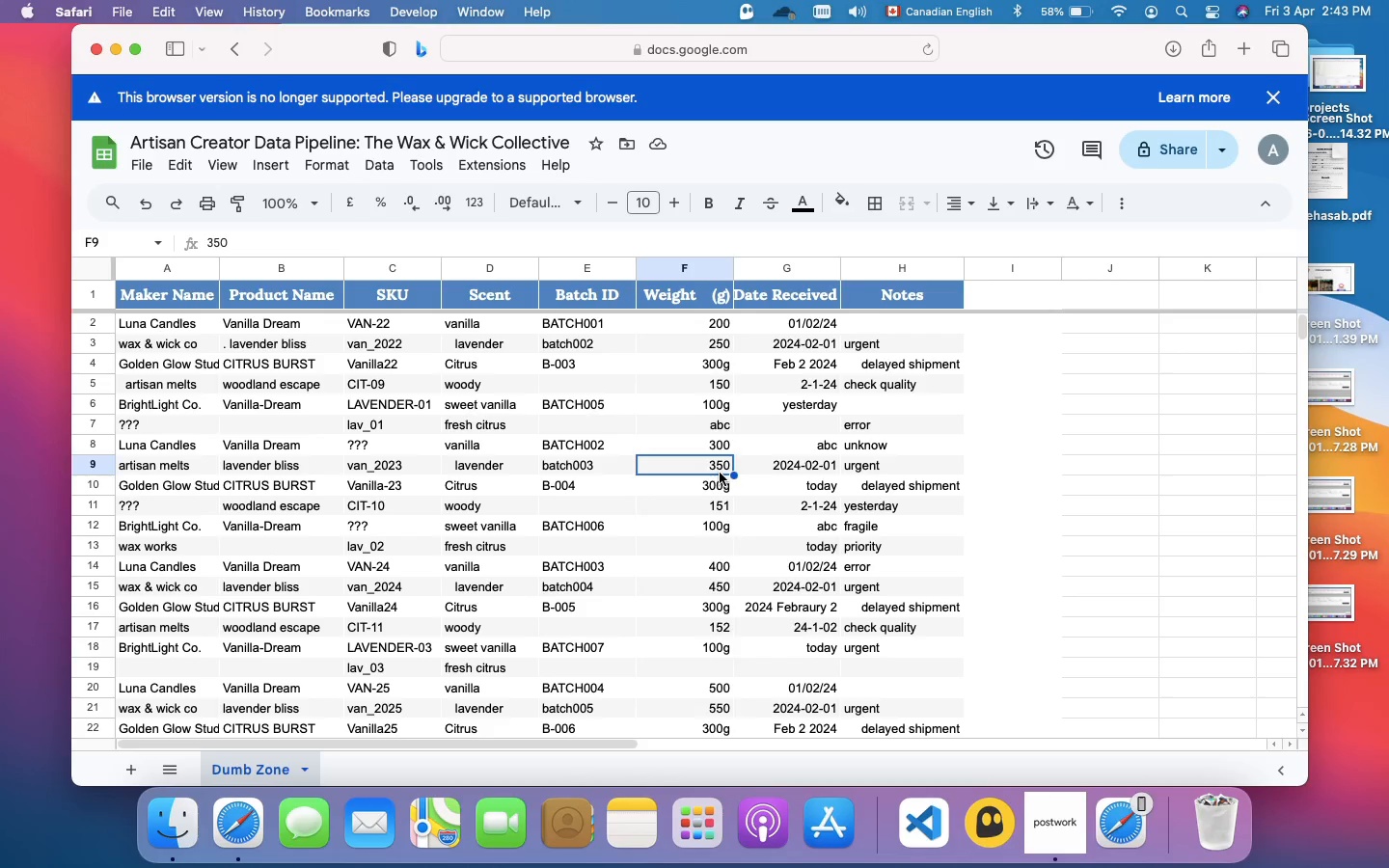 
wait(15.5)
 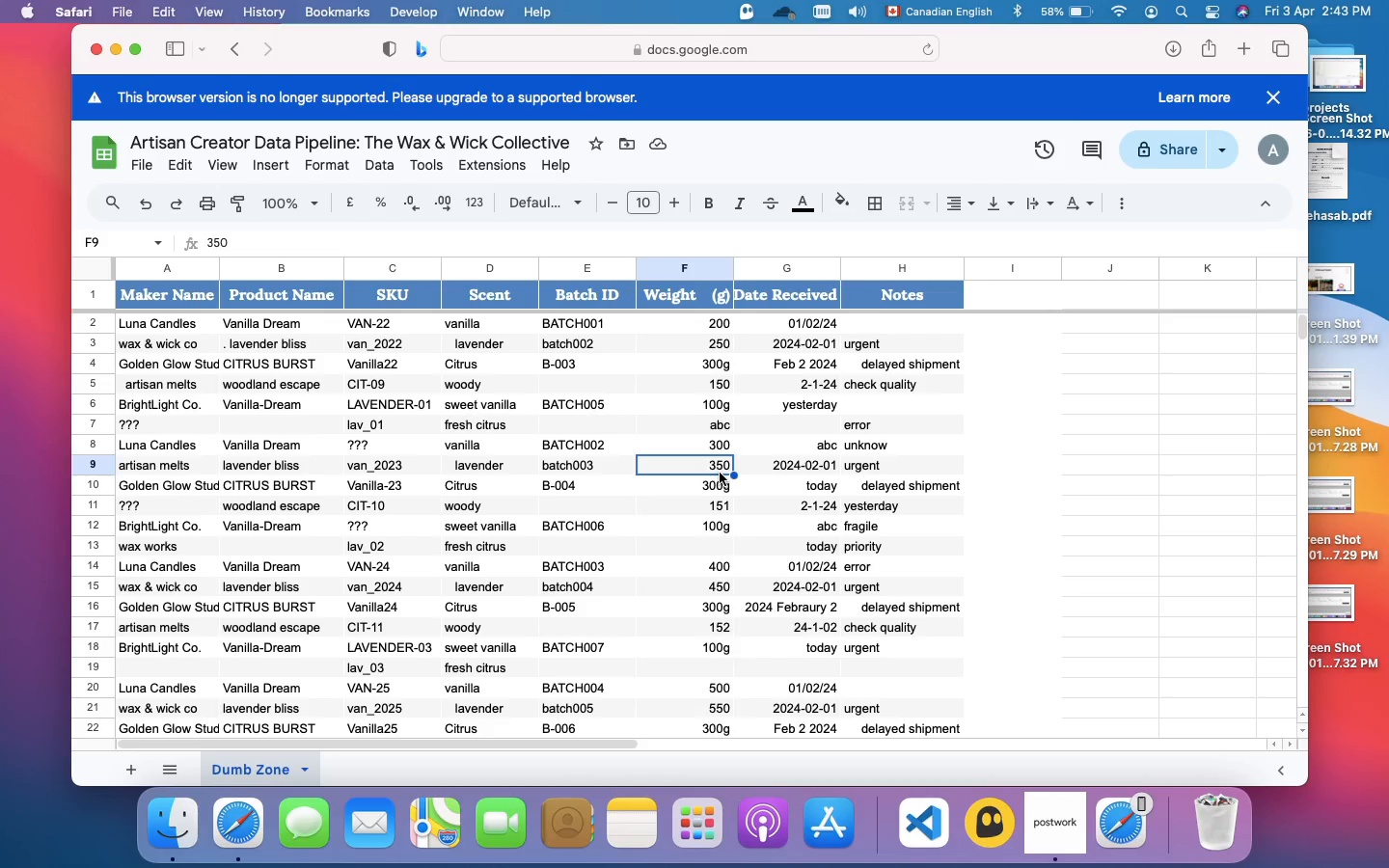 
double_click([720, 473])
 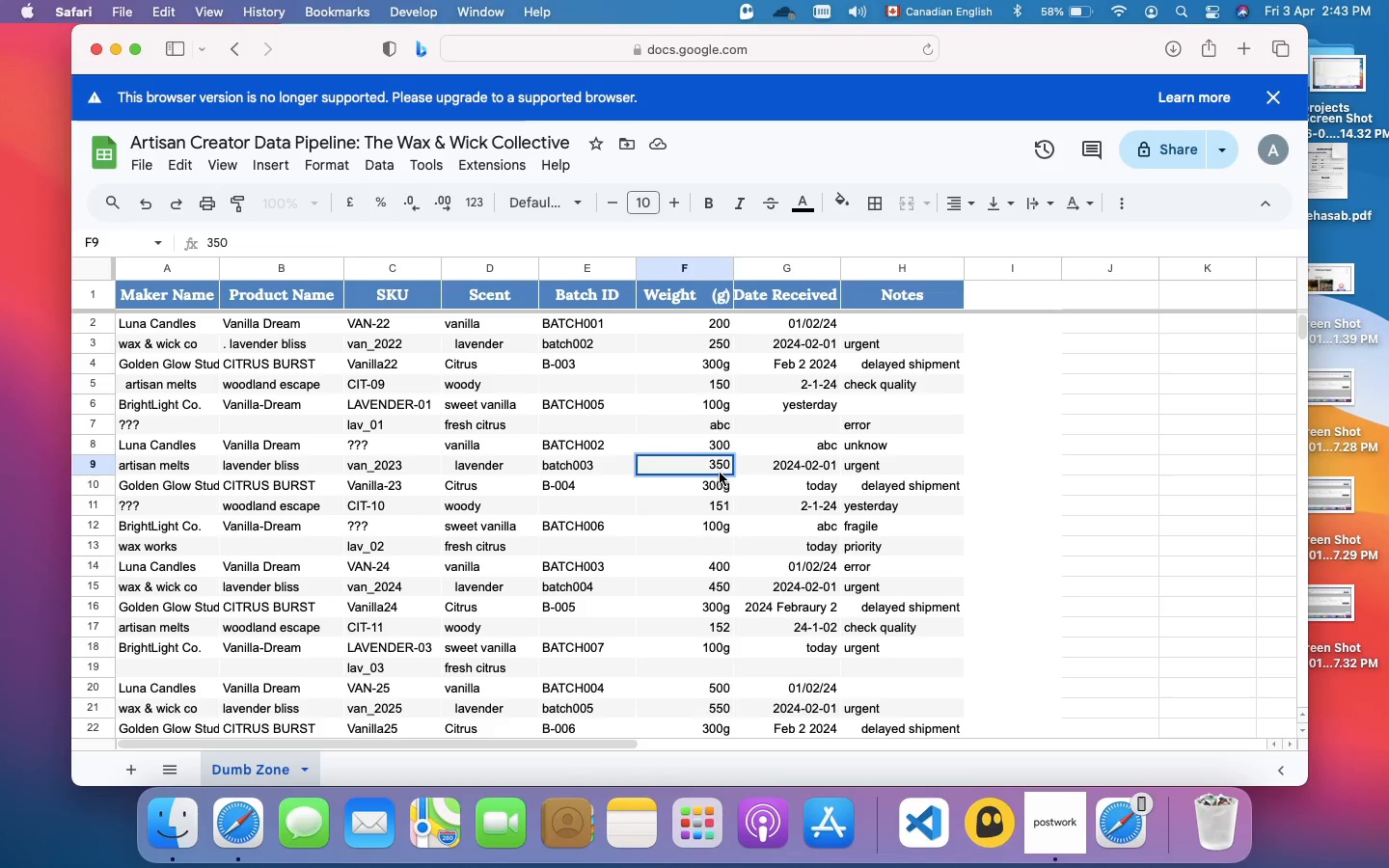 
key(Meta+A)
 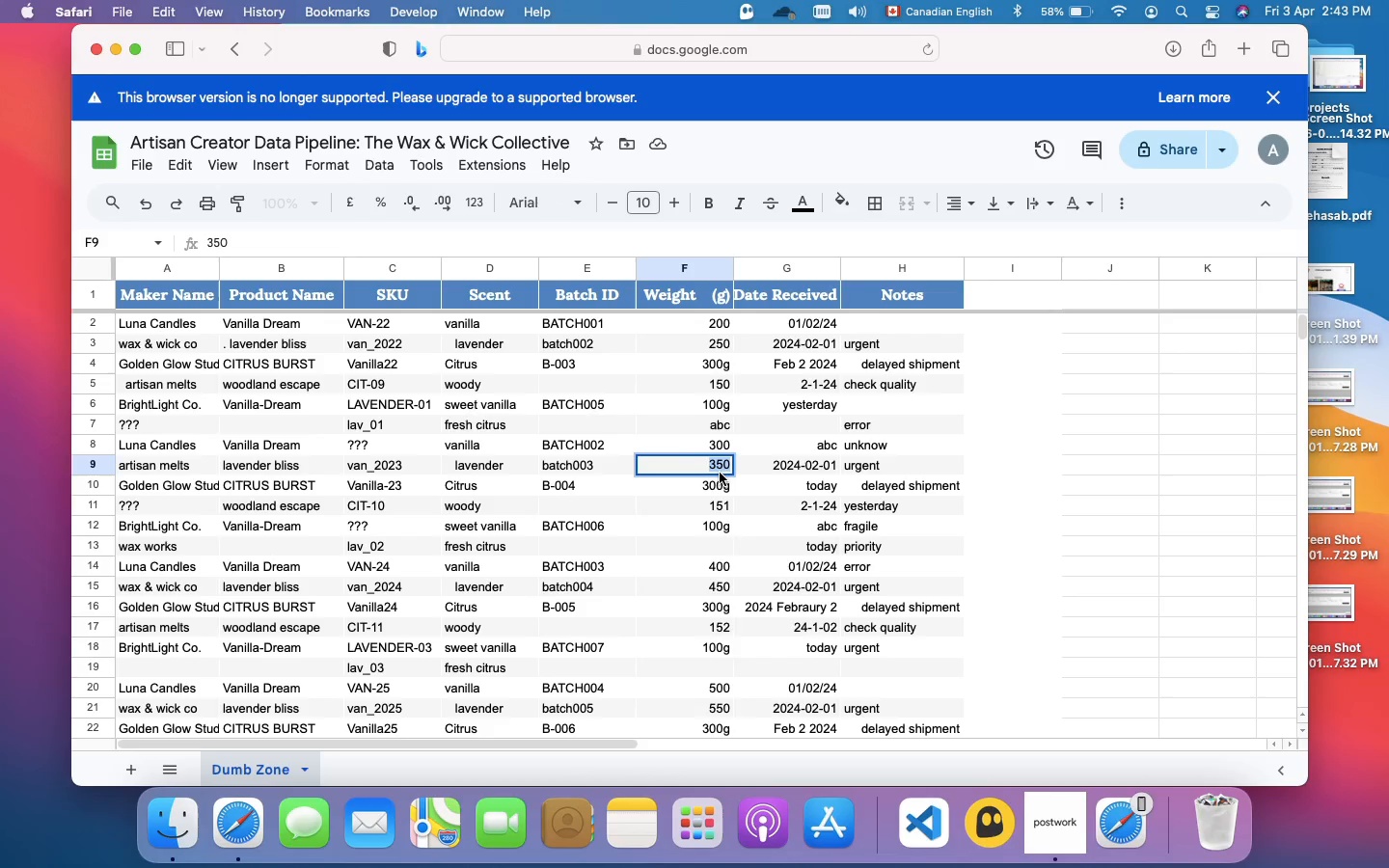 
type(220)
 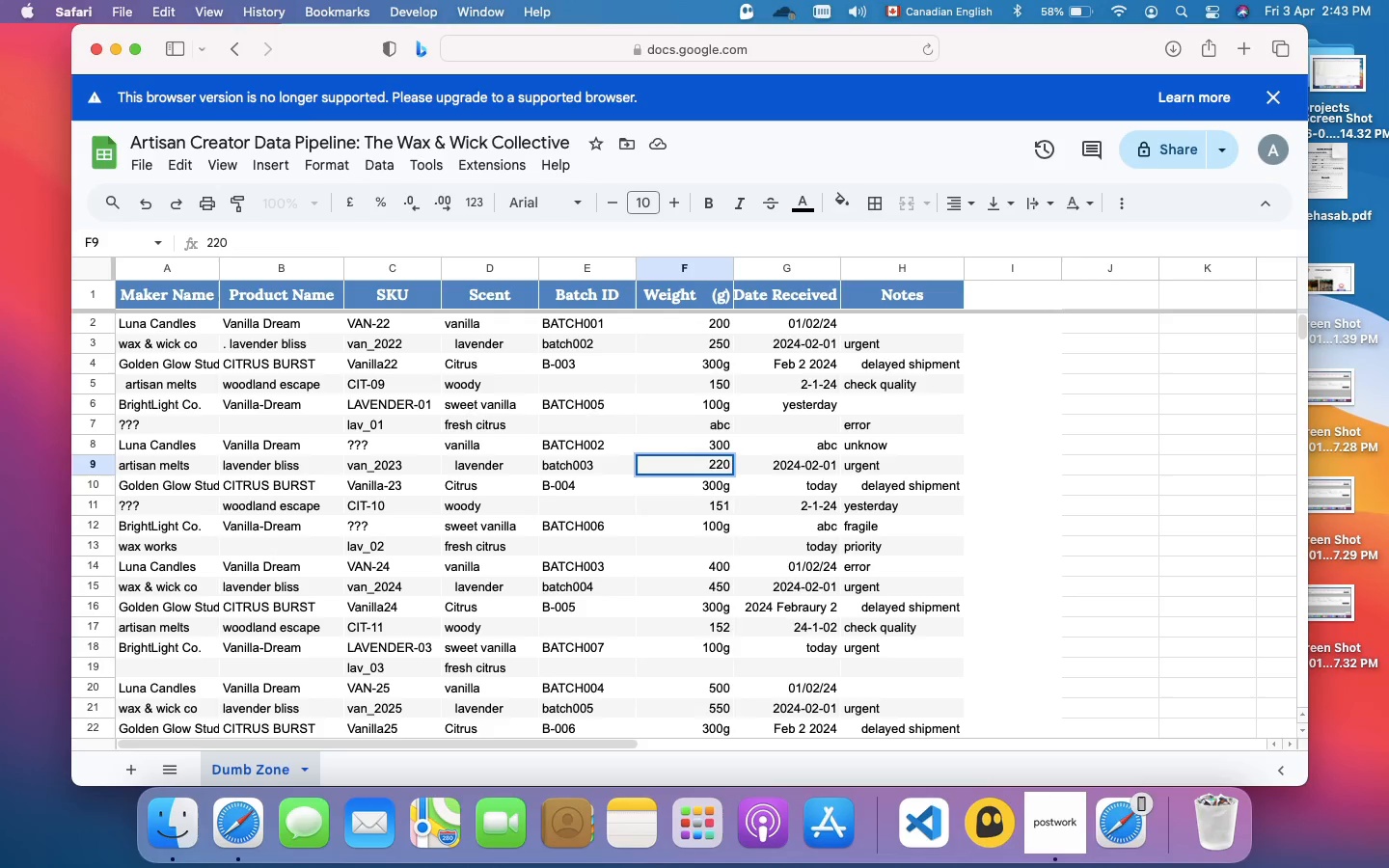 
key(Enter)
 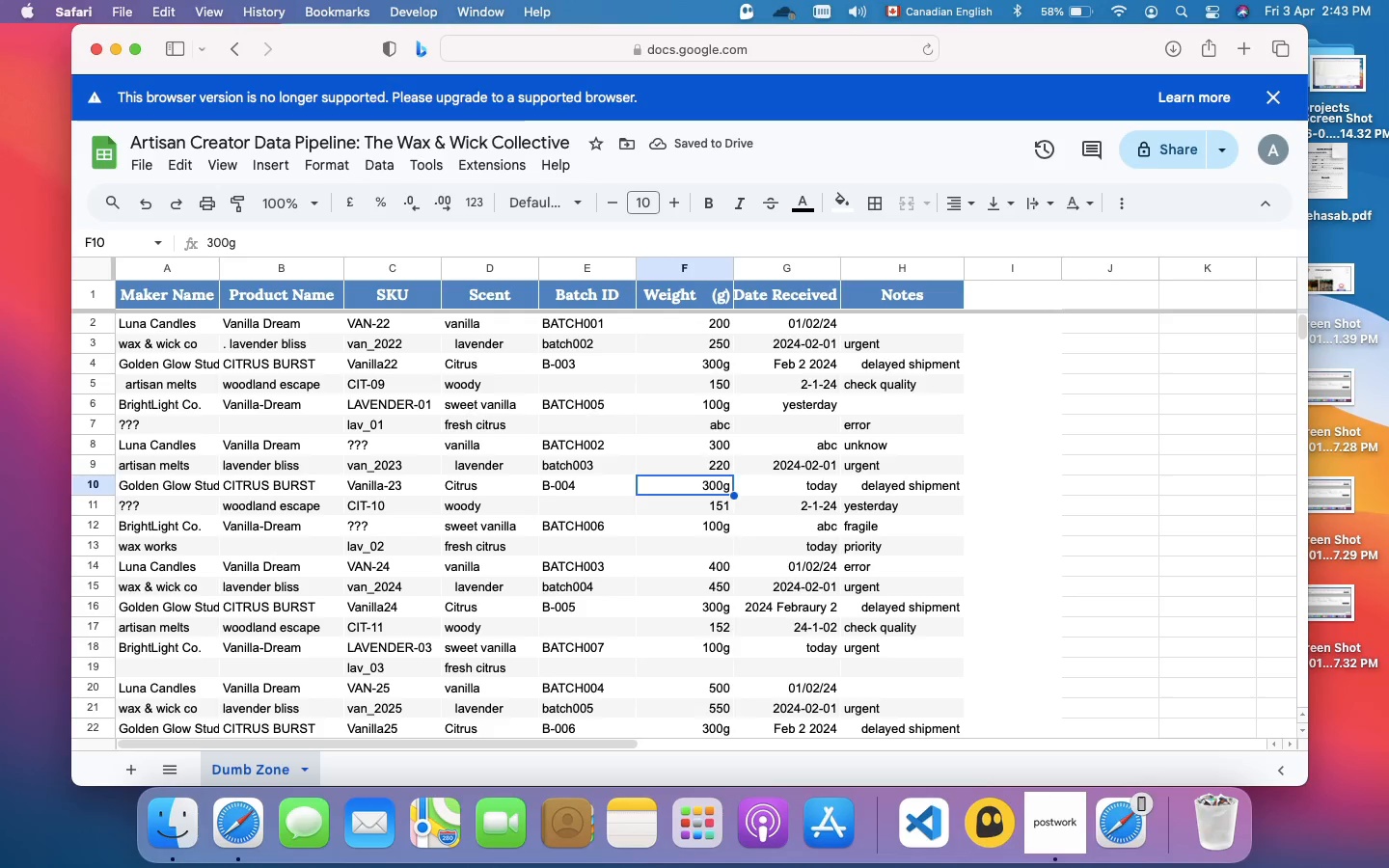 
wait(8.44)
 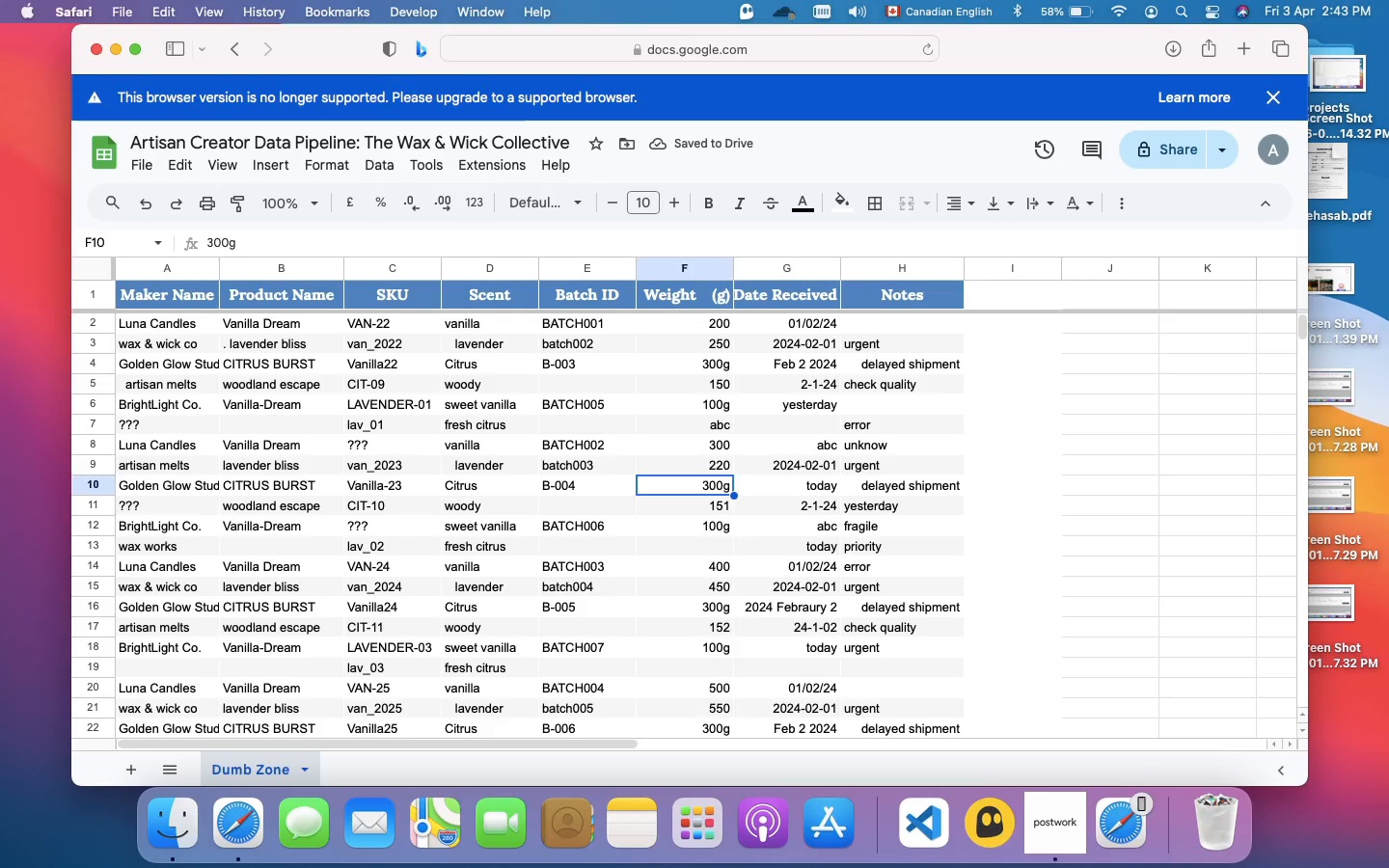 
double_click([711, 492])
 